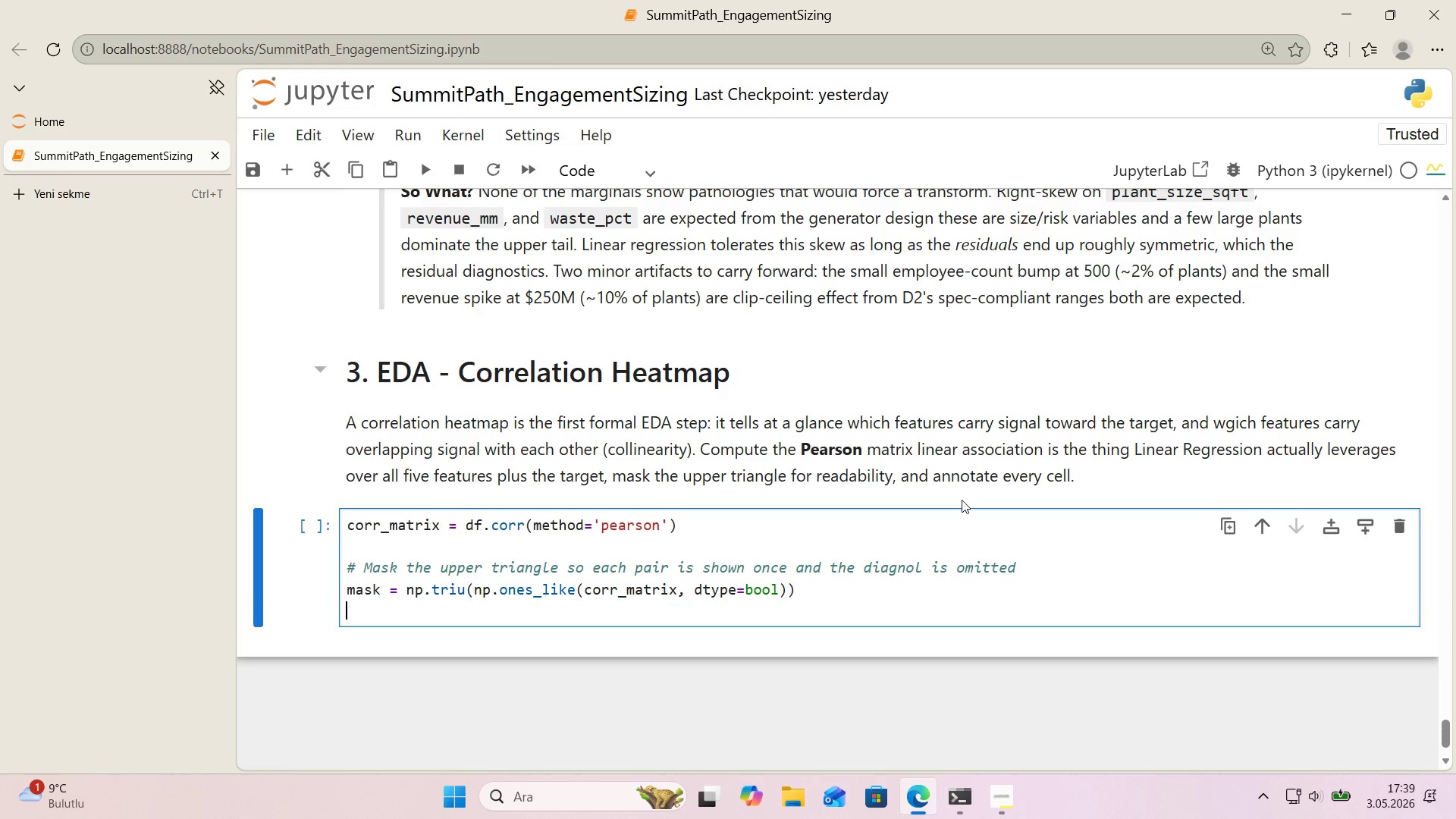 
key(Enter)
 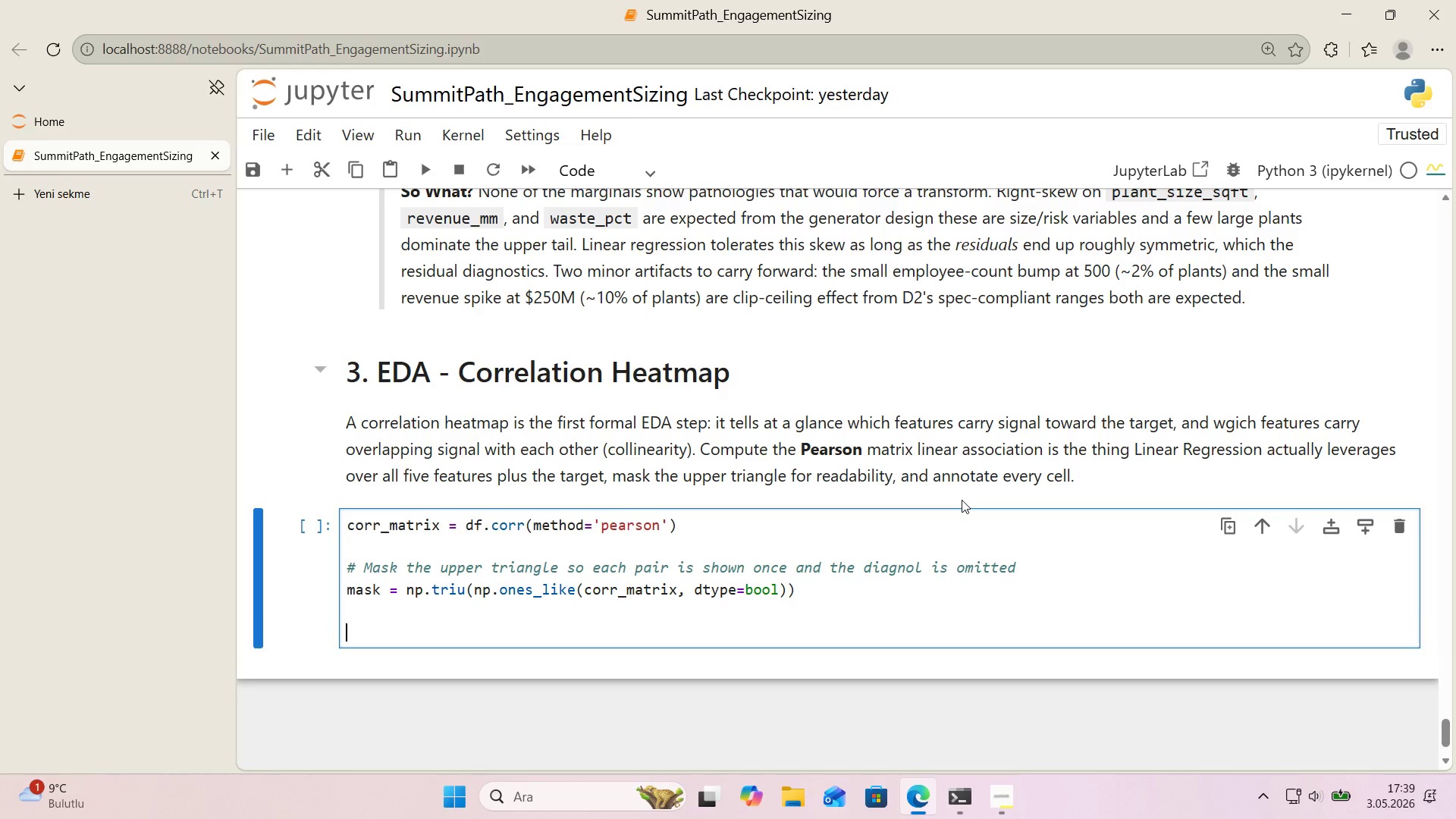 
key(Enter)
 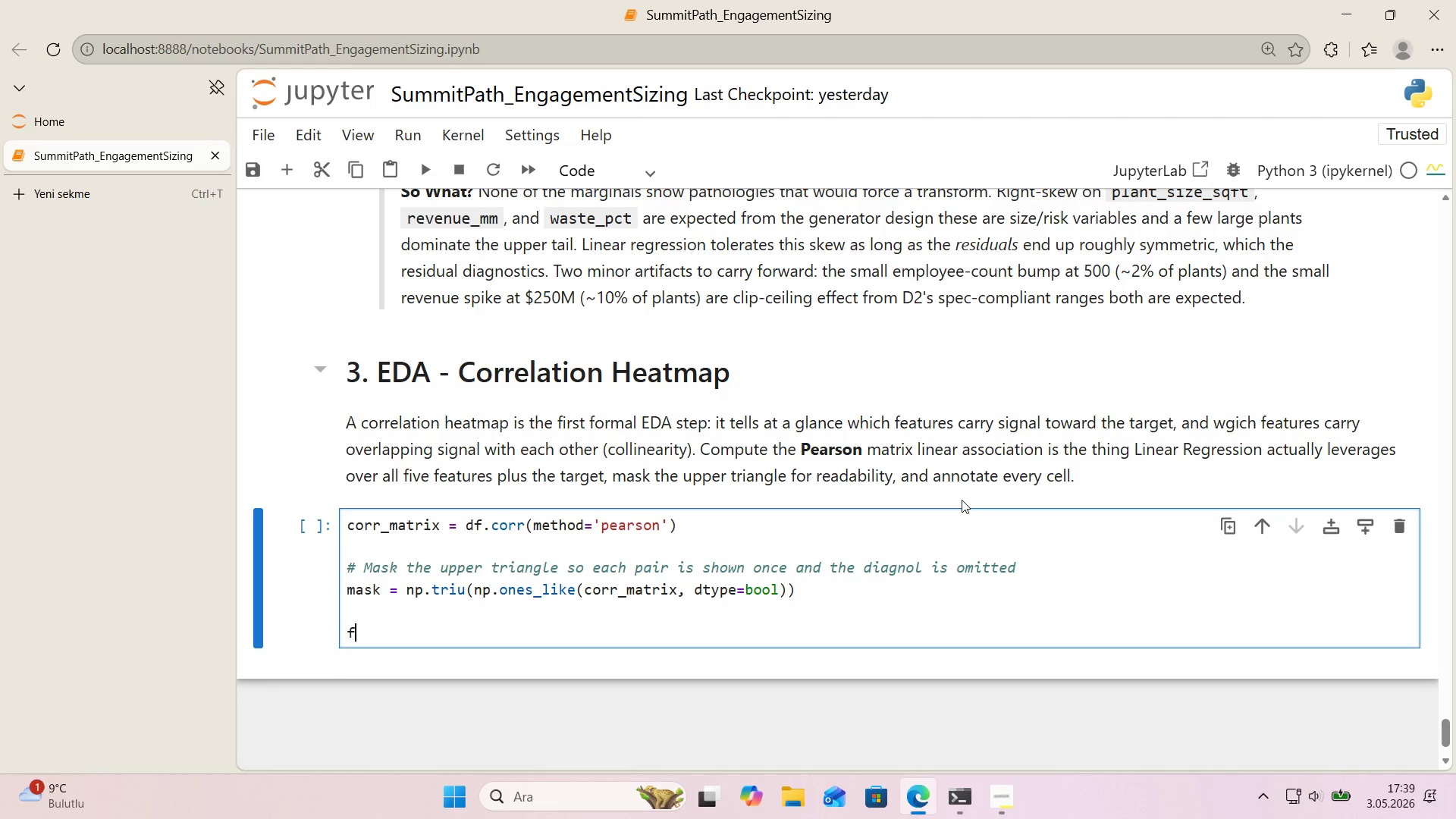 
type(f'g, ax ) plt.subplots*()
 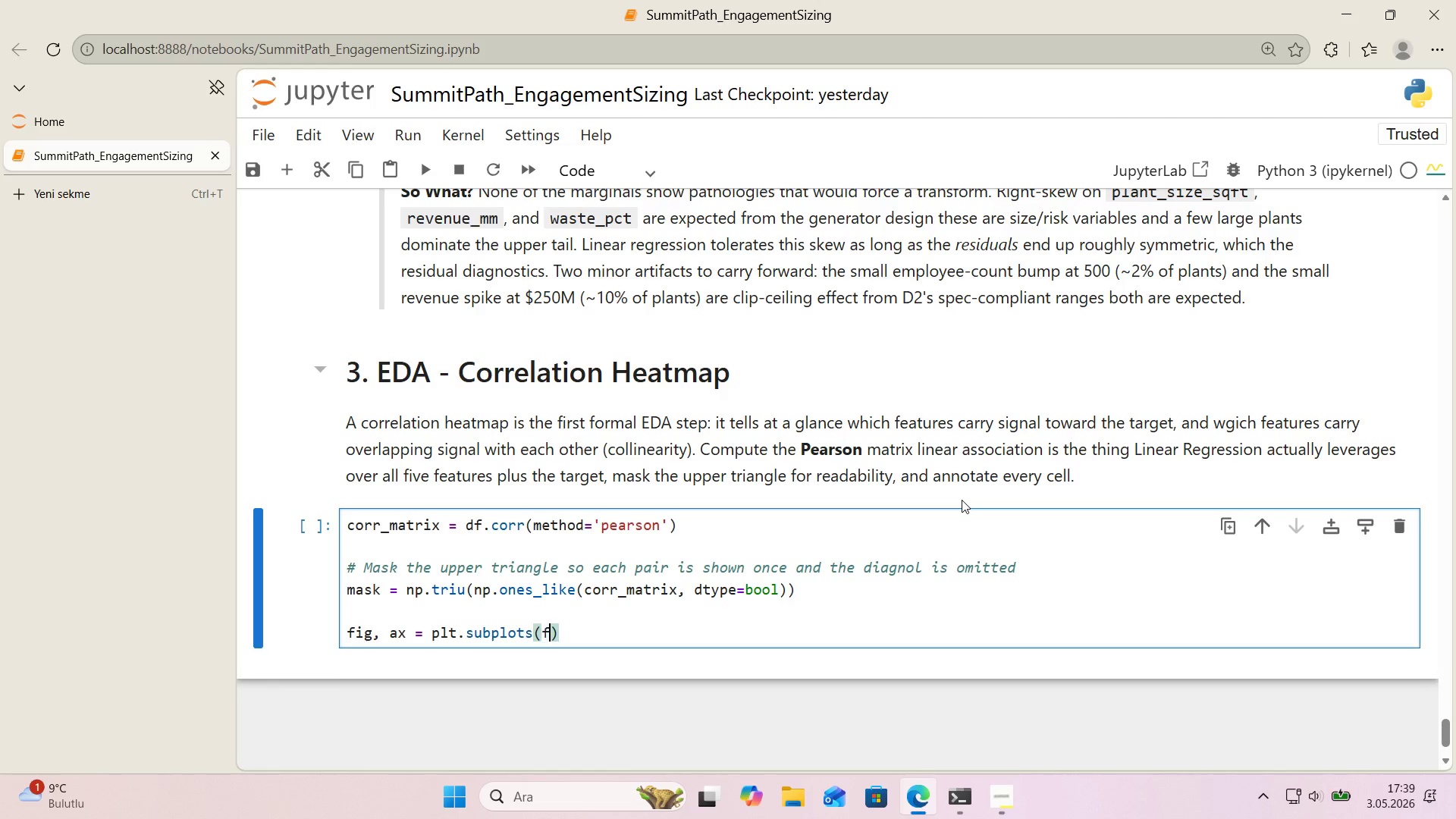 
 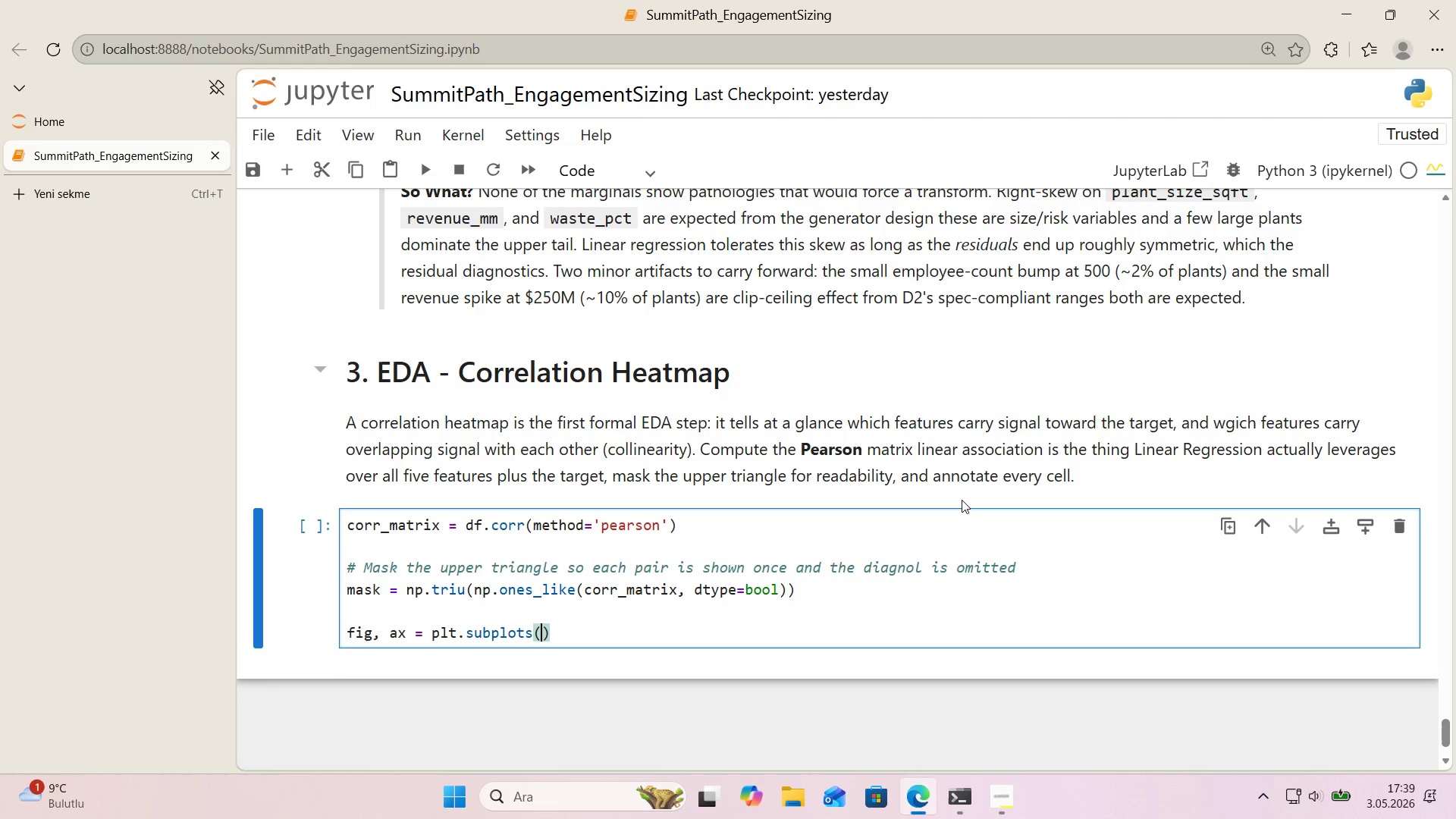 
key(ArrowLeft)
 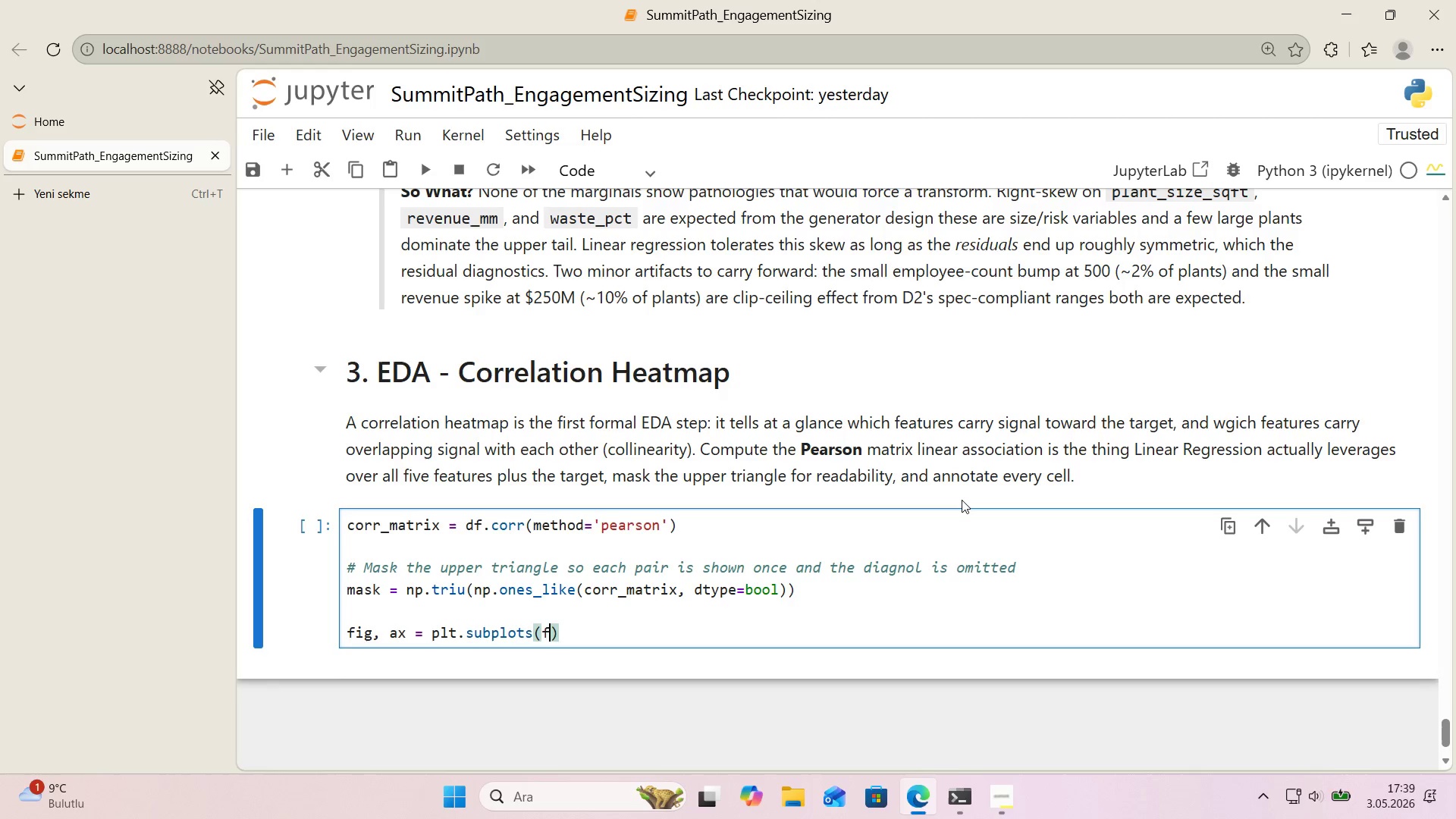 
type(f'g')
key(Backspace)
type(s'ze)*()
 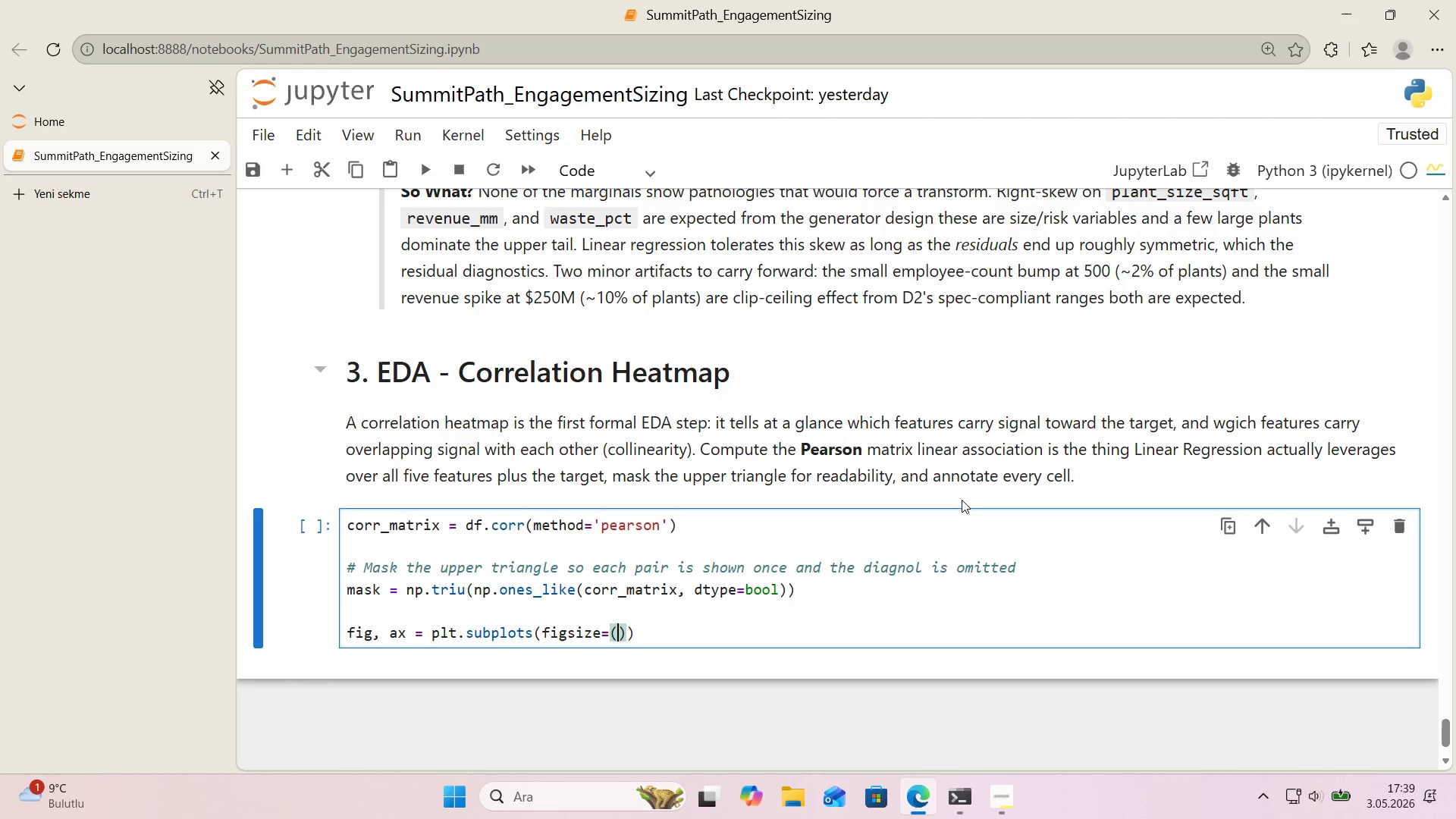 
 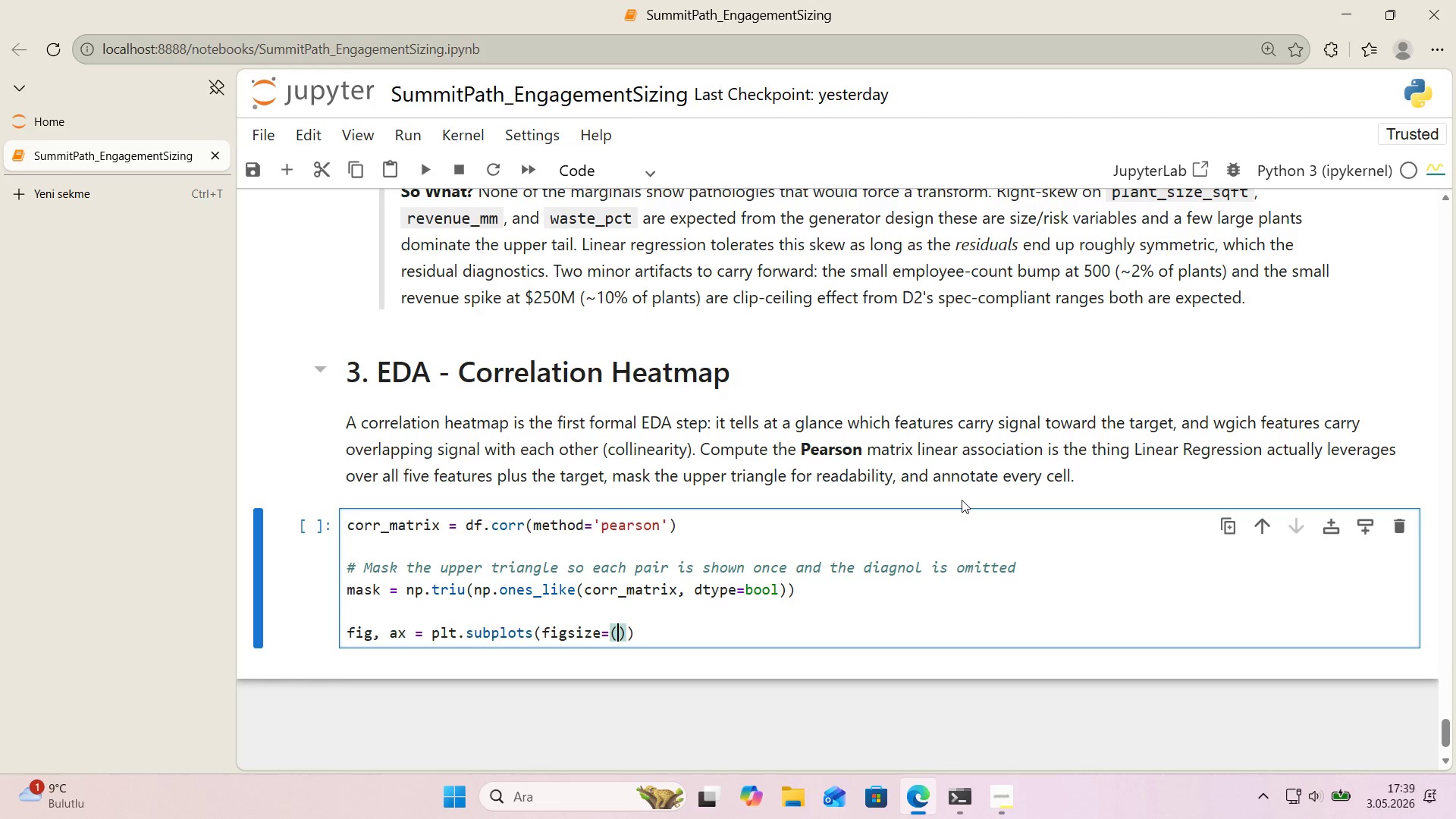 
key(ArrowLeft)
 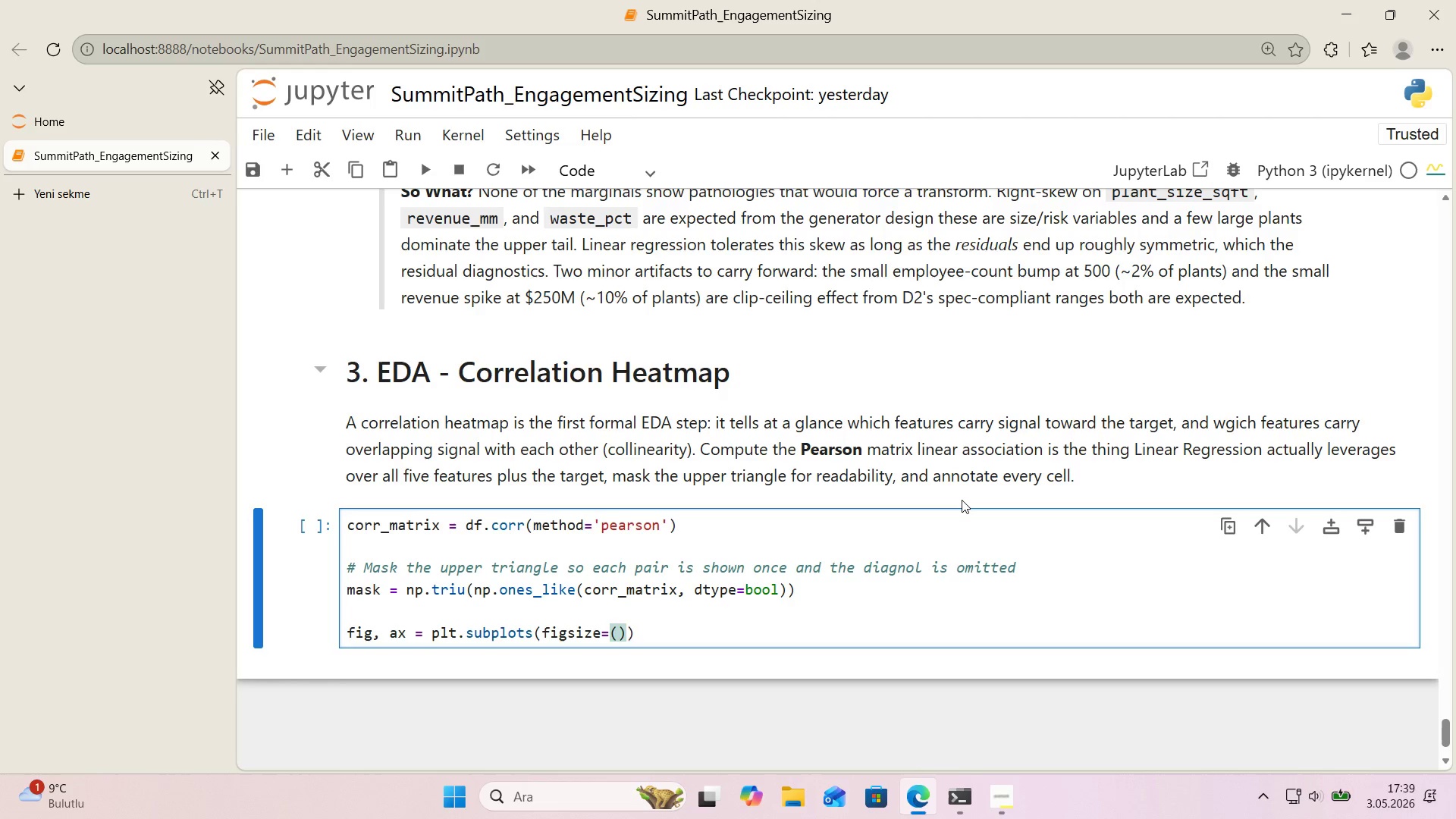 
key(9)
 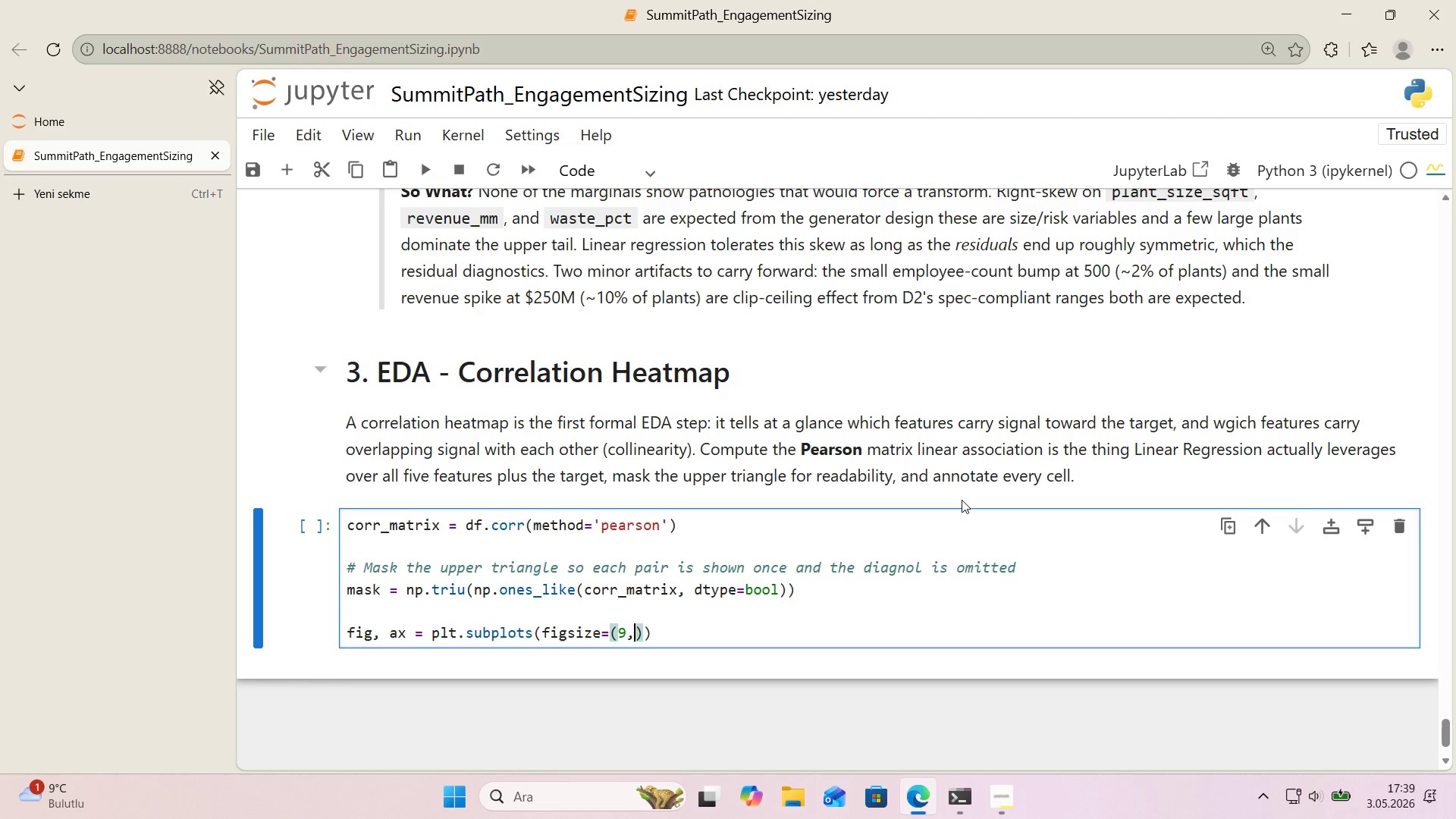 
key(Comma)
 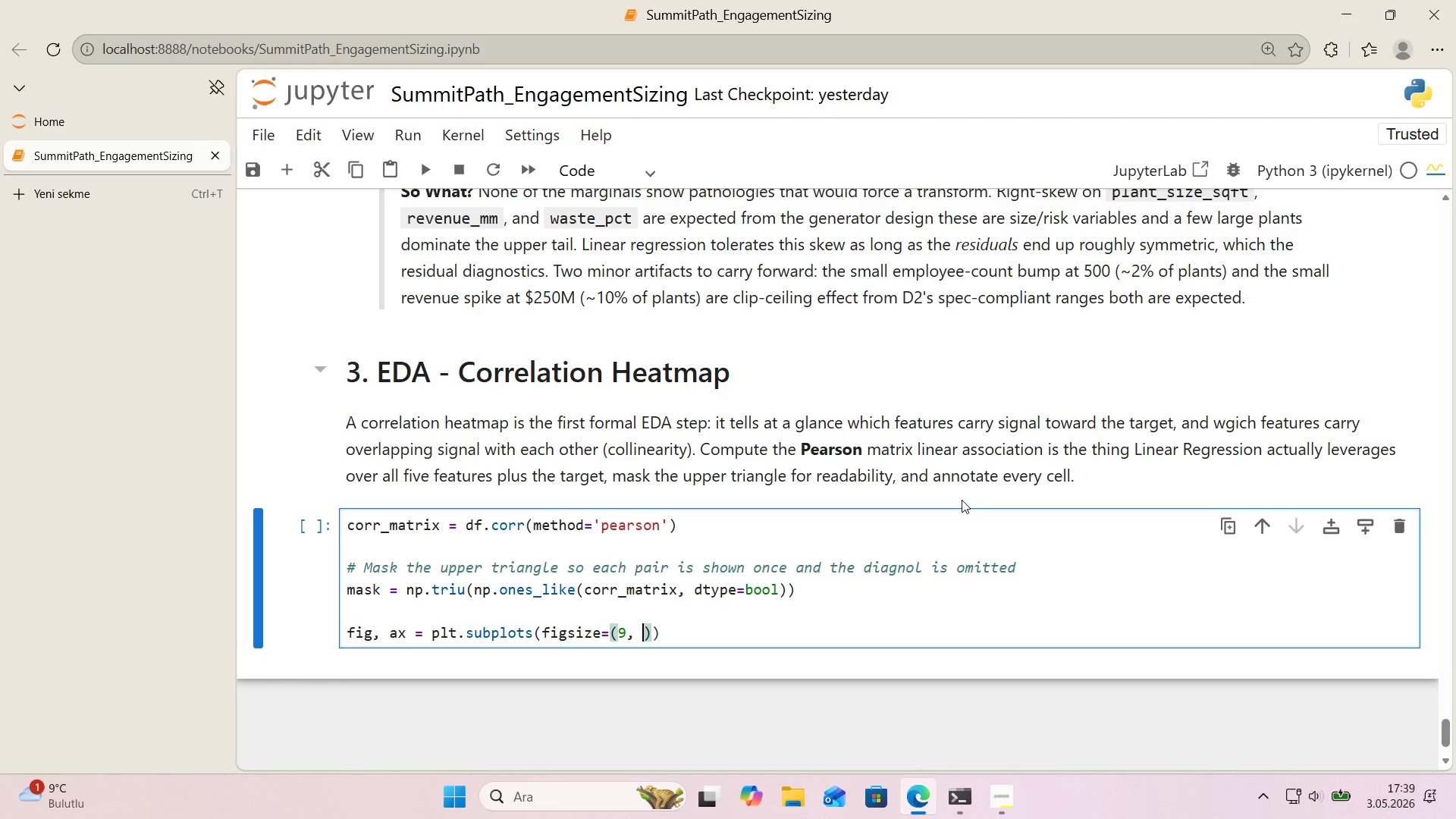 
key(Space)
 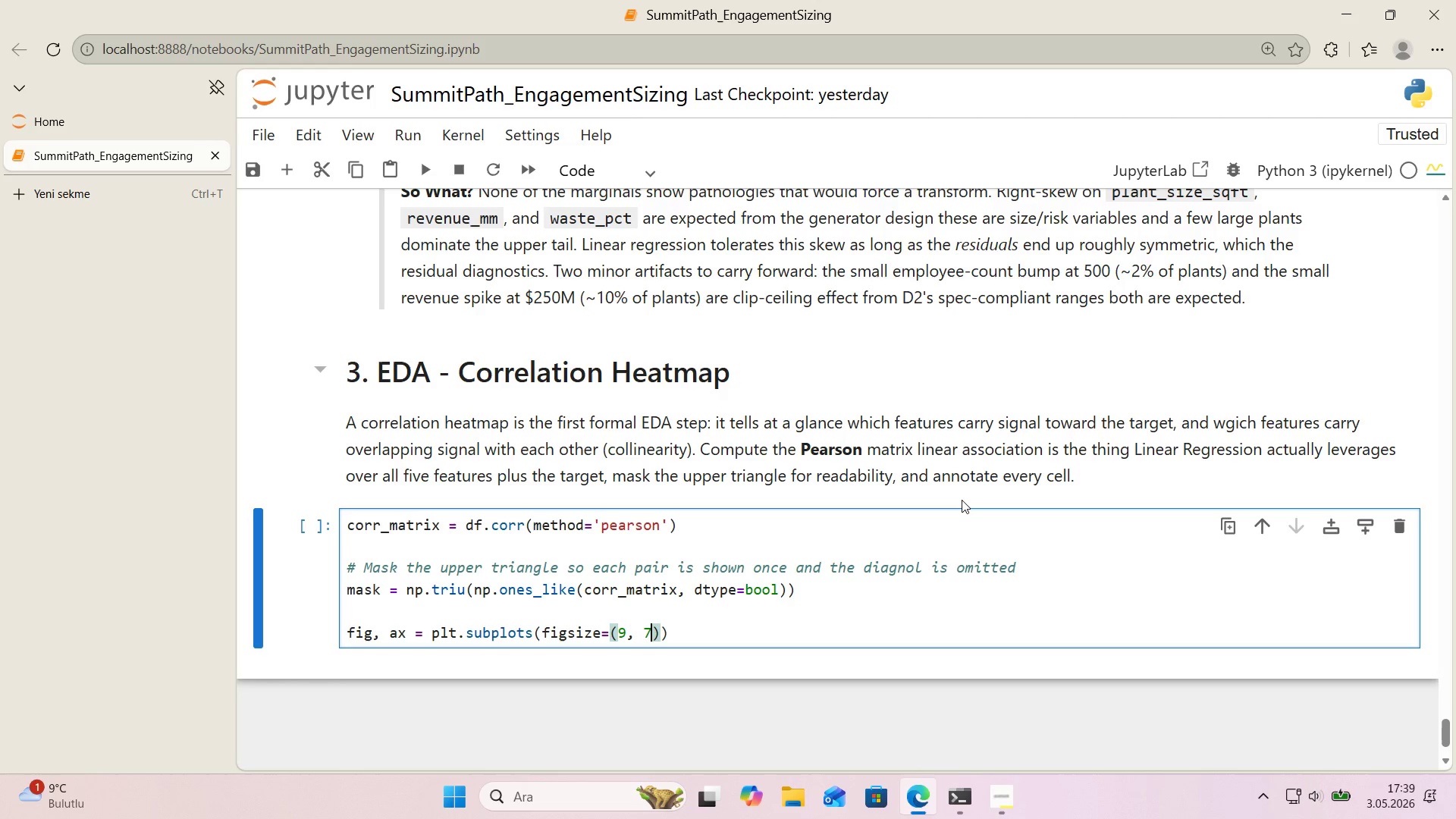 
key(7)
 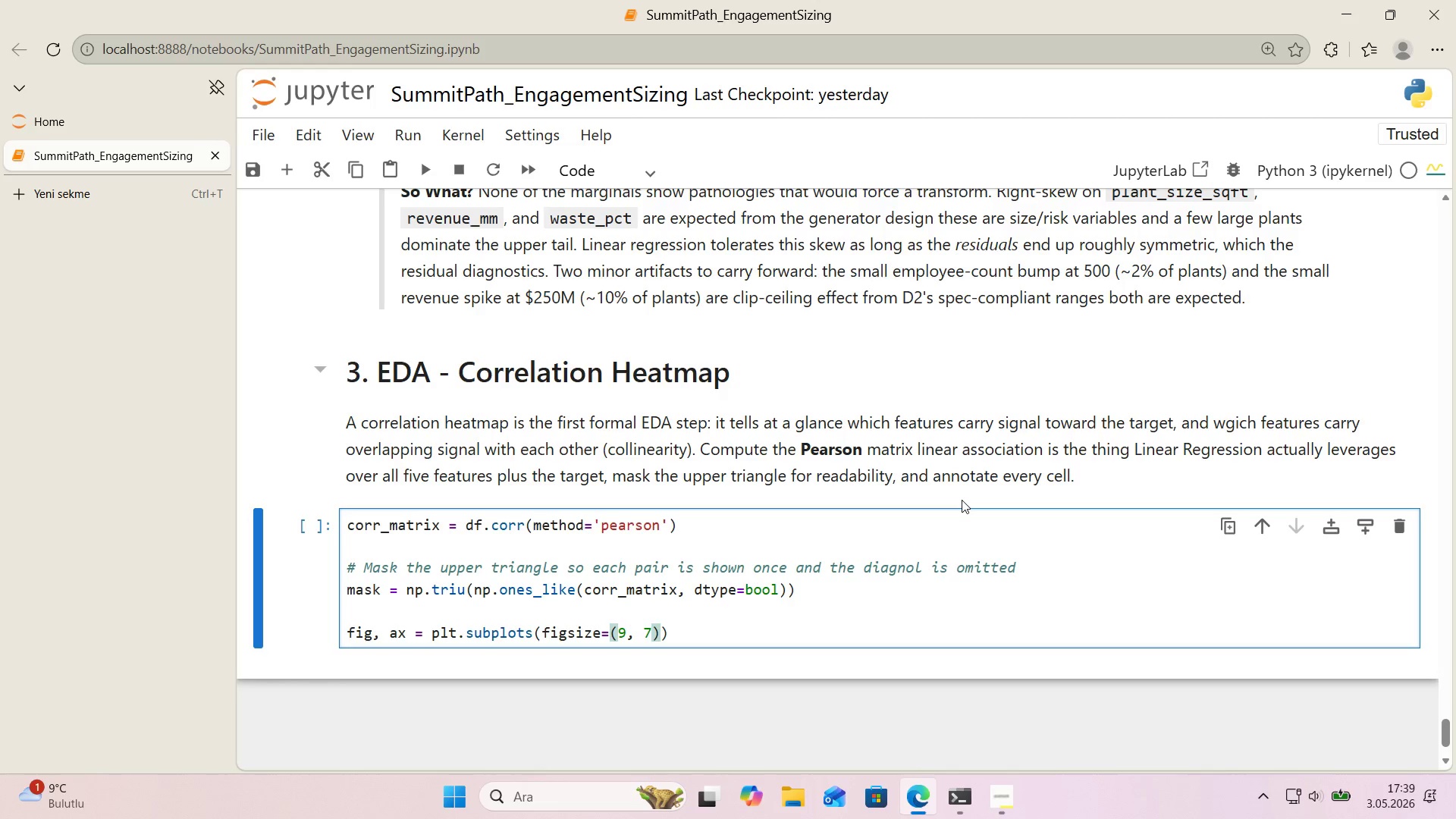 
key(ArrowRight)
 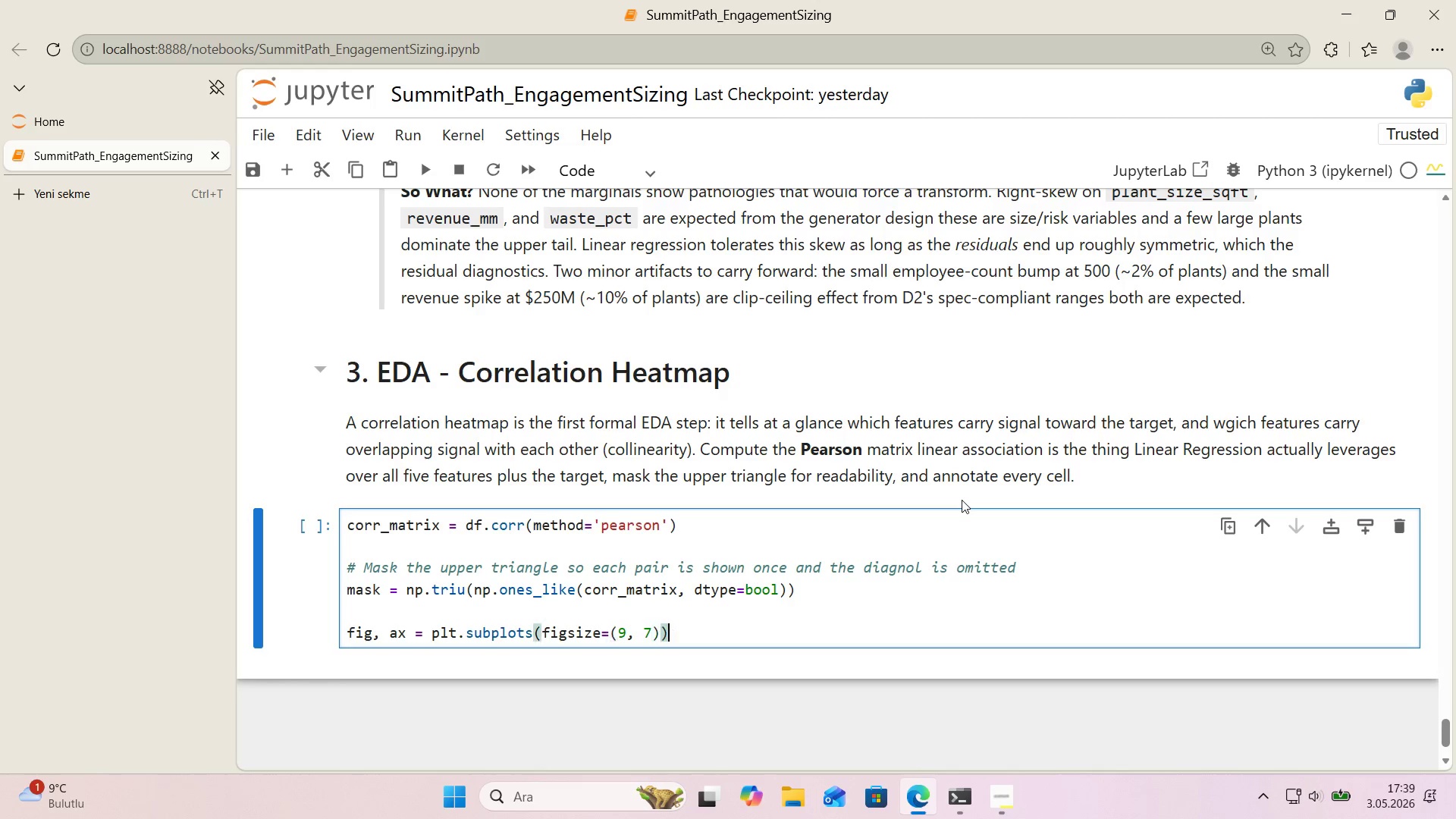 
key(ArrowRight)
 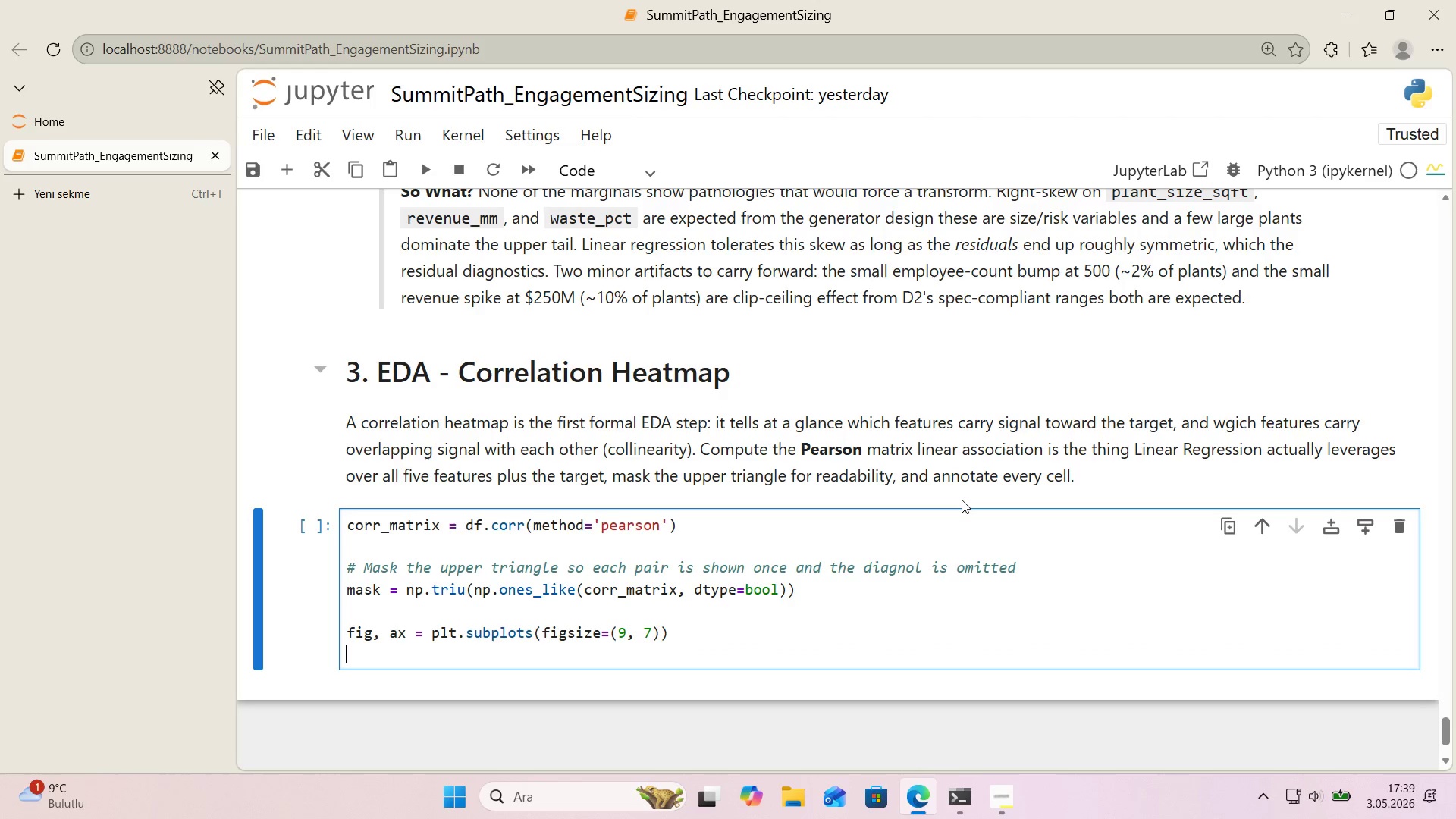 
key(Enter)
 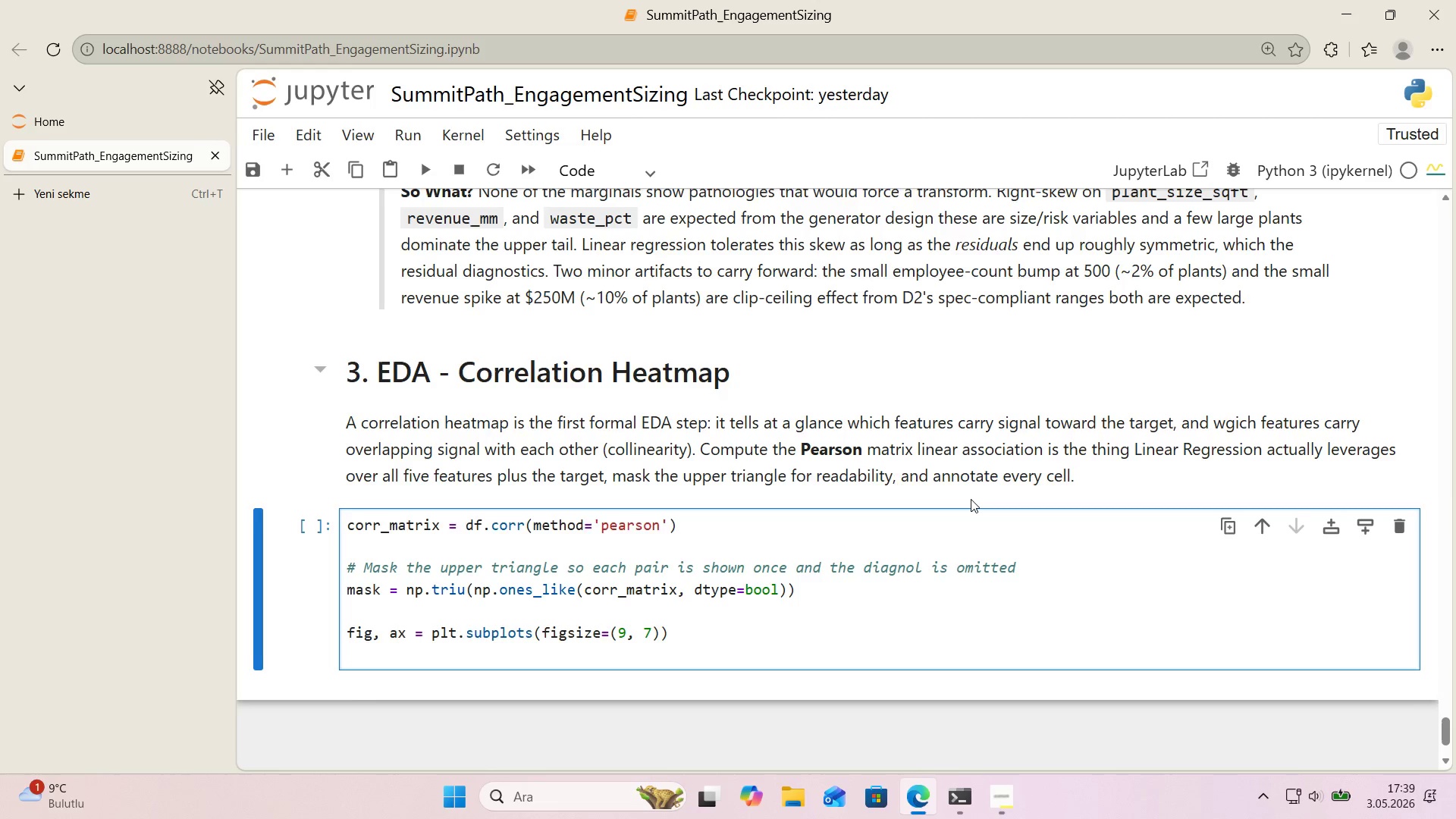 
scroll: coordinate [971, 499], scroll_direction: down, amount: 1.0
 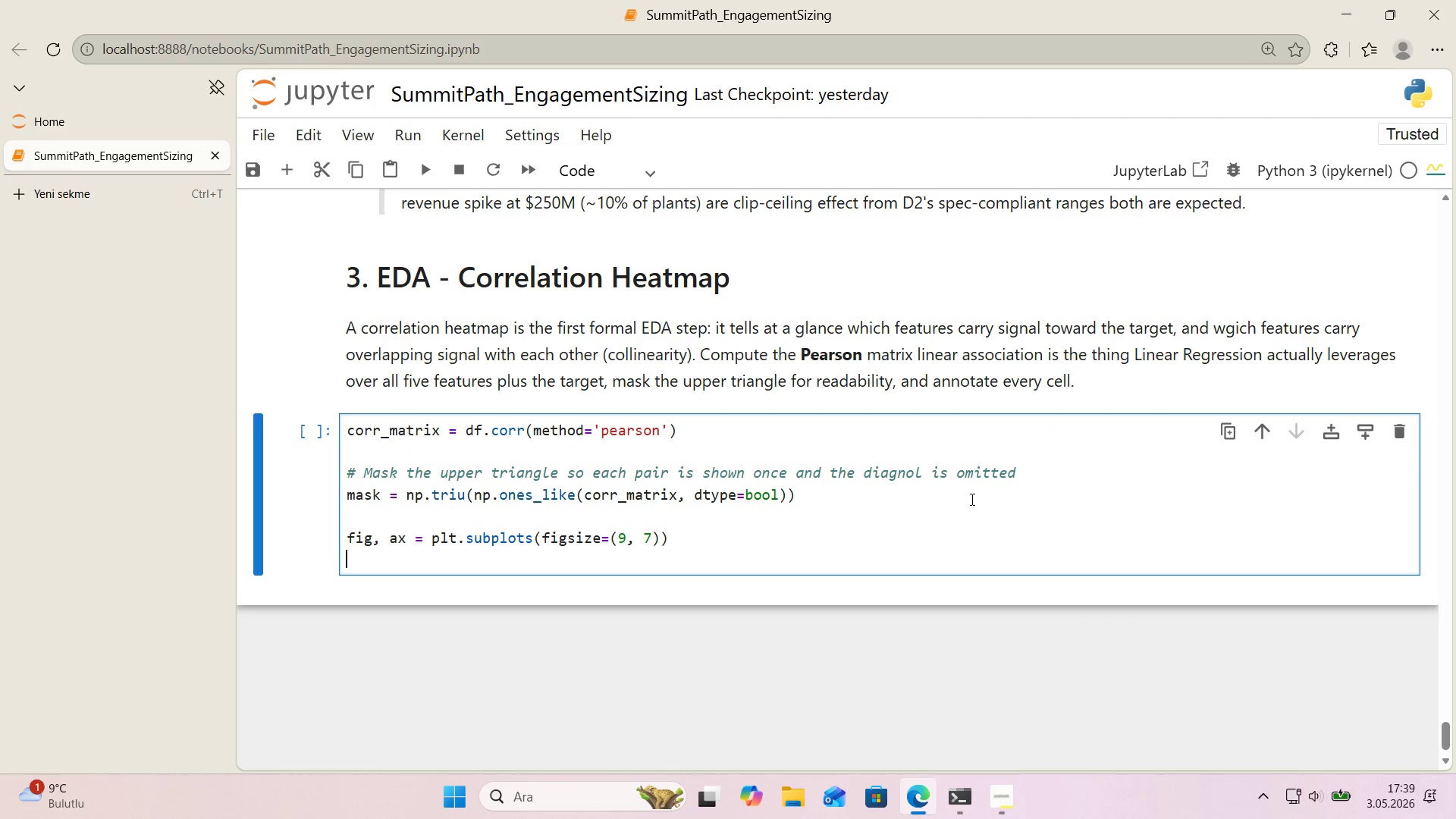 
type(hetmap ) sns.heatmap*()
 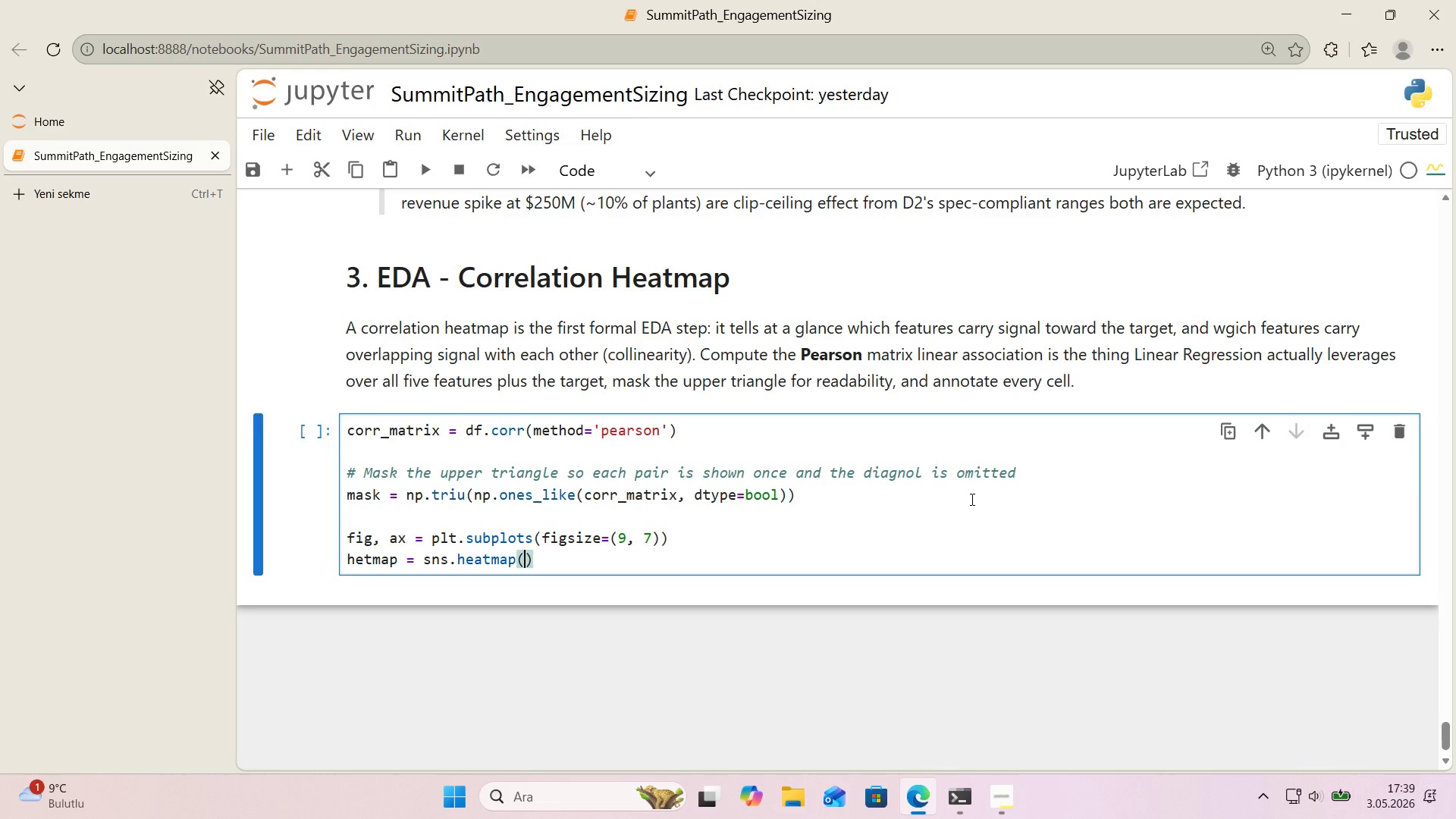 
 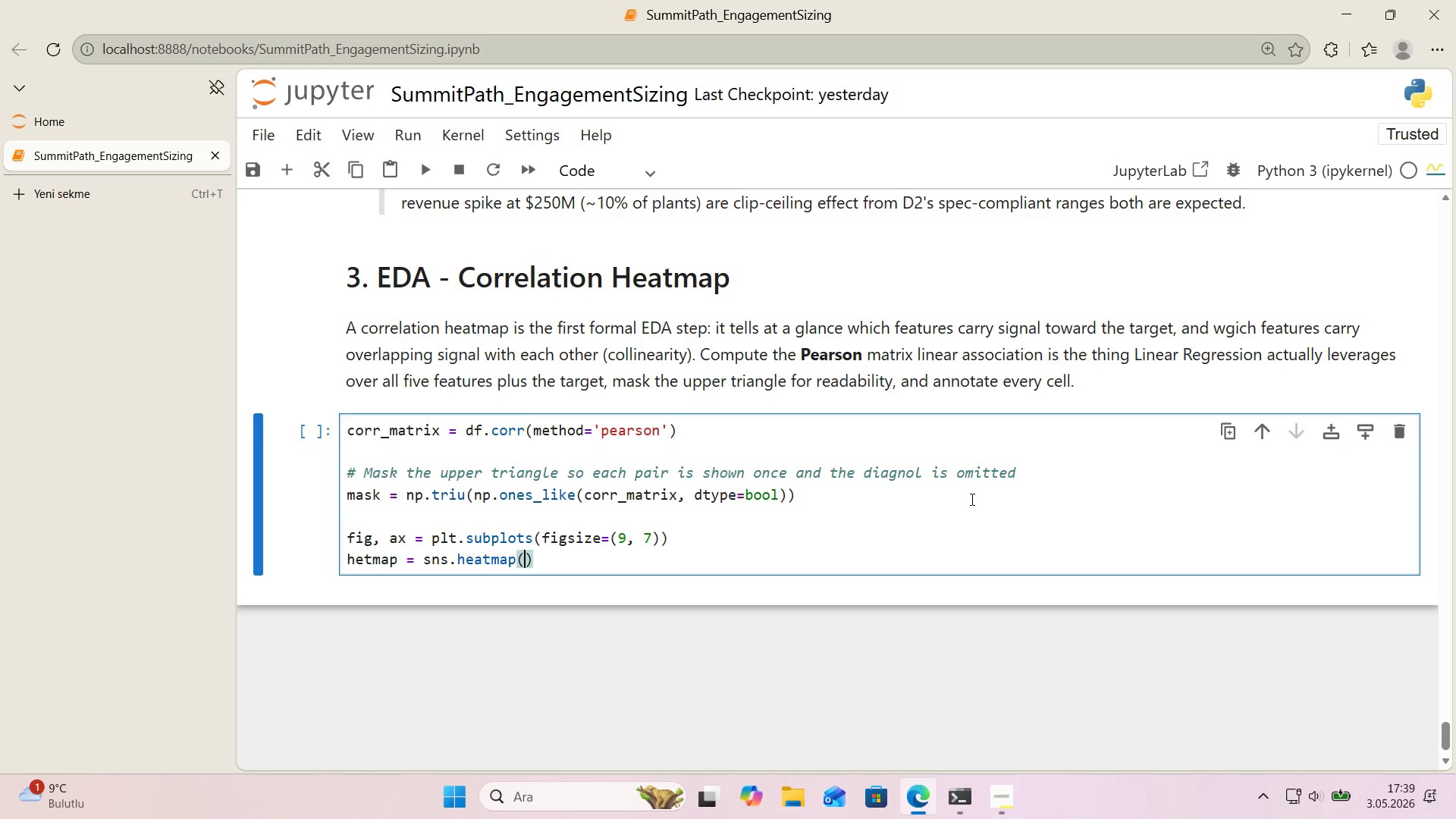 
key(ArrowLeft)
 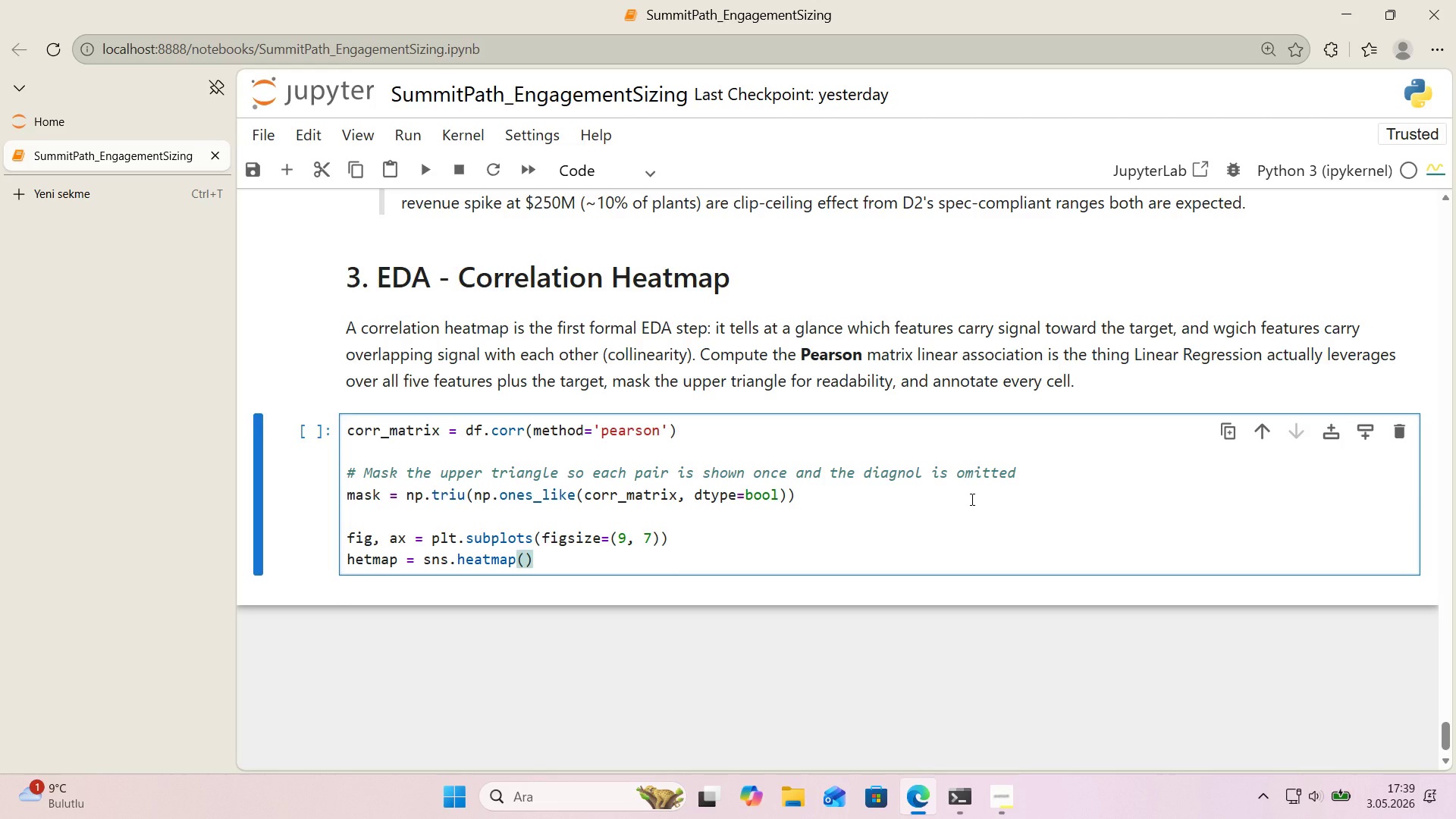 
key(Enter)
 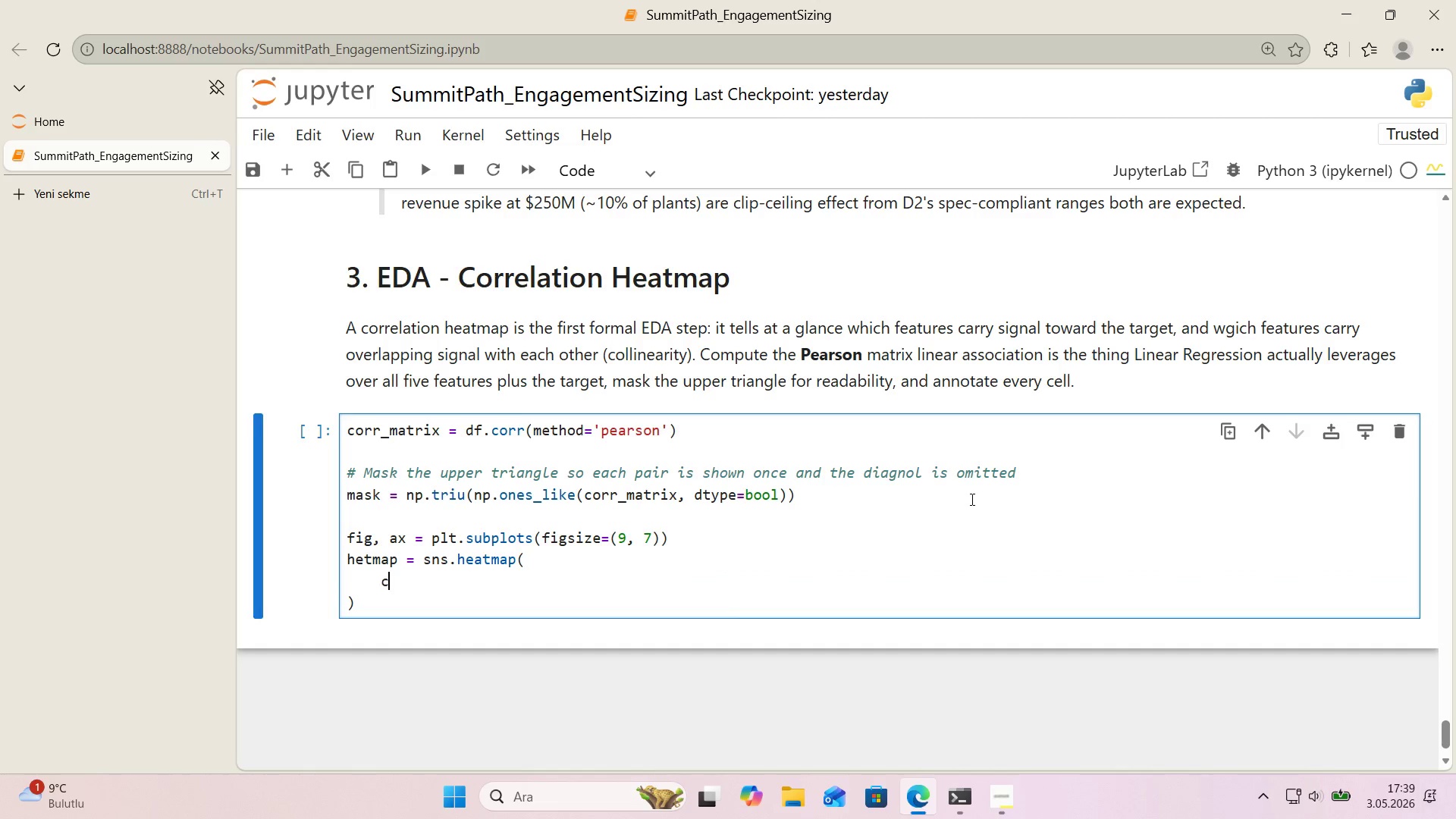 
type(corr_matr'x,)
 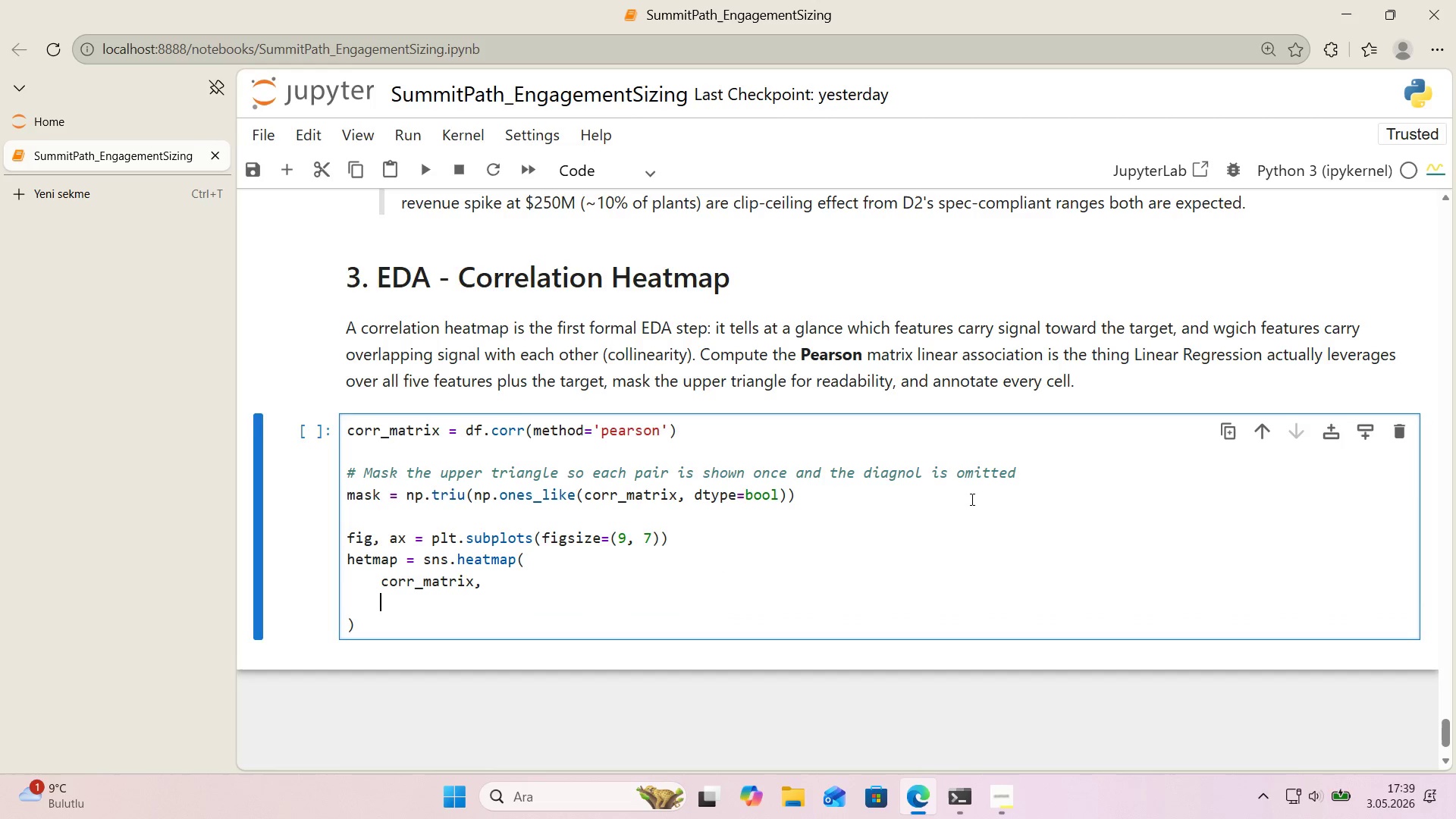 
key(Enter)
 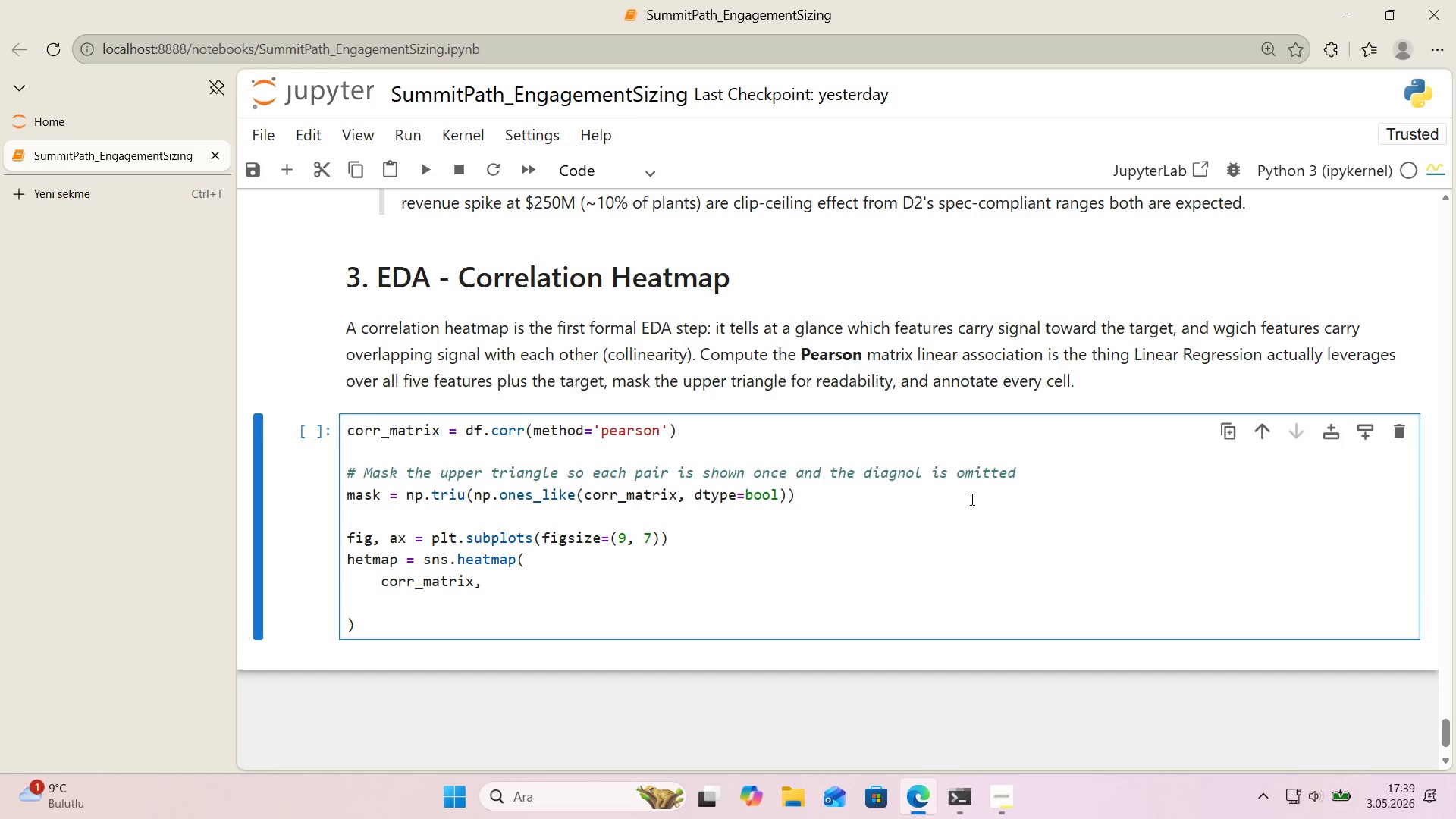 
type(mask)mask,)
 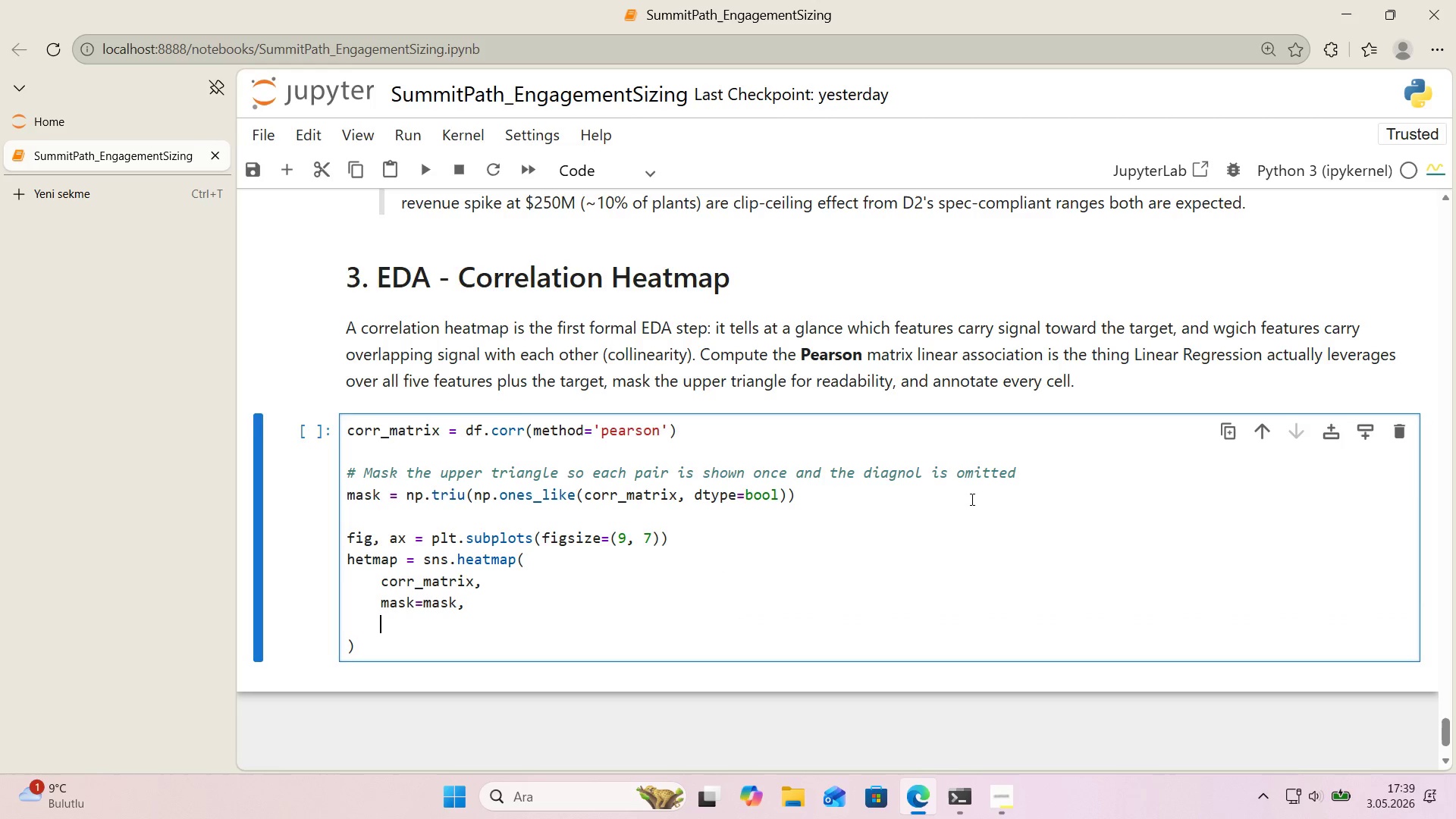 
key(Enter)
 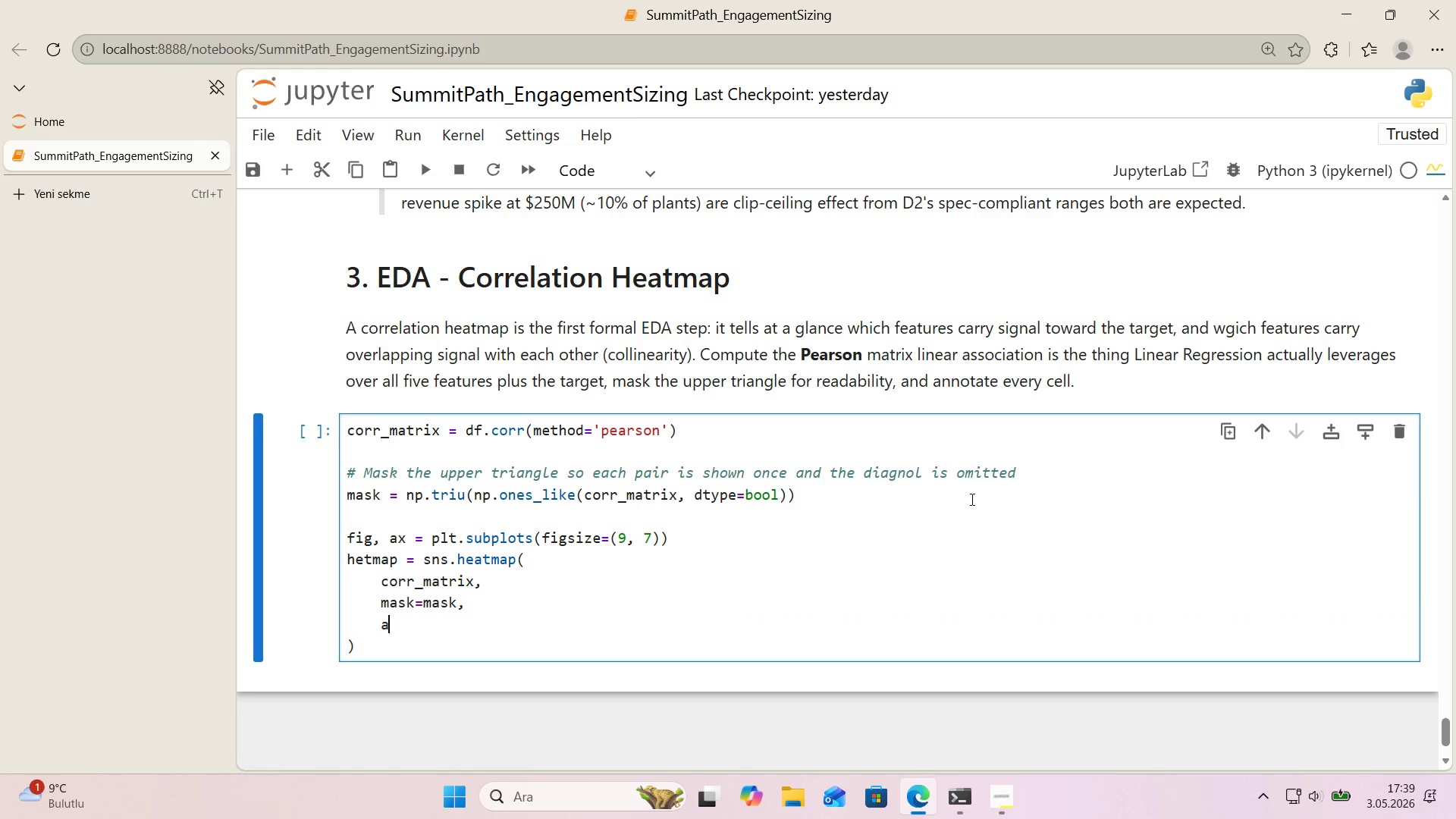 
type(annot)True,)
 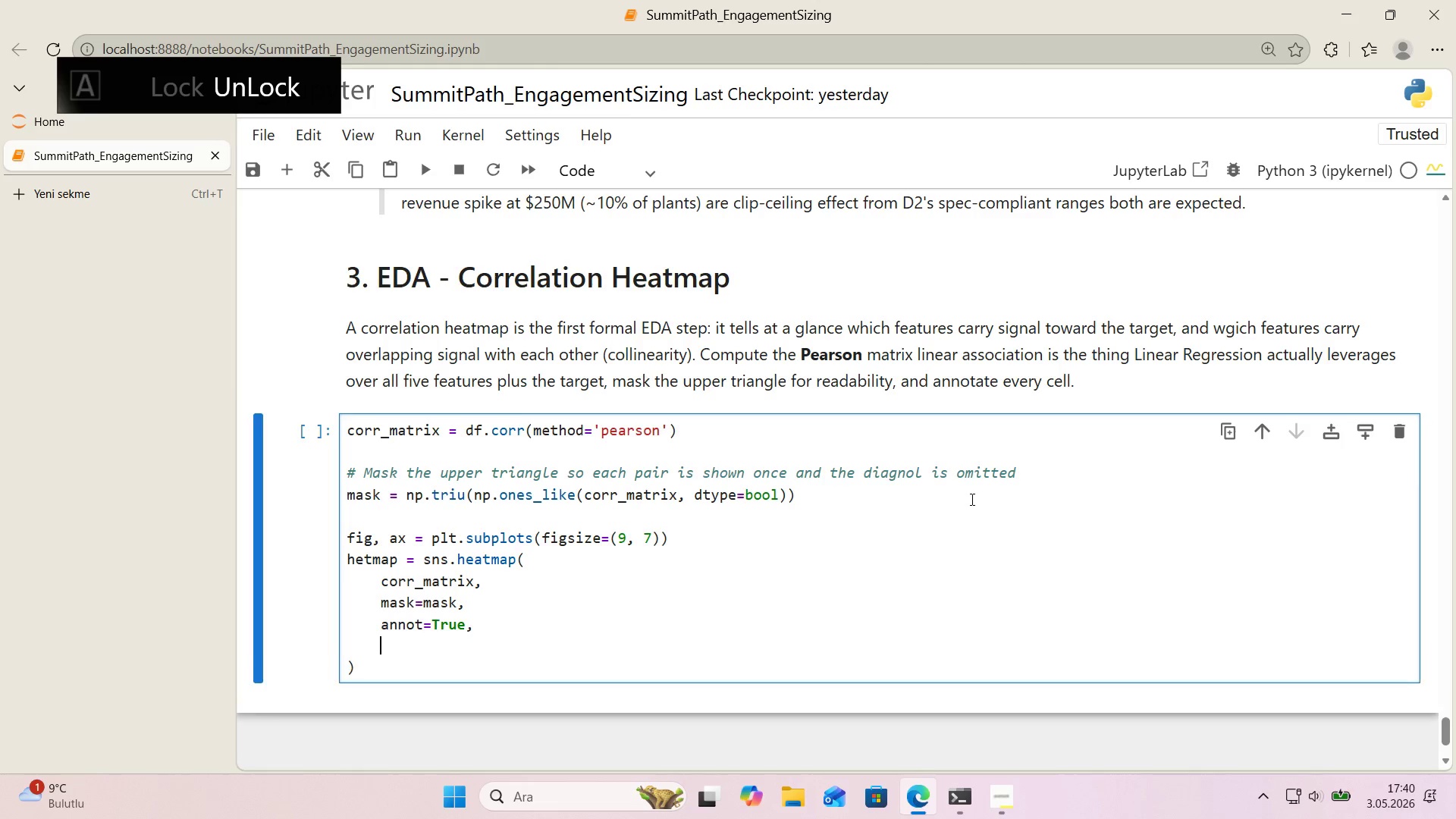 
key(Enter)
 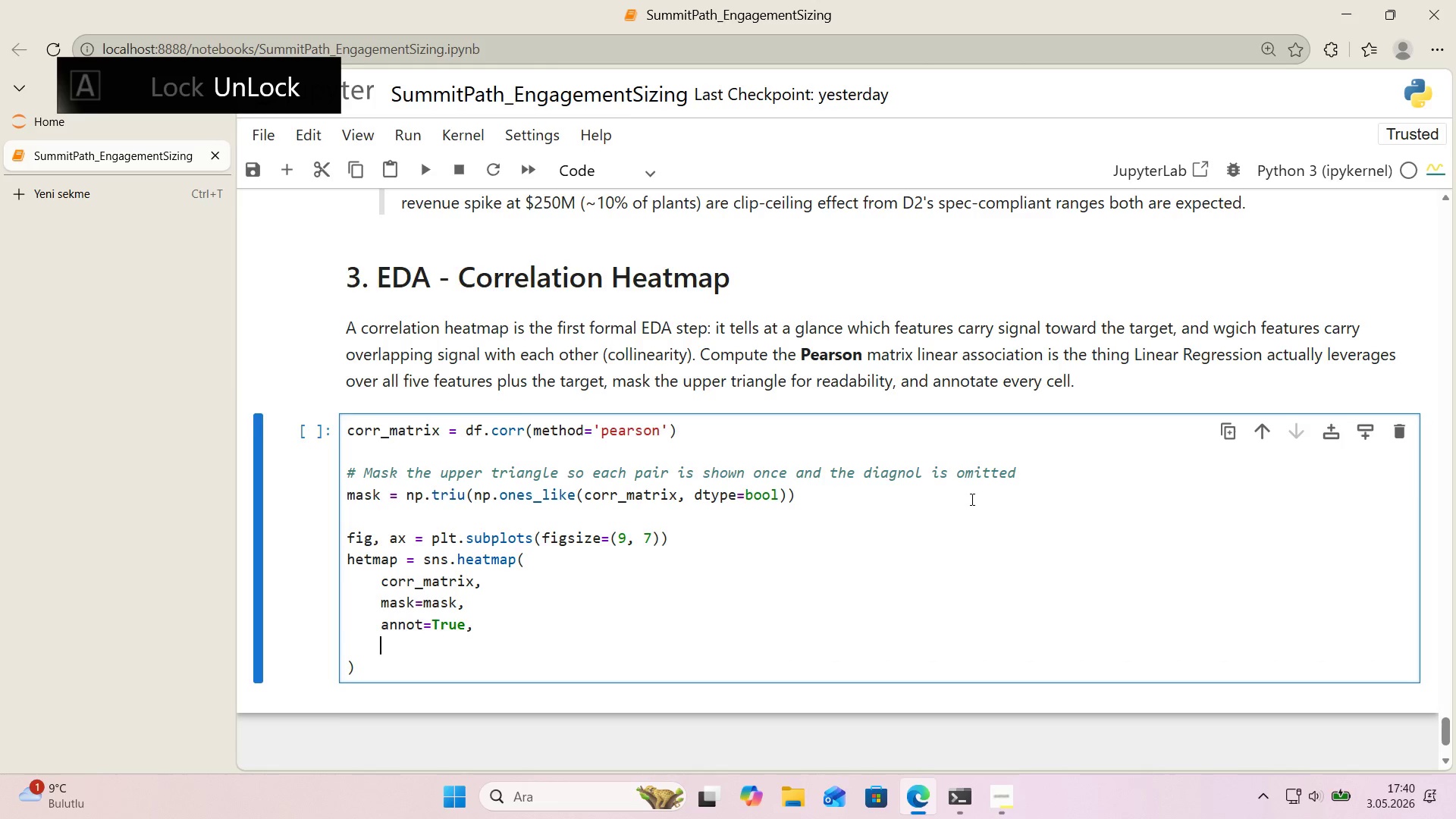 
type(fmt)@@)
 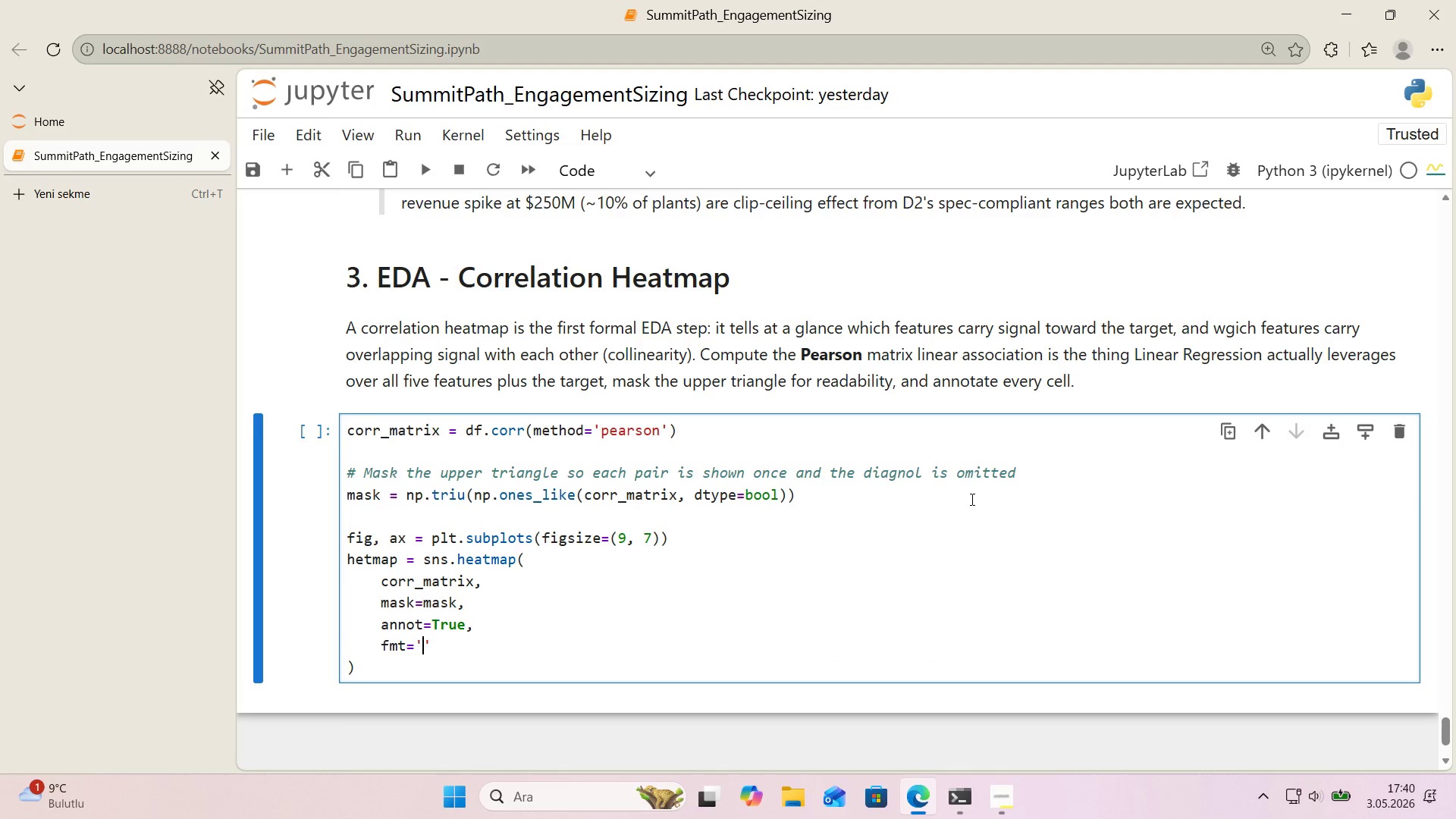 
 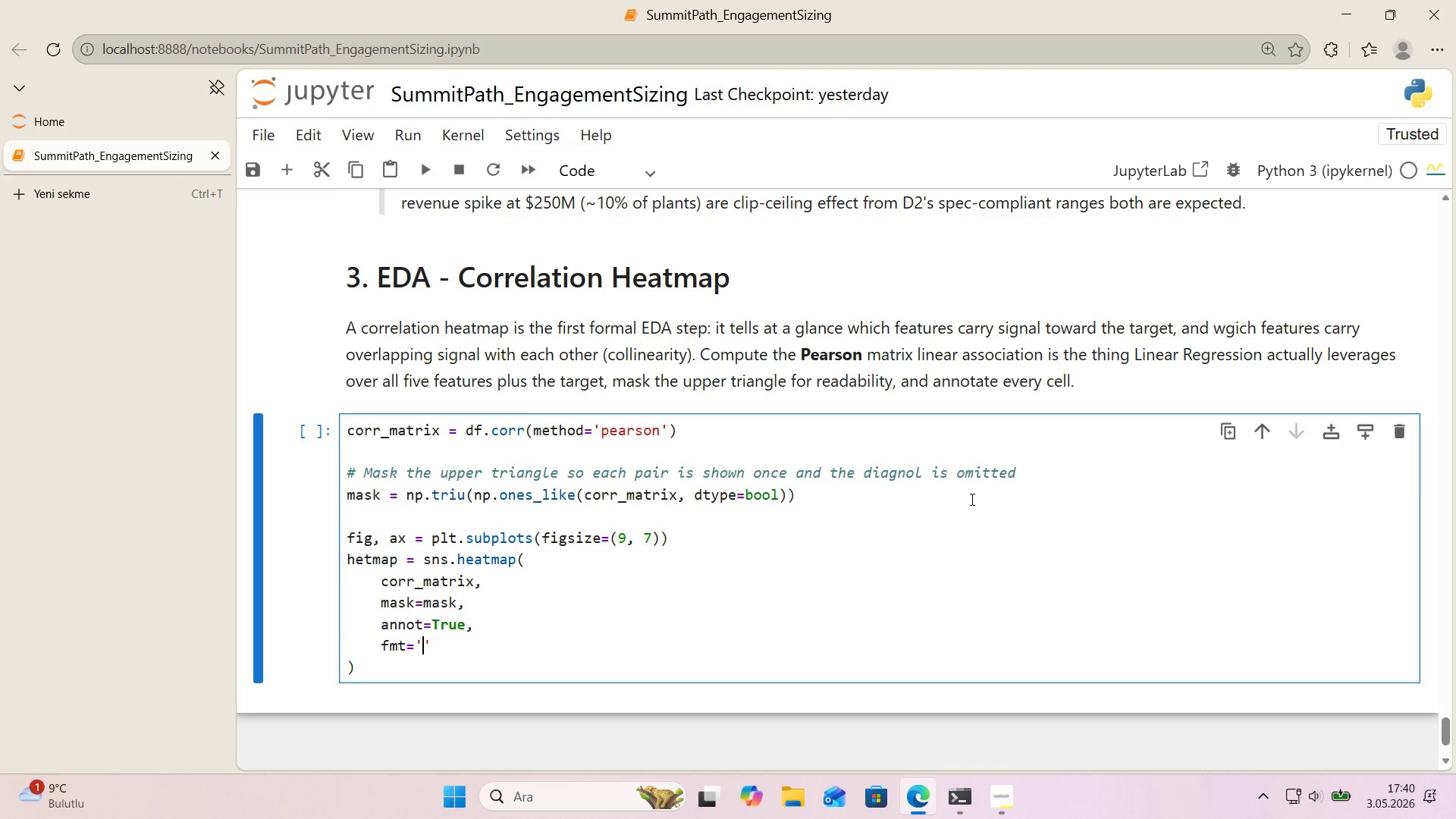 
key(ArrowLeft)
 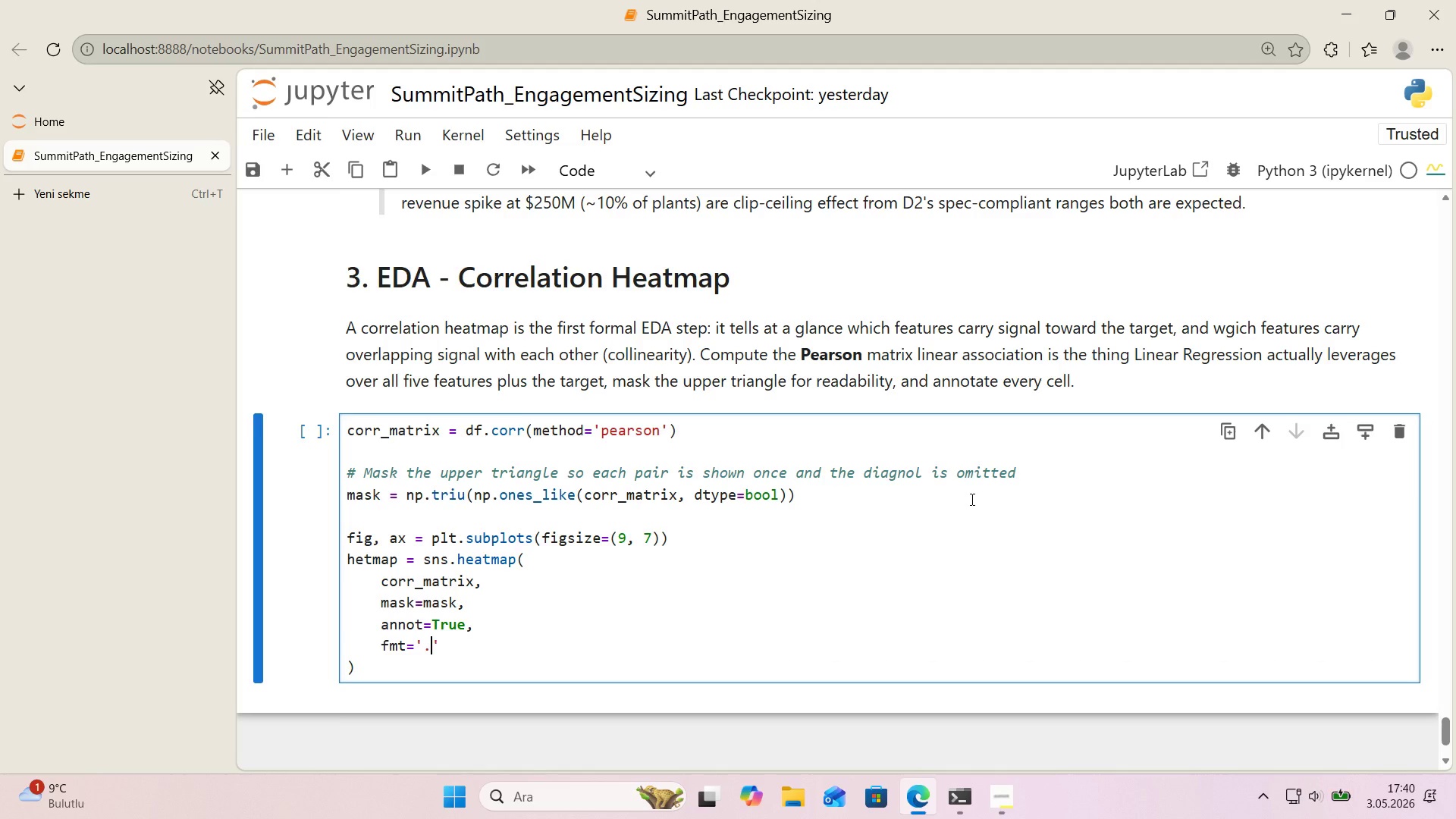 
type(.2f)
 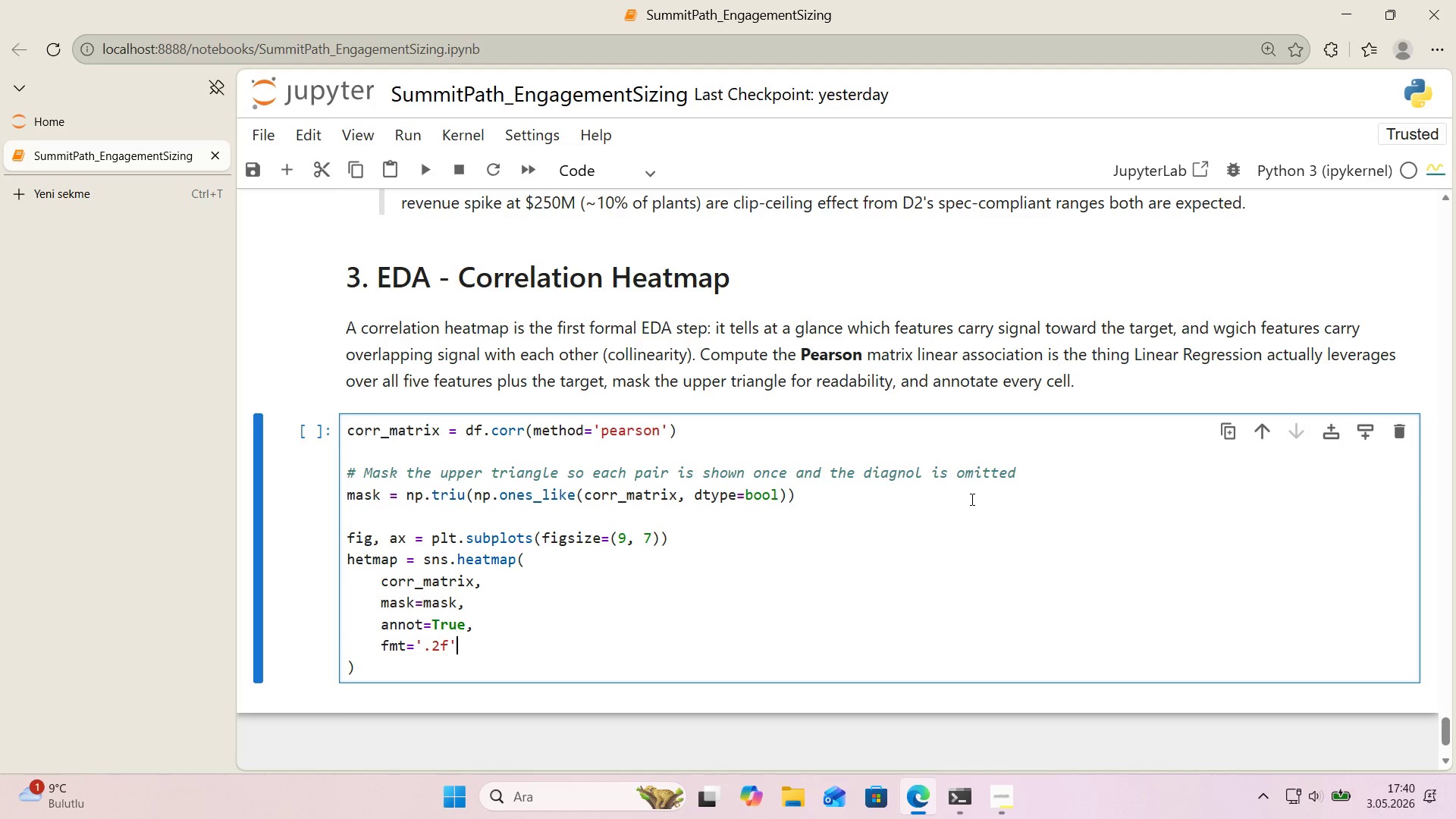 
key(ArrowRight)
 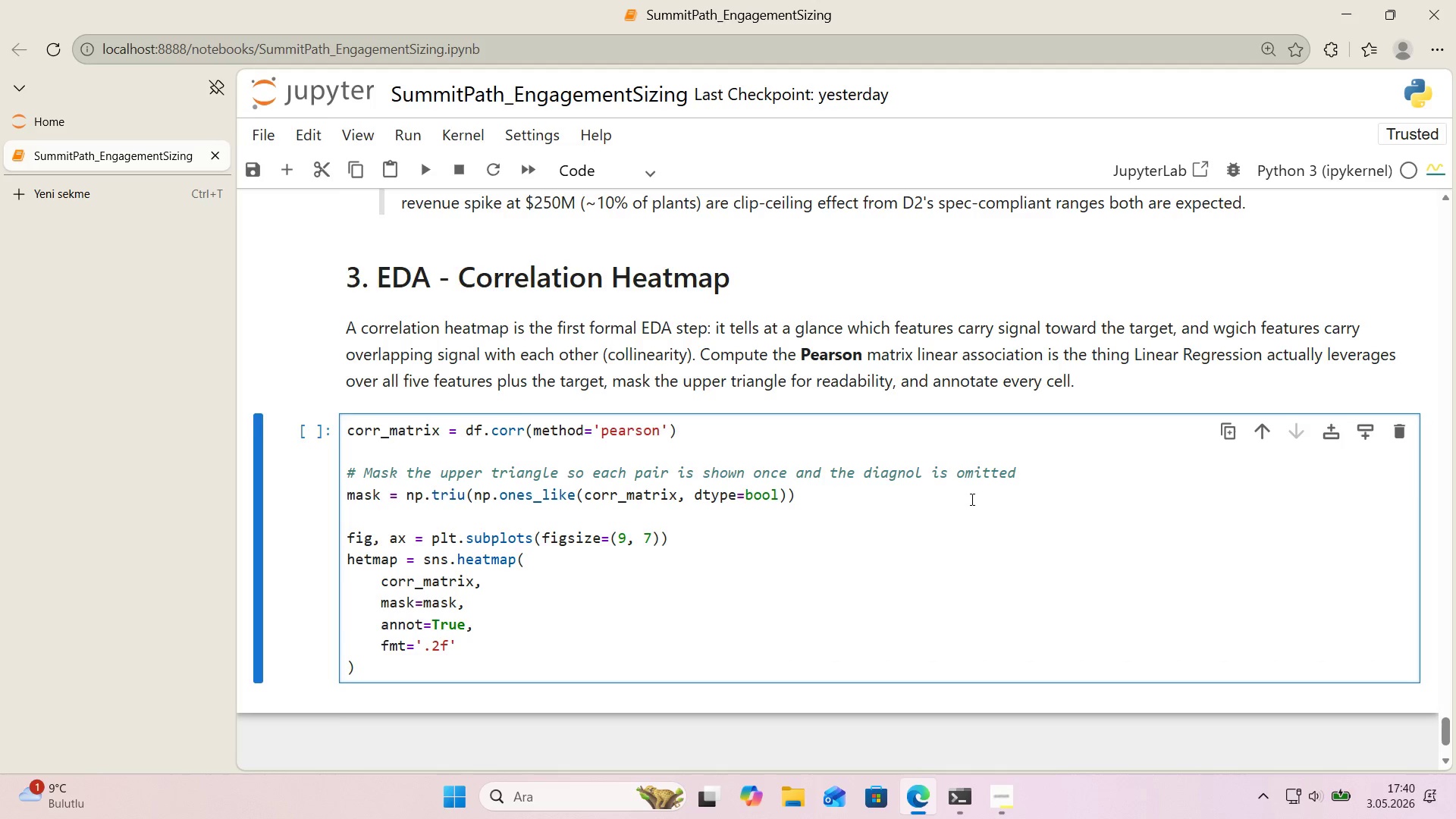 
key(Comma)
 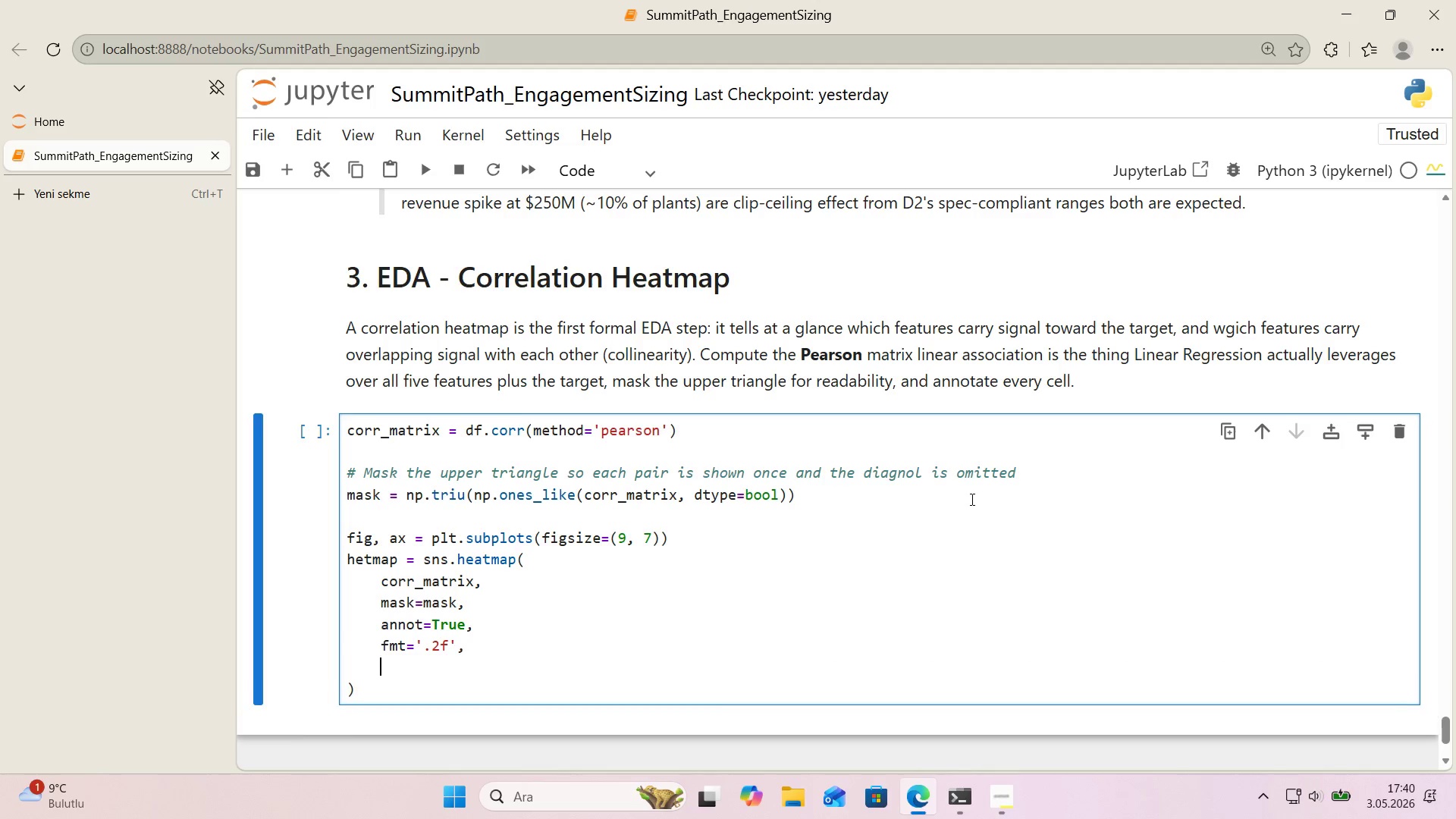 
key(Enter)
 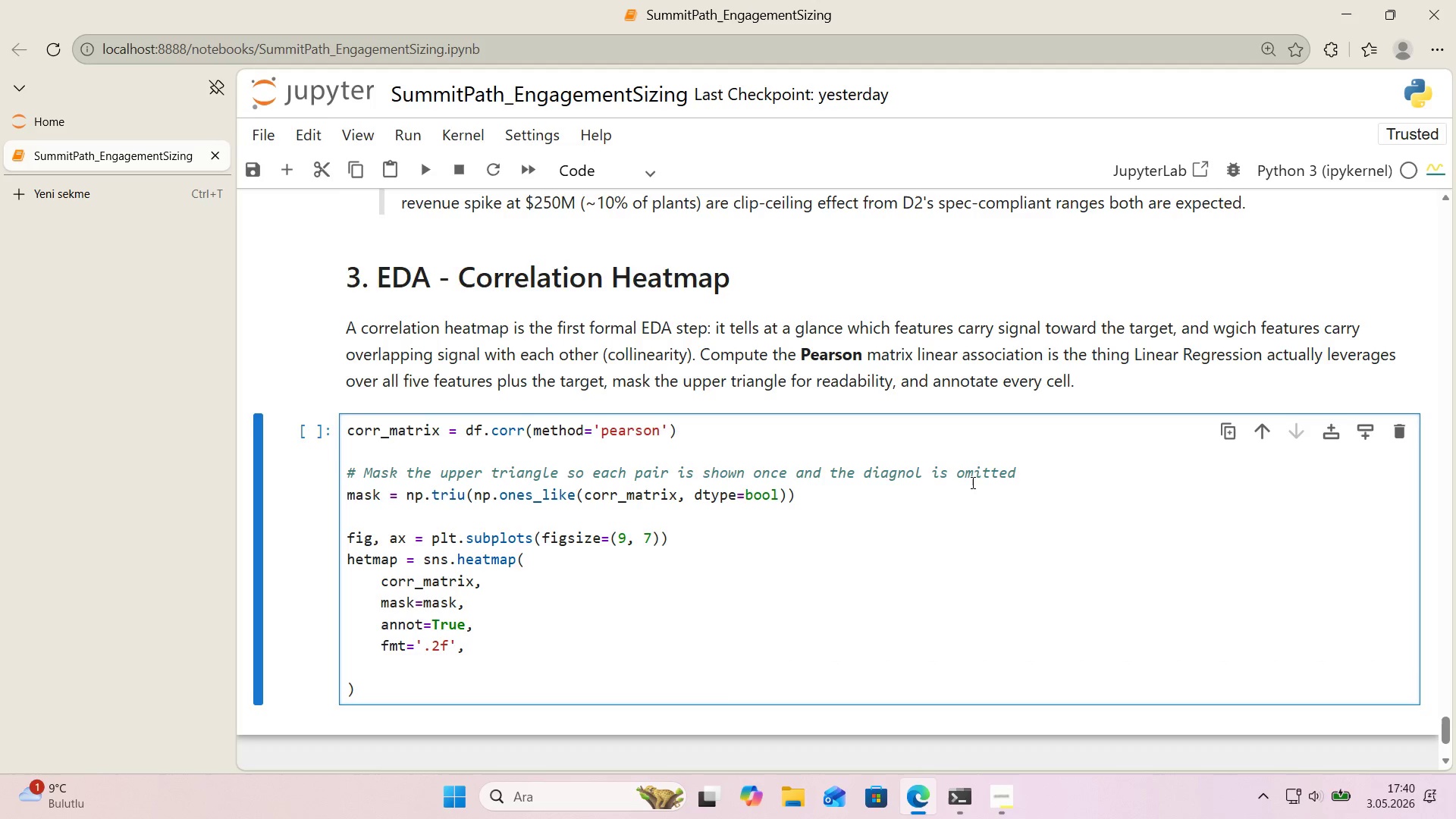 
scroll: coordinate [971, 482], scroll_direction: down, amount: 1.0
 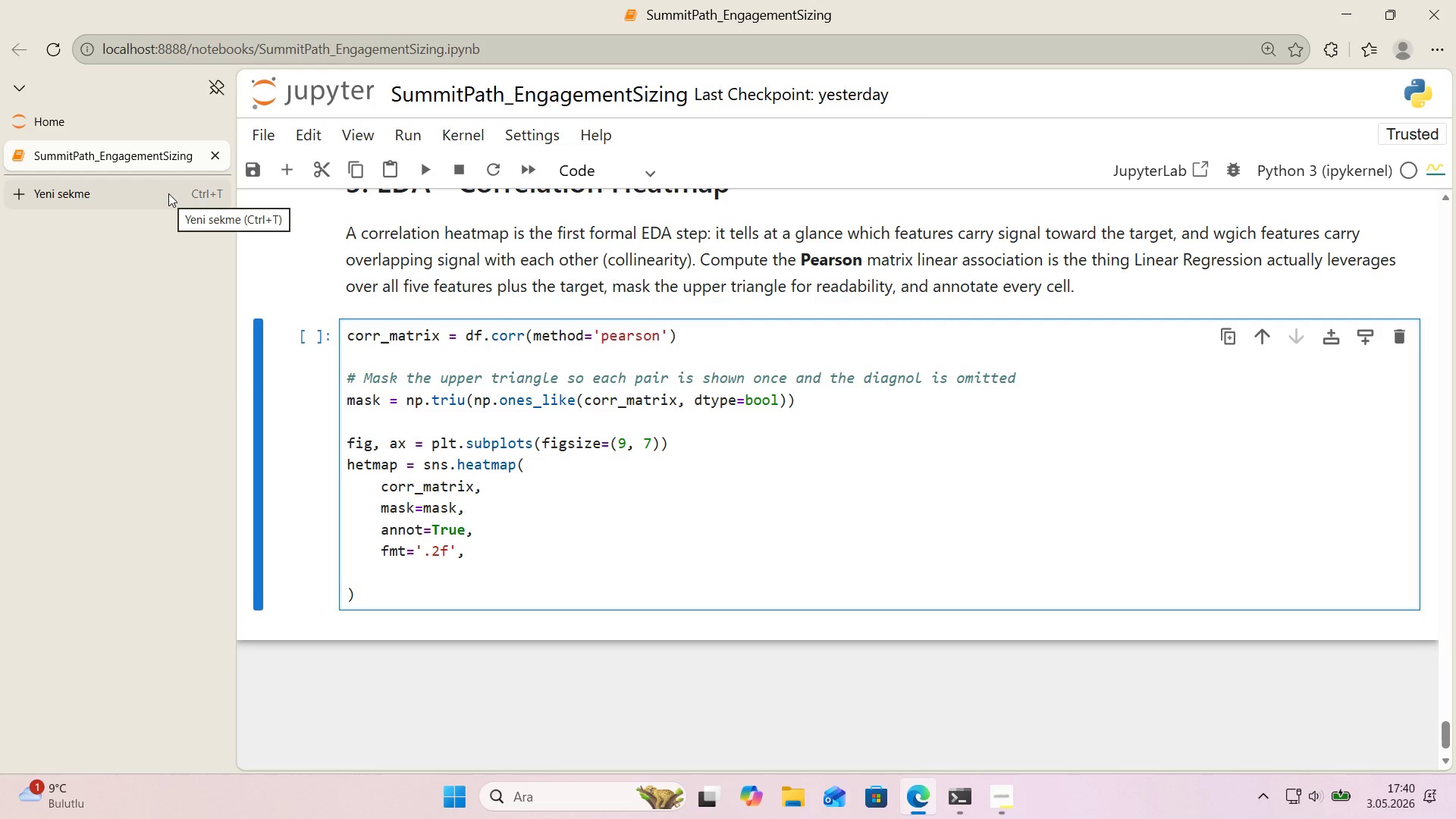 
left_click([168, 193])
 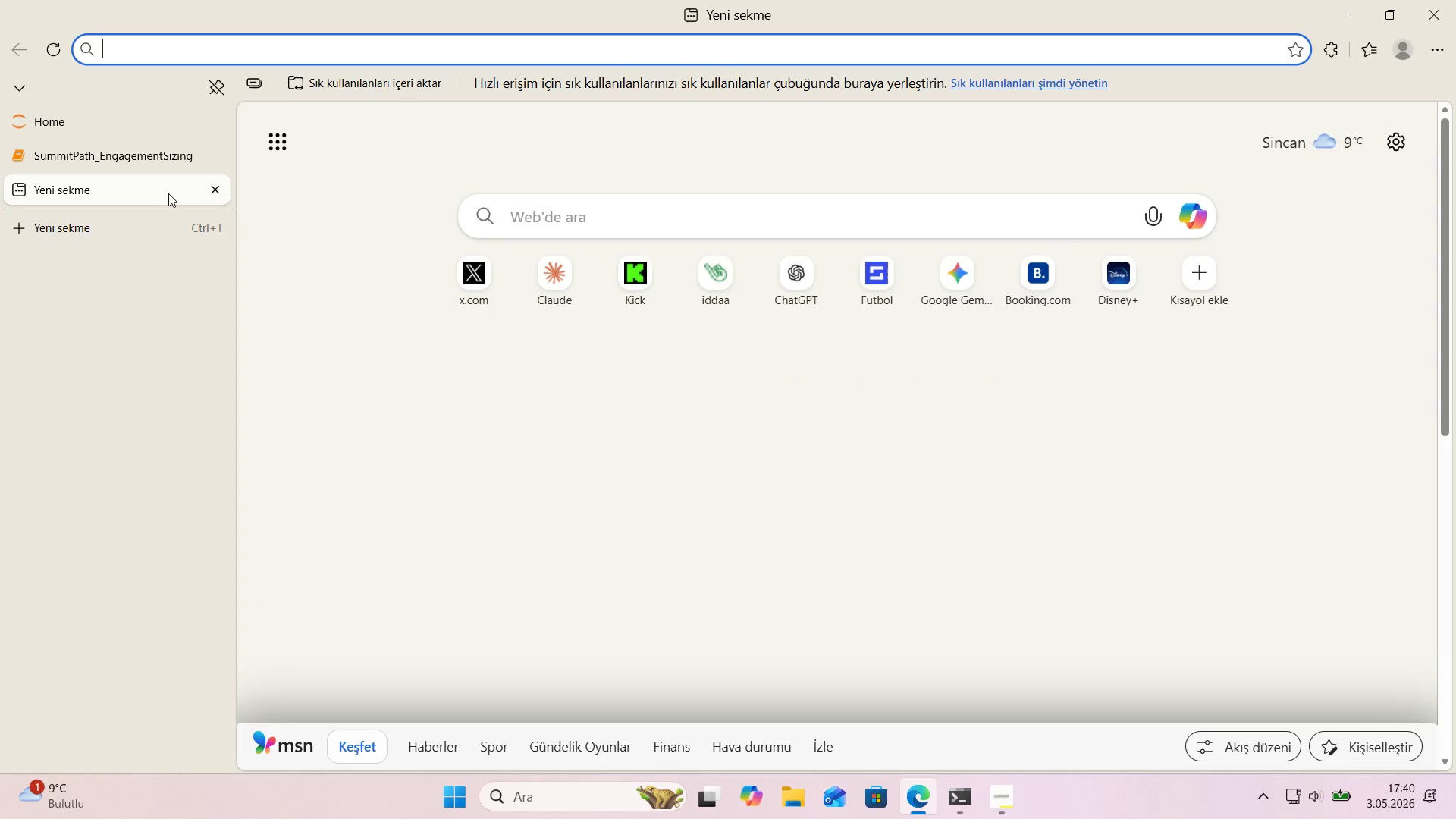 
type(seaborn heat)
 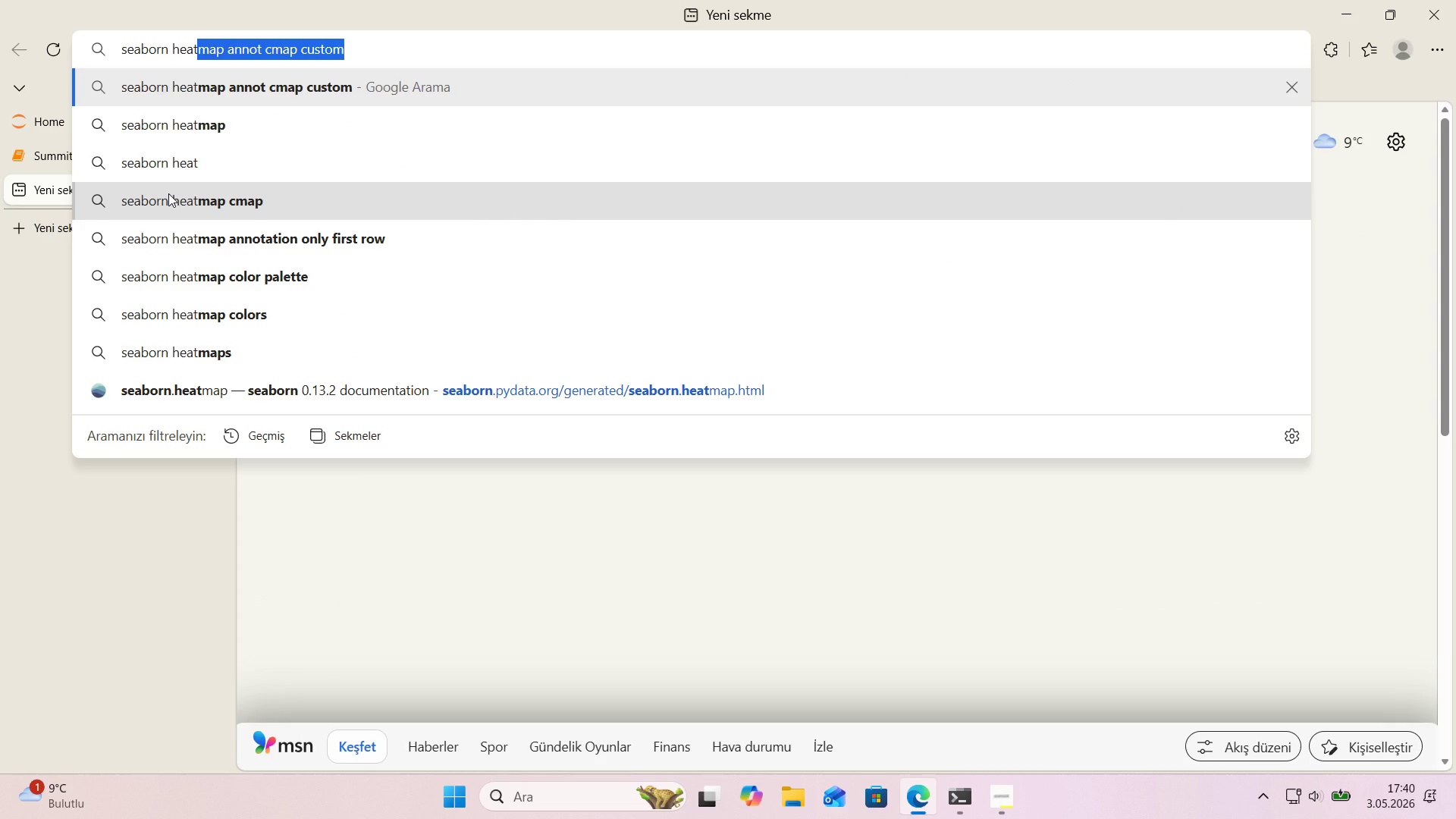 
key(ArrowRight)
 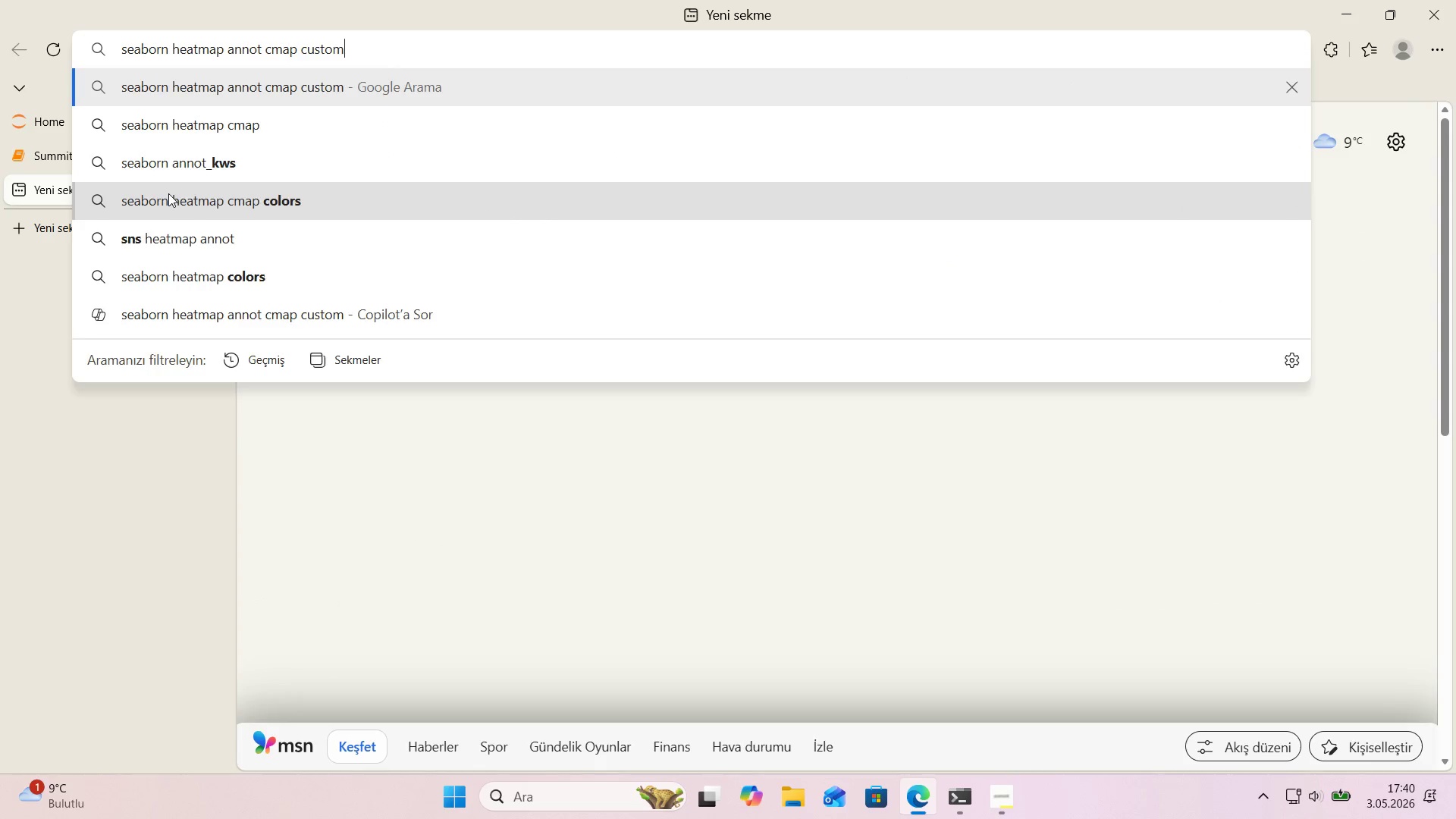 
key(Backspace)
 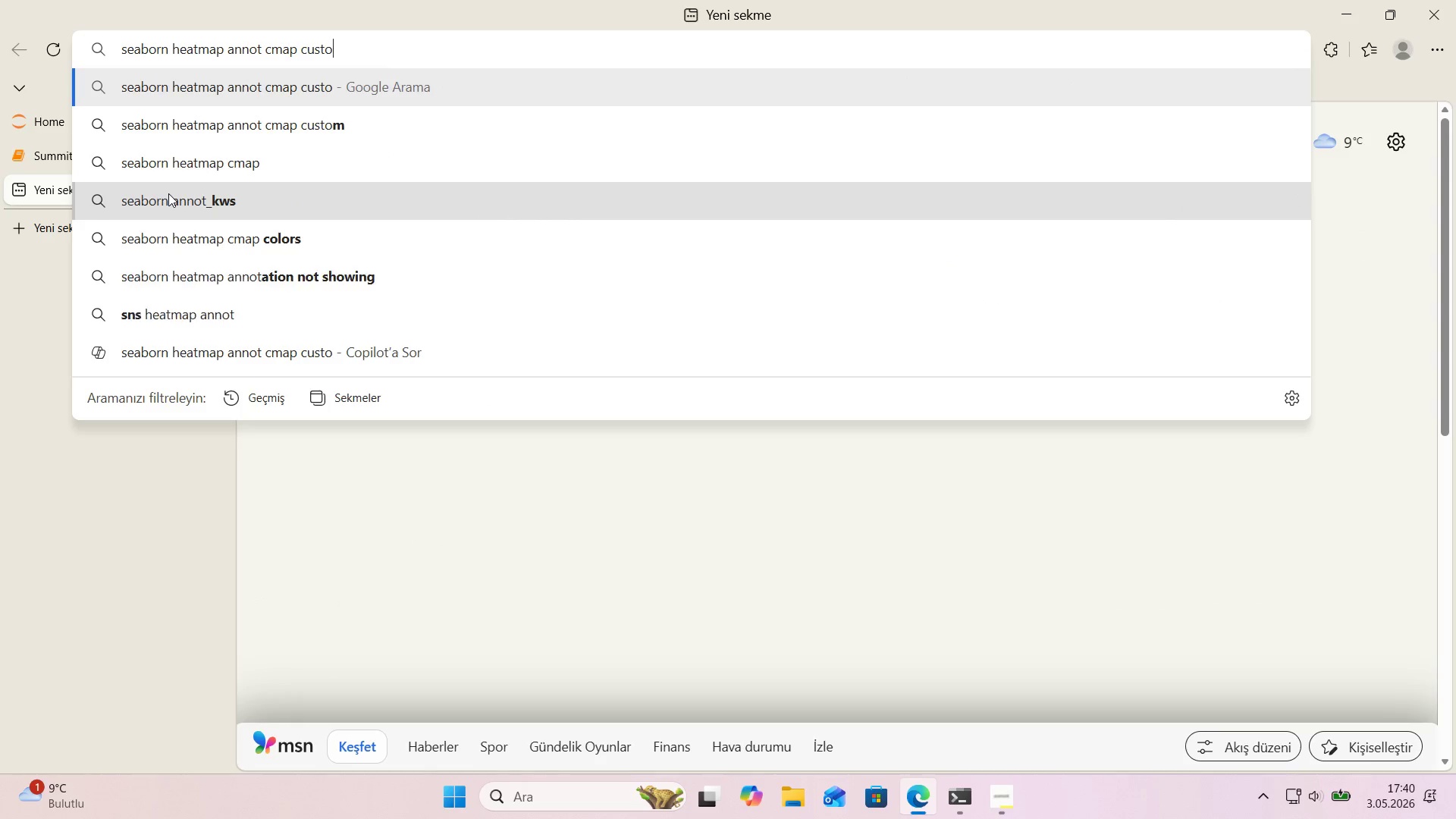 
key(Backspace)
 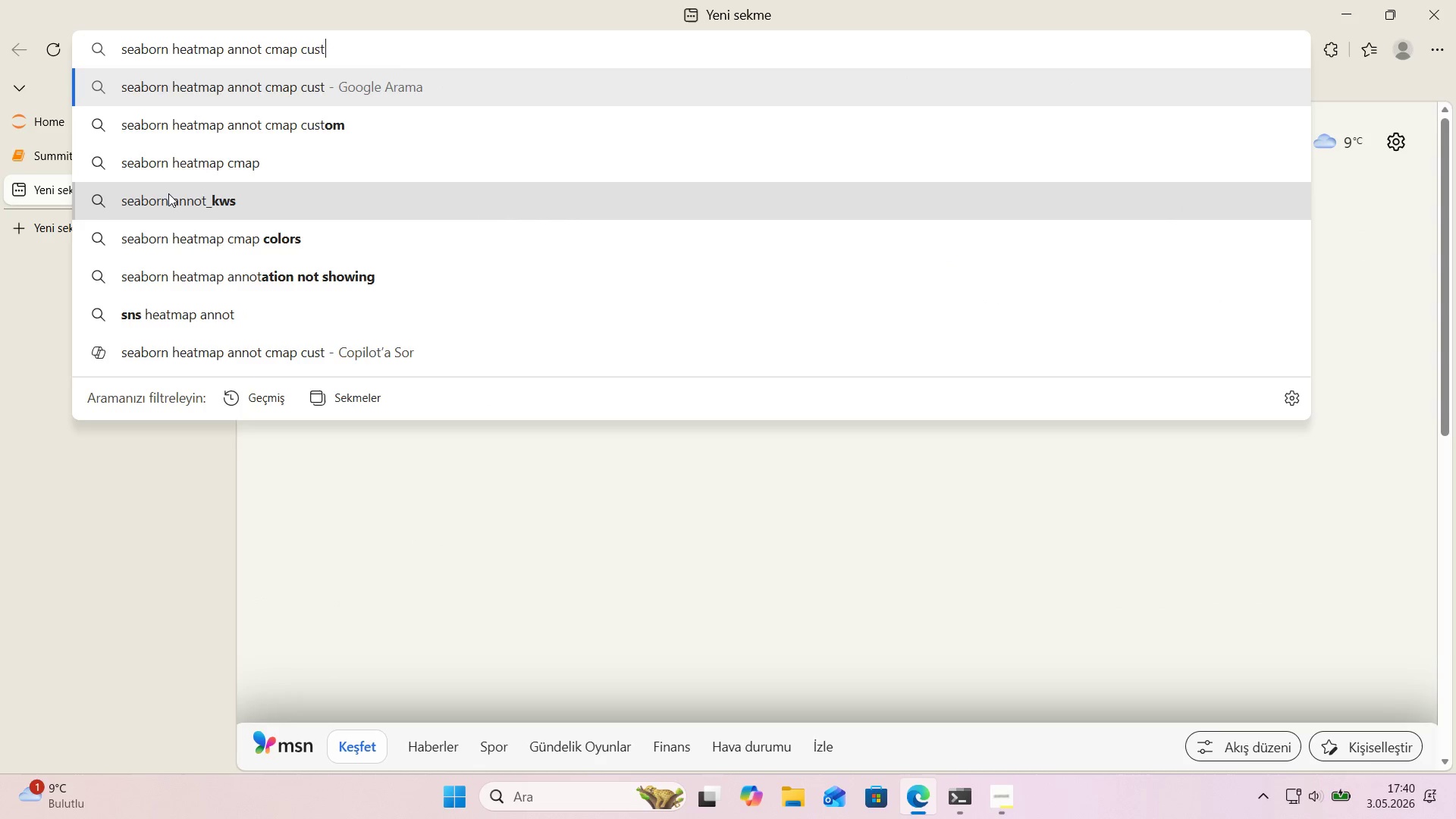 
key(Backspace)
 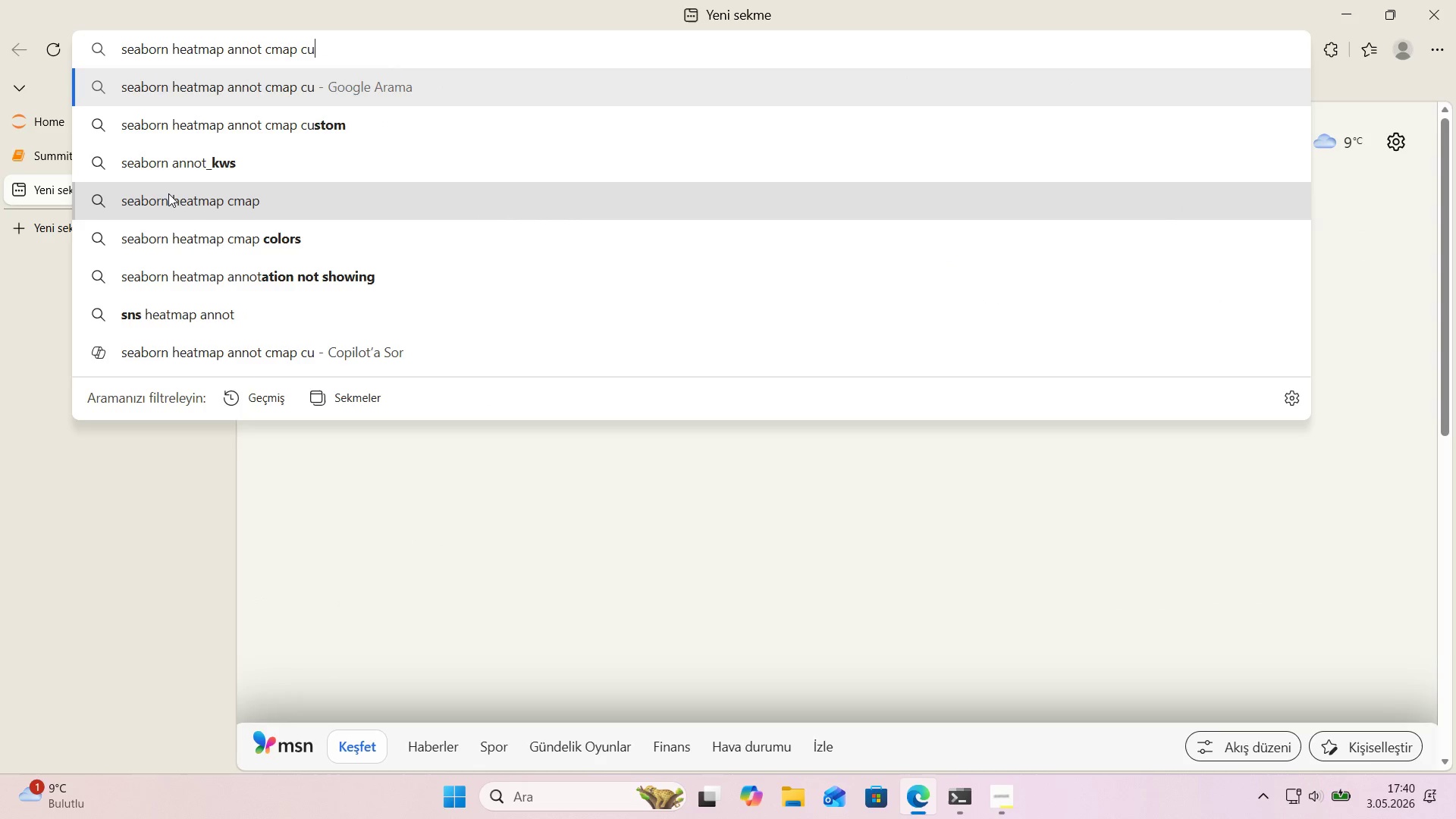 
key(Backspace)
 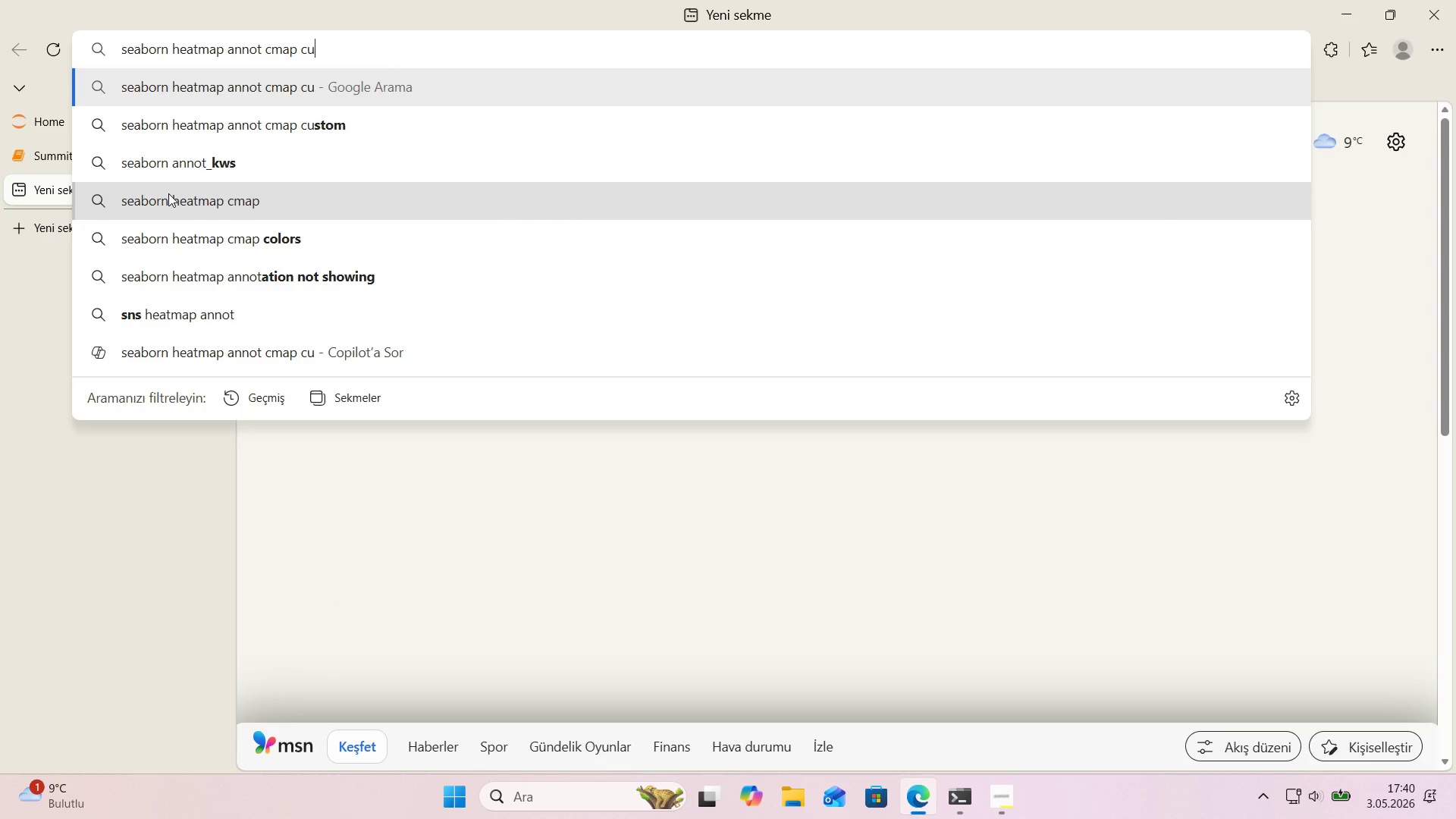 
key(Backspace)
 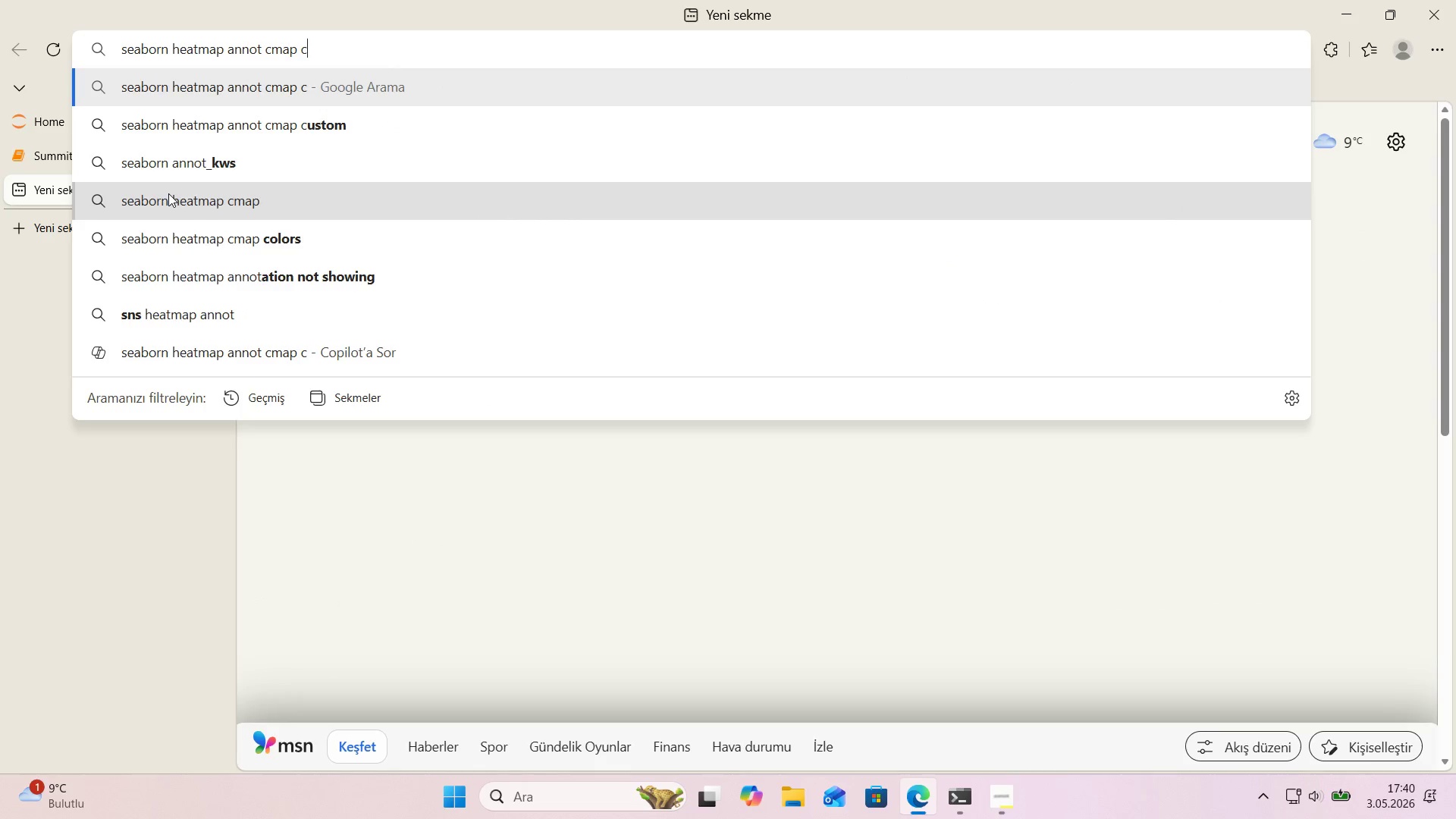 
key(Backspace)
 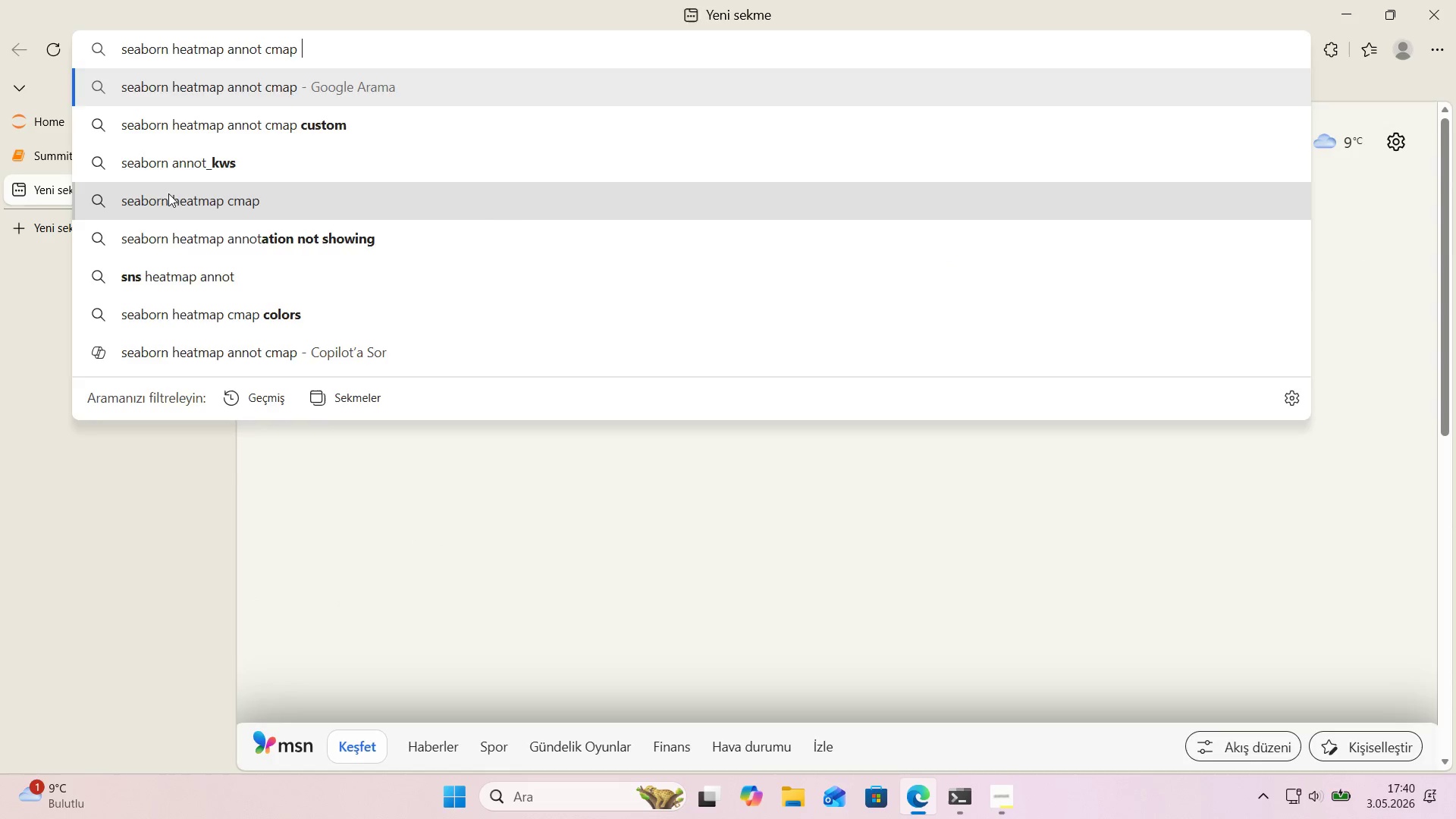 
key(Enter)
 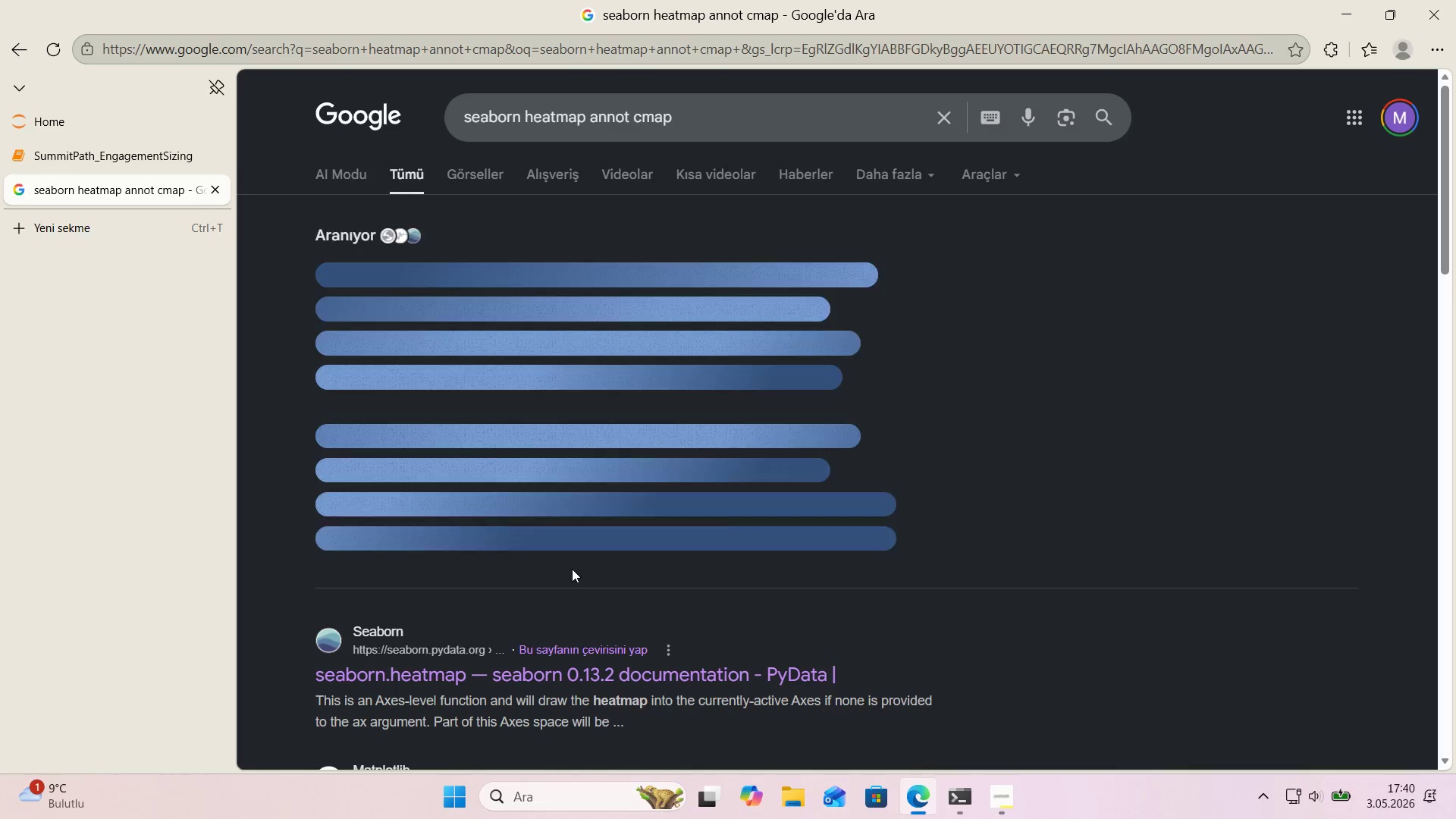 
left_click([554, 665])
 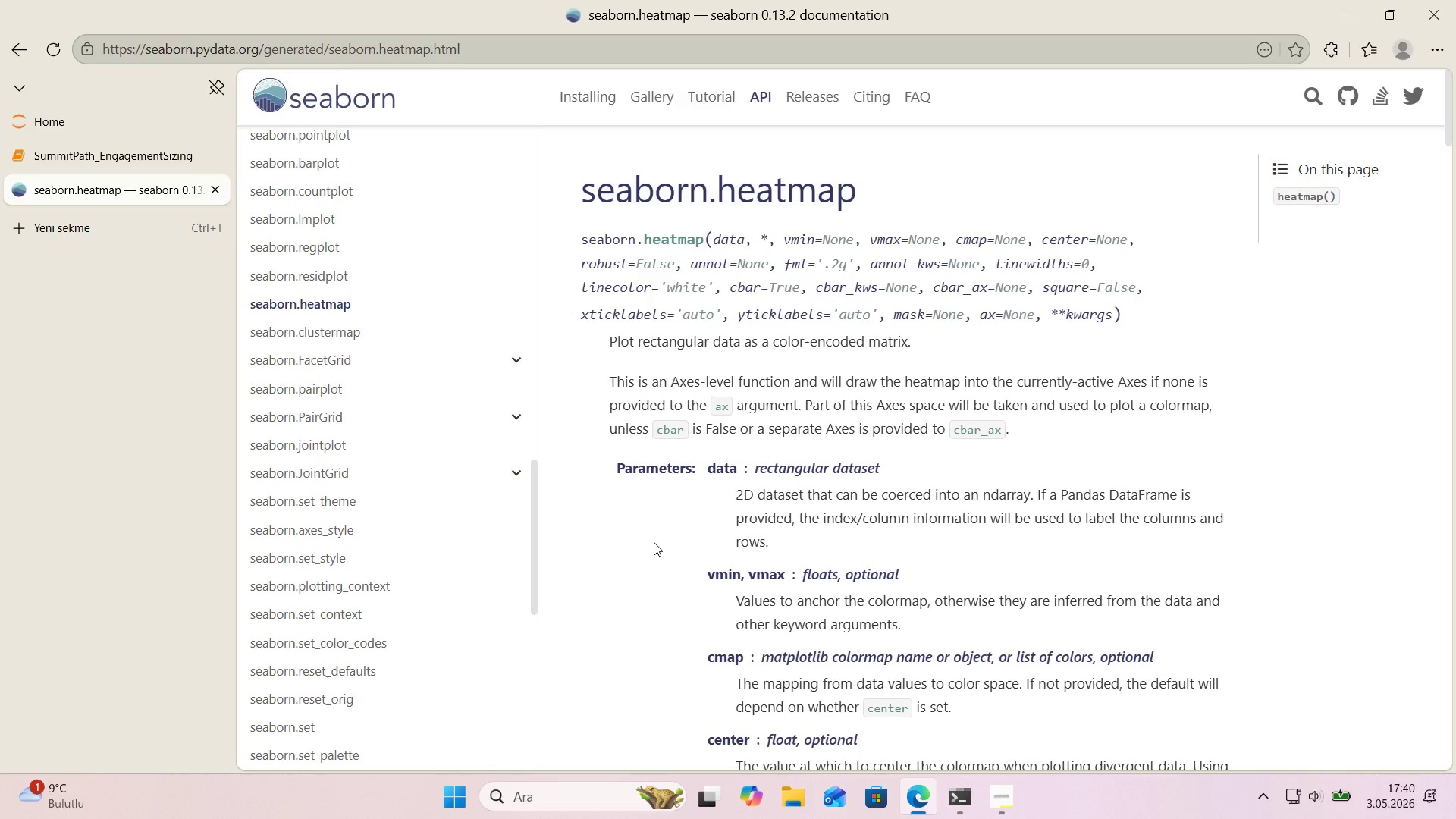 
scroll: coordinate [657, 540], scroll_direction: down, amount: 16.0
 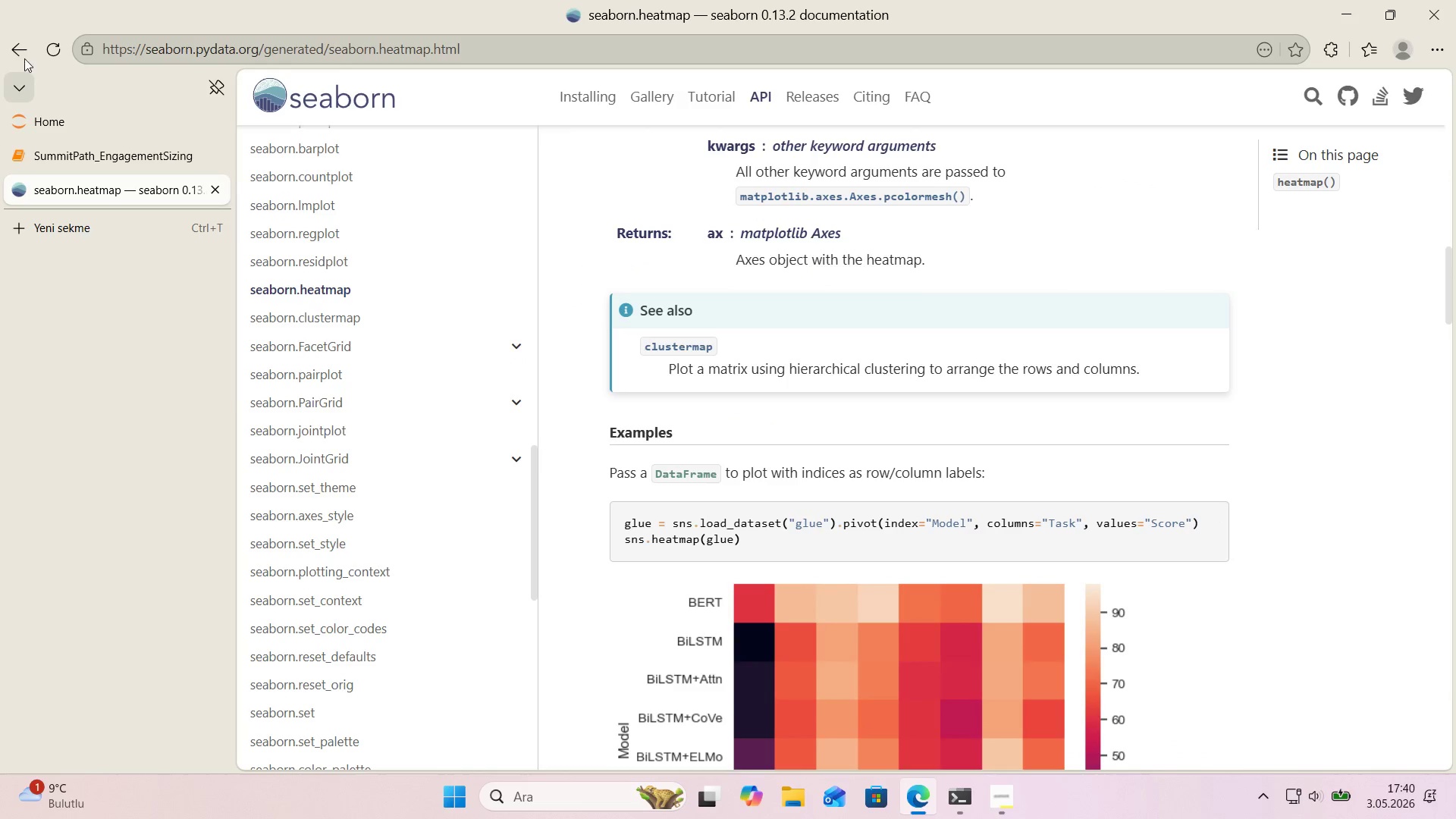 
left_click([24, 54])
 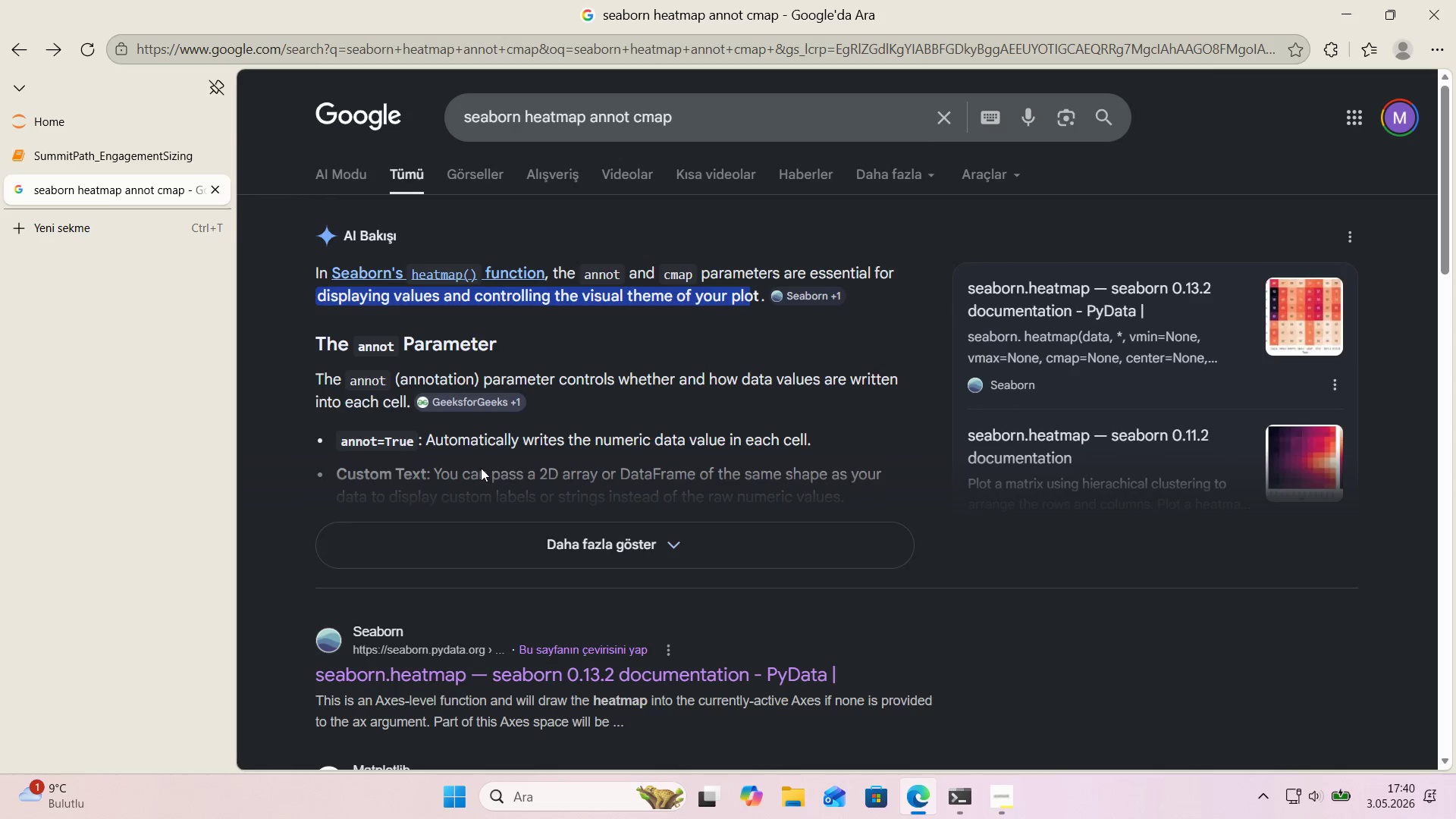 
left_click([574, 551])
 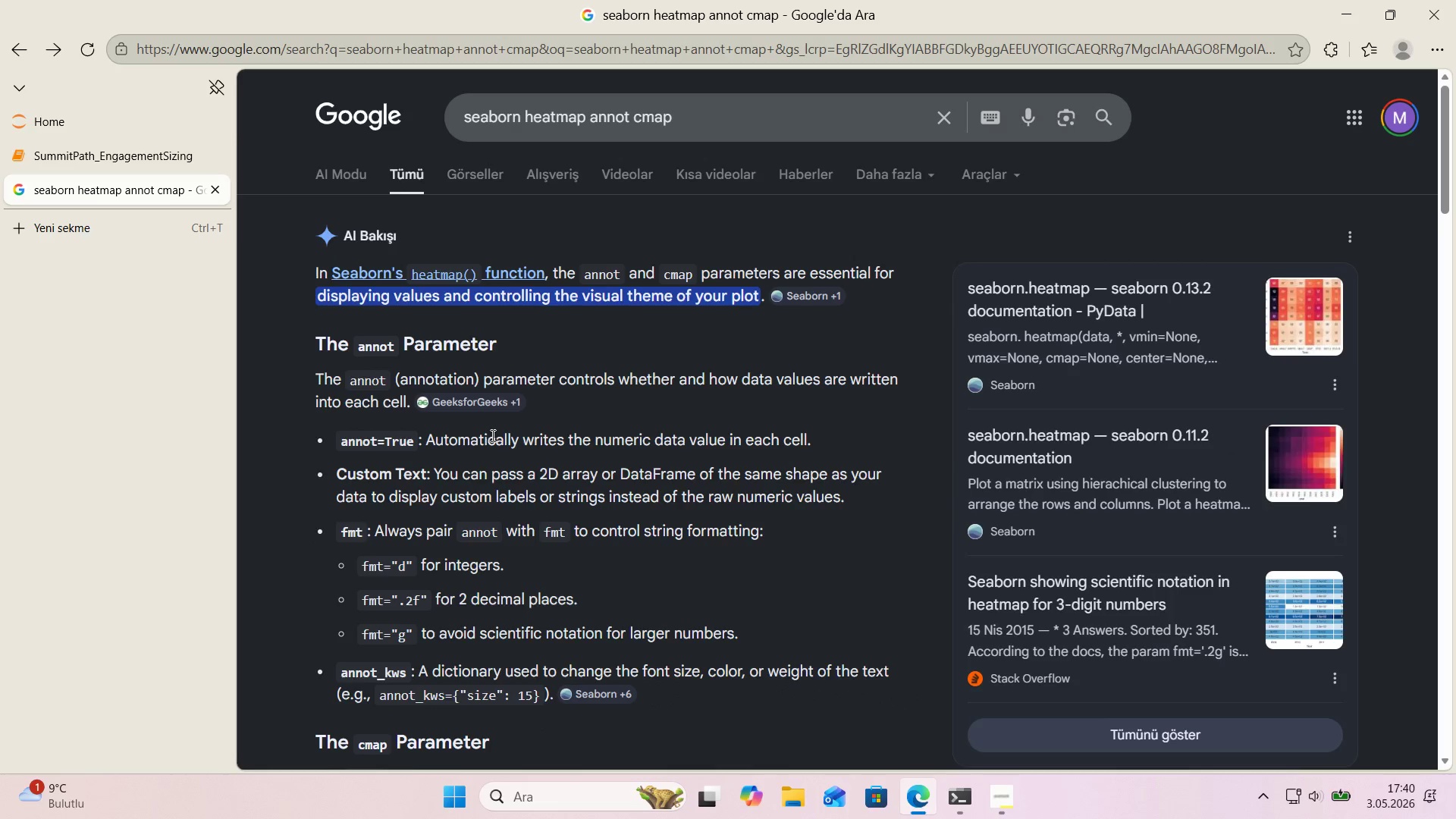 
scroll: coordinate [475, 428], scroll_direction: down, amount: 10.0
 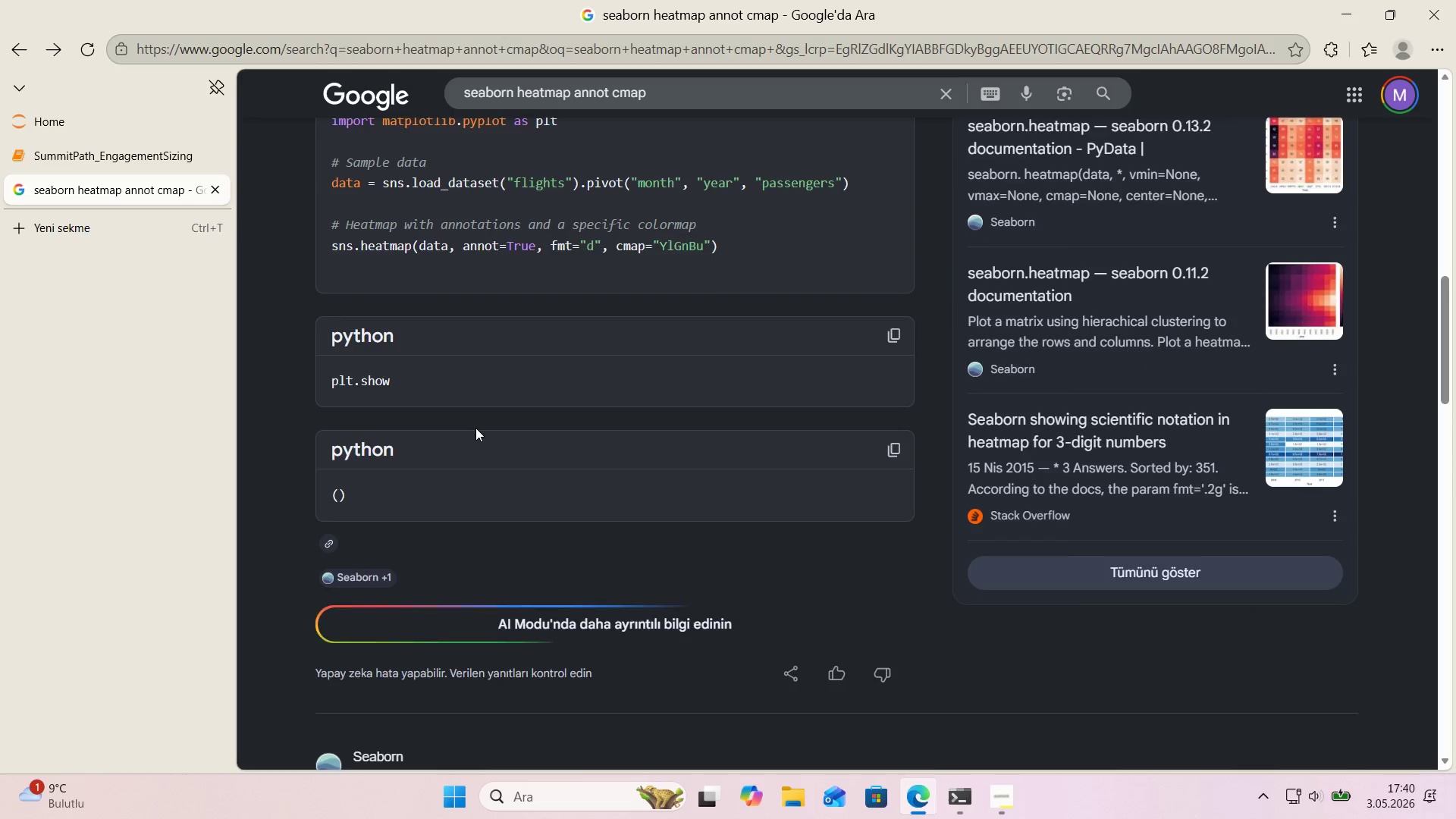 
scroll: coordinate [475, 428], scroll_direction: up, amount: 3.0
 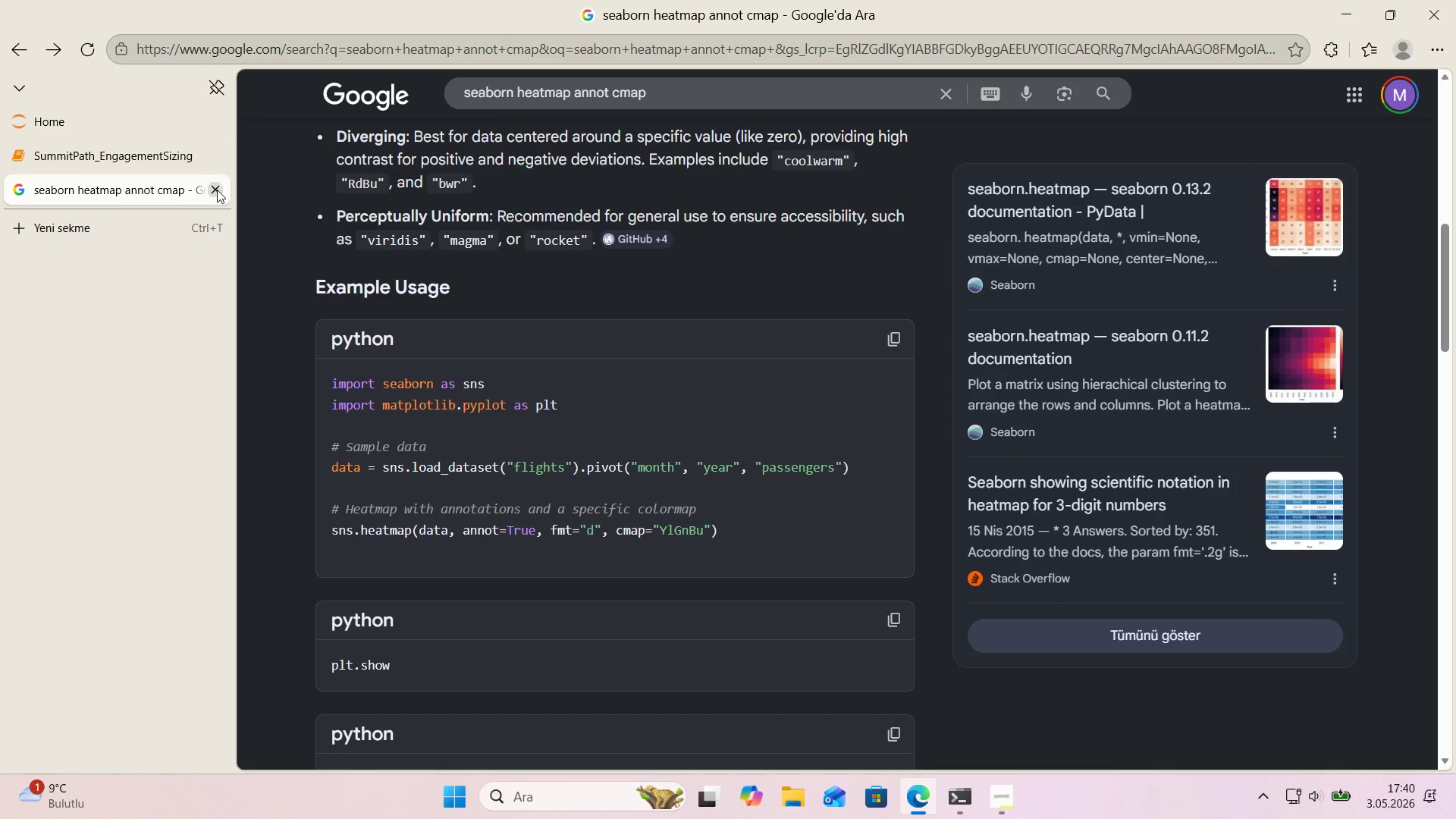 
left_click([218, 191])
 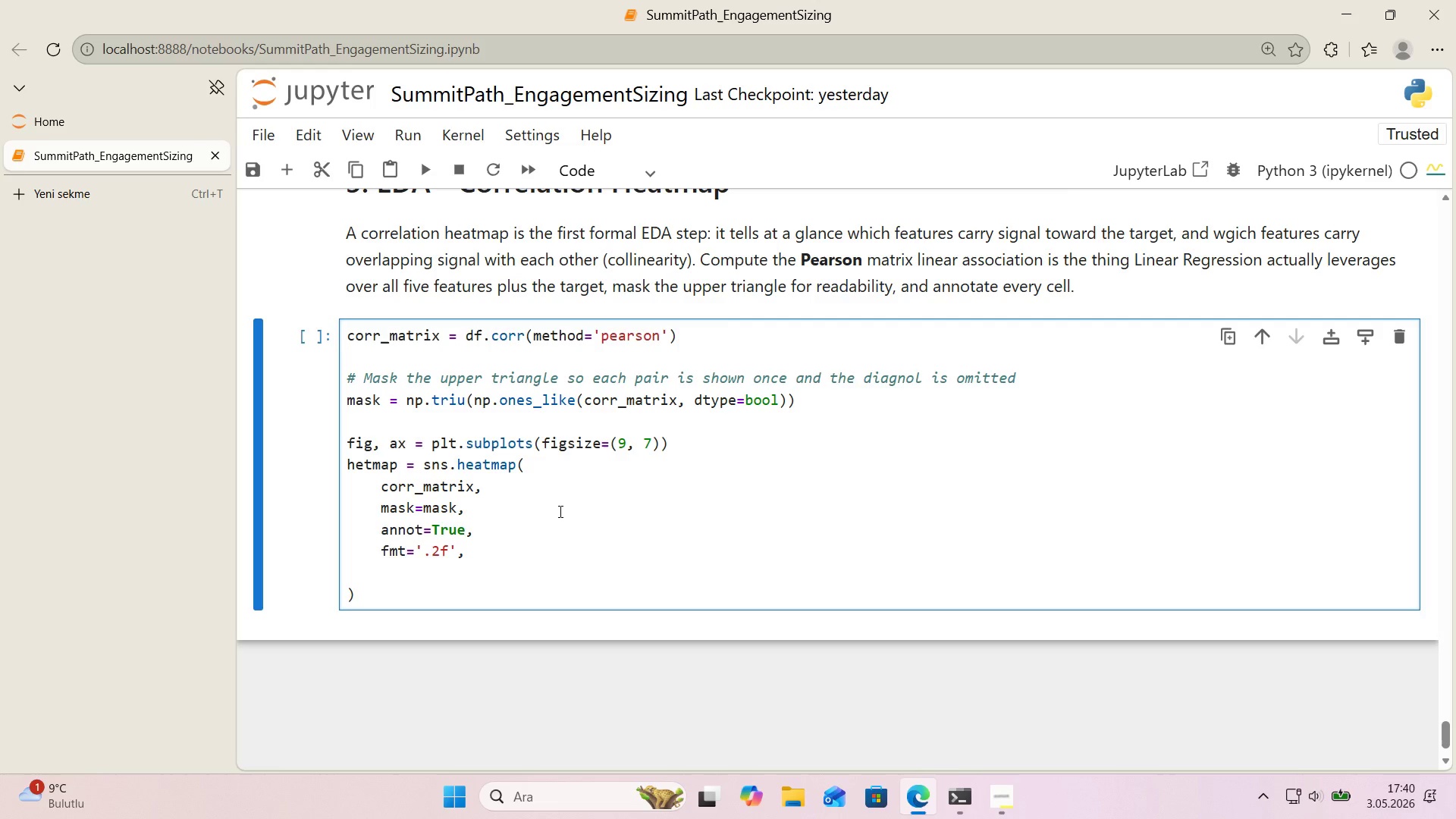 
type(cmap)@@)
 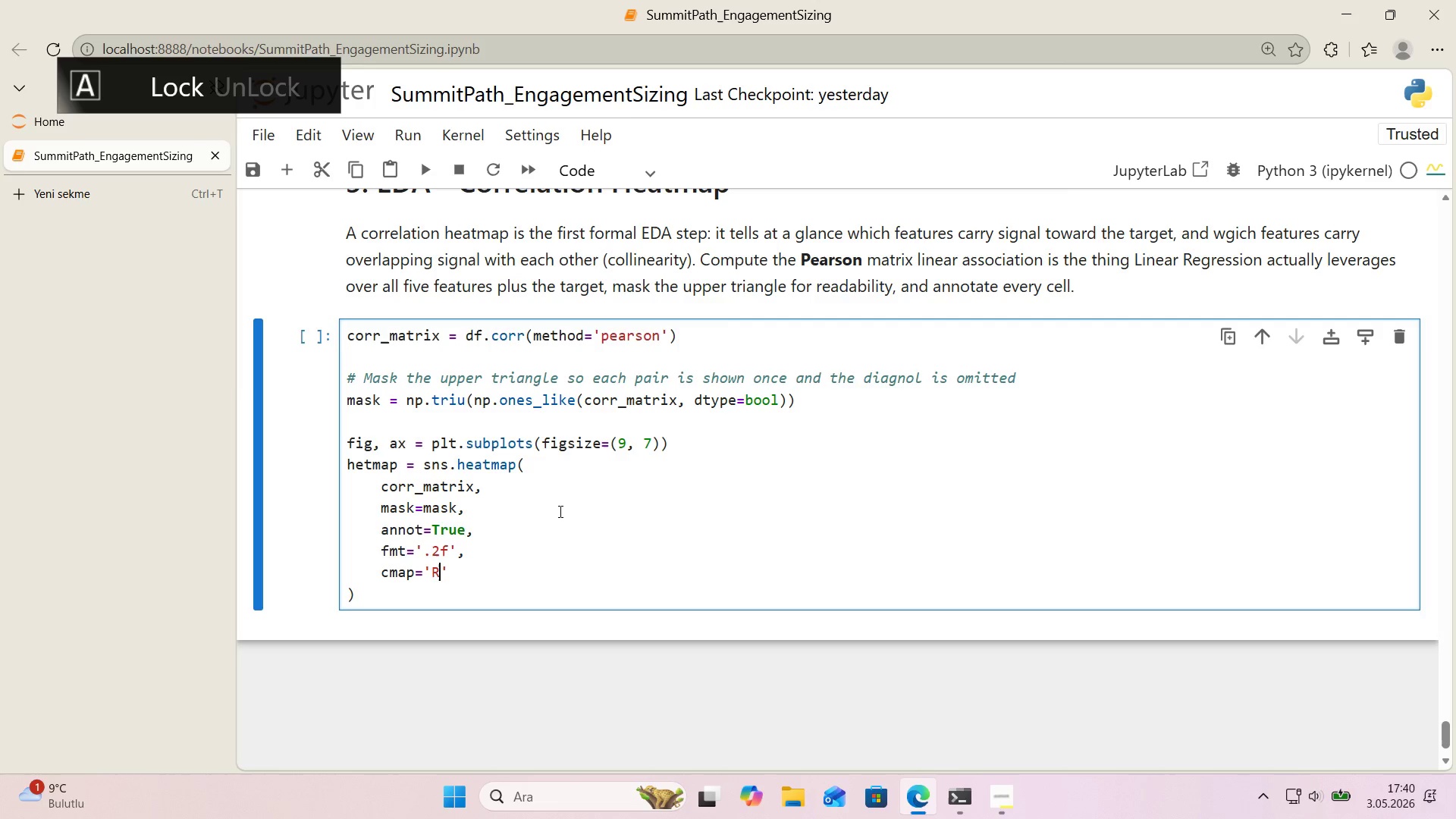 
 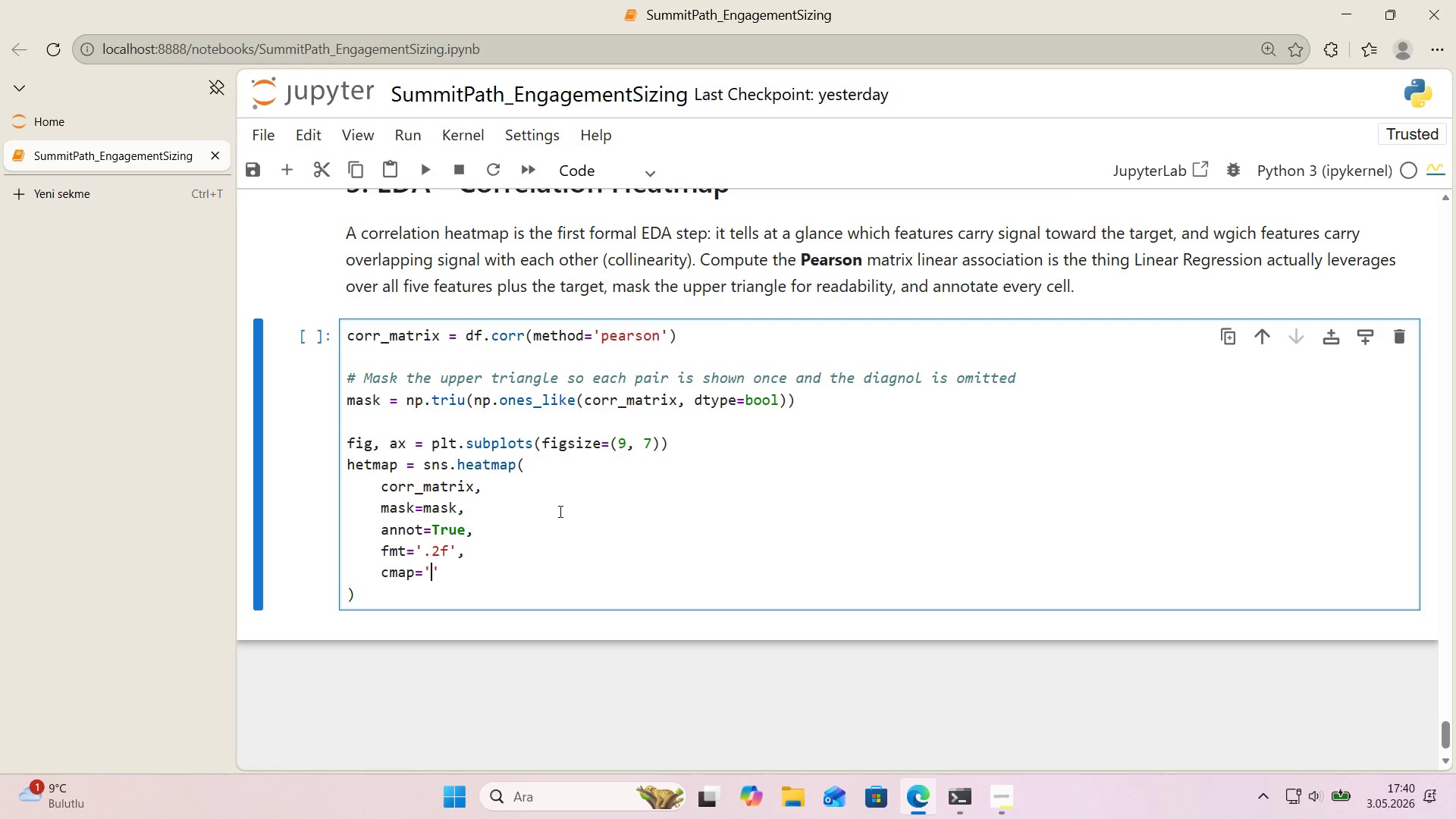 
key(ArrowLeft)
 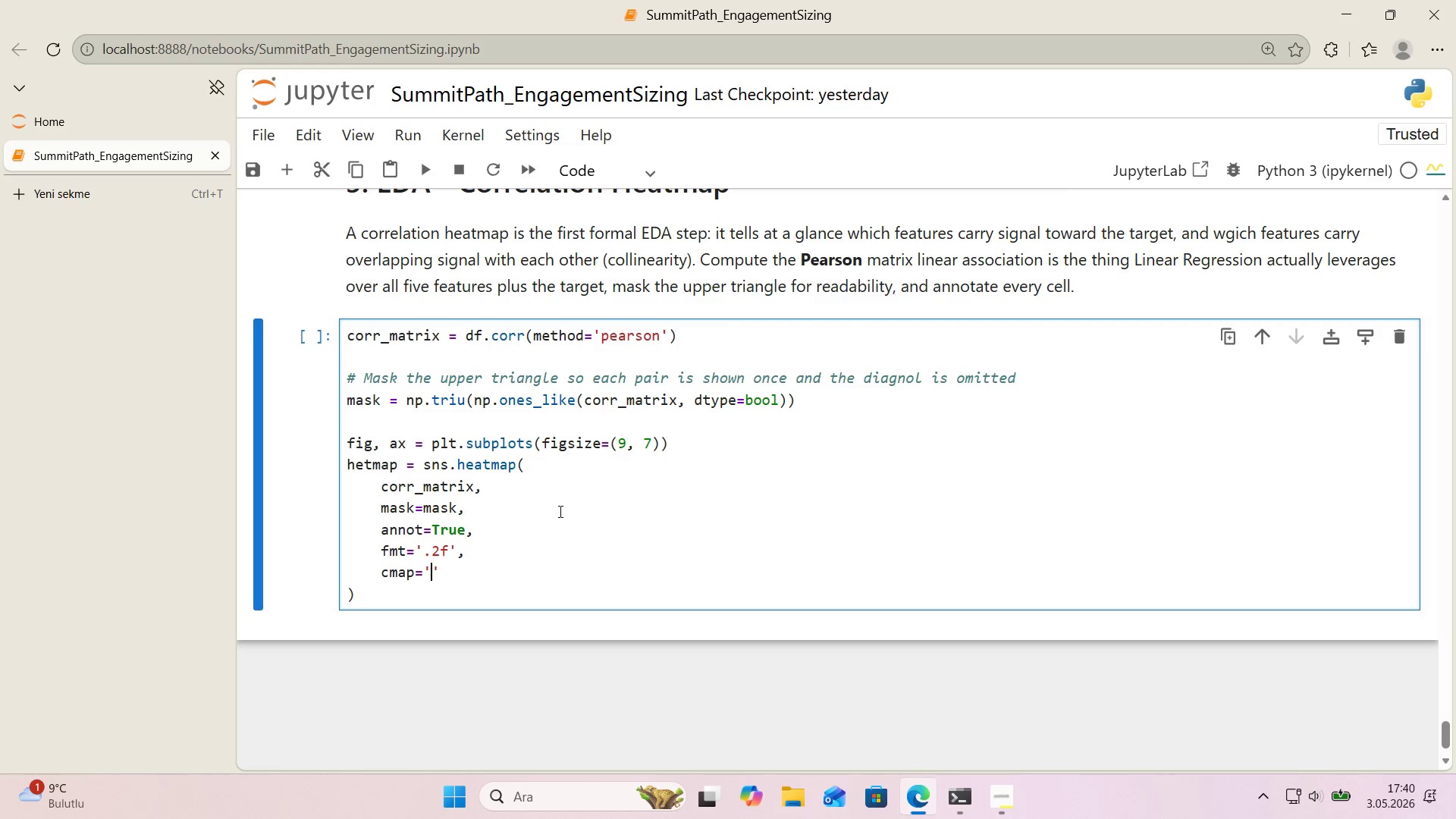 
key(CapsLock)
 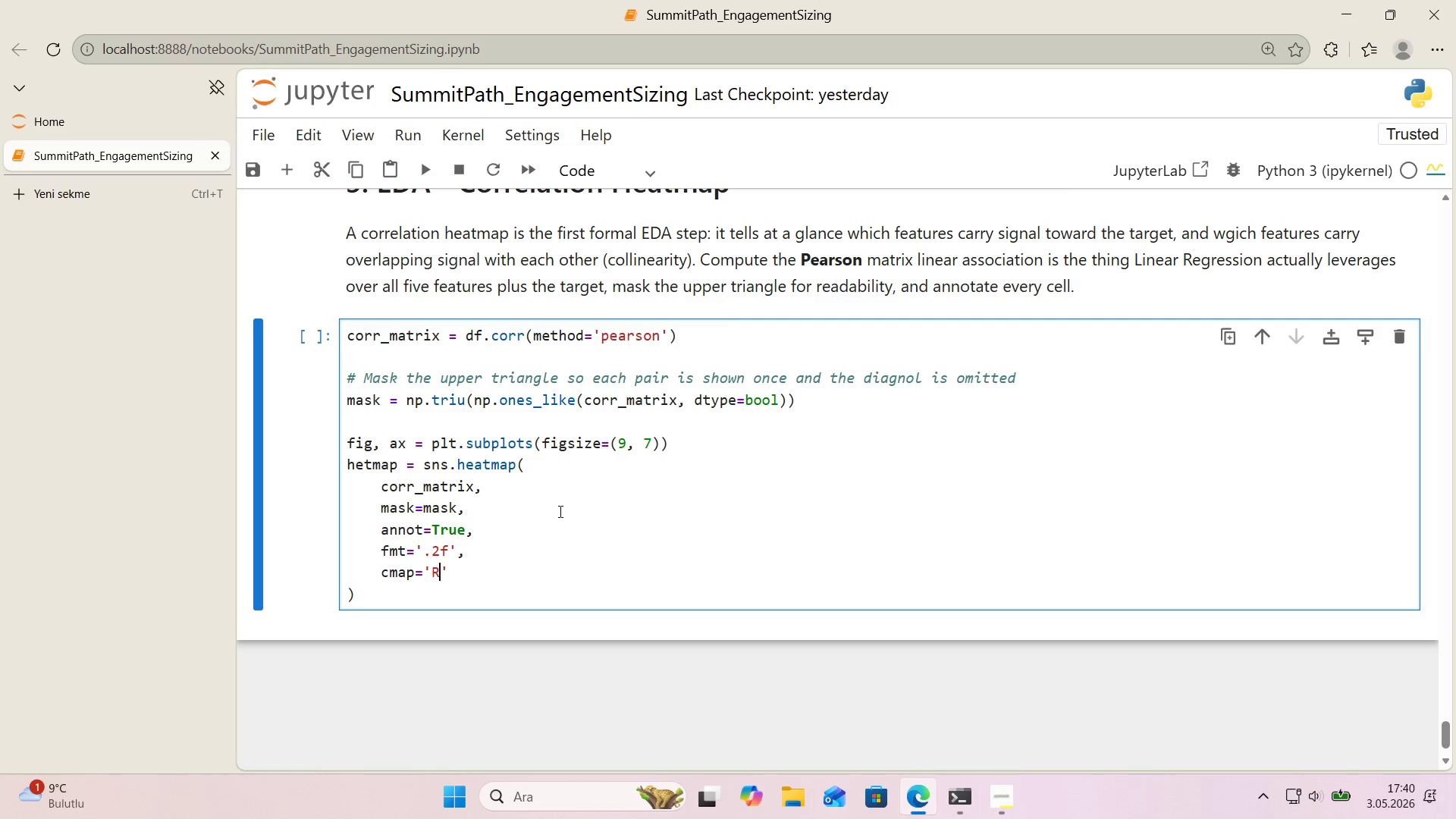 
key(R)
 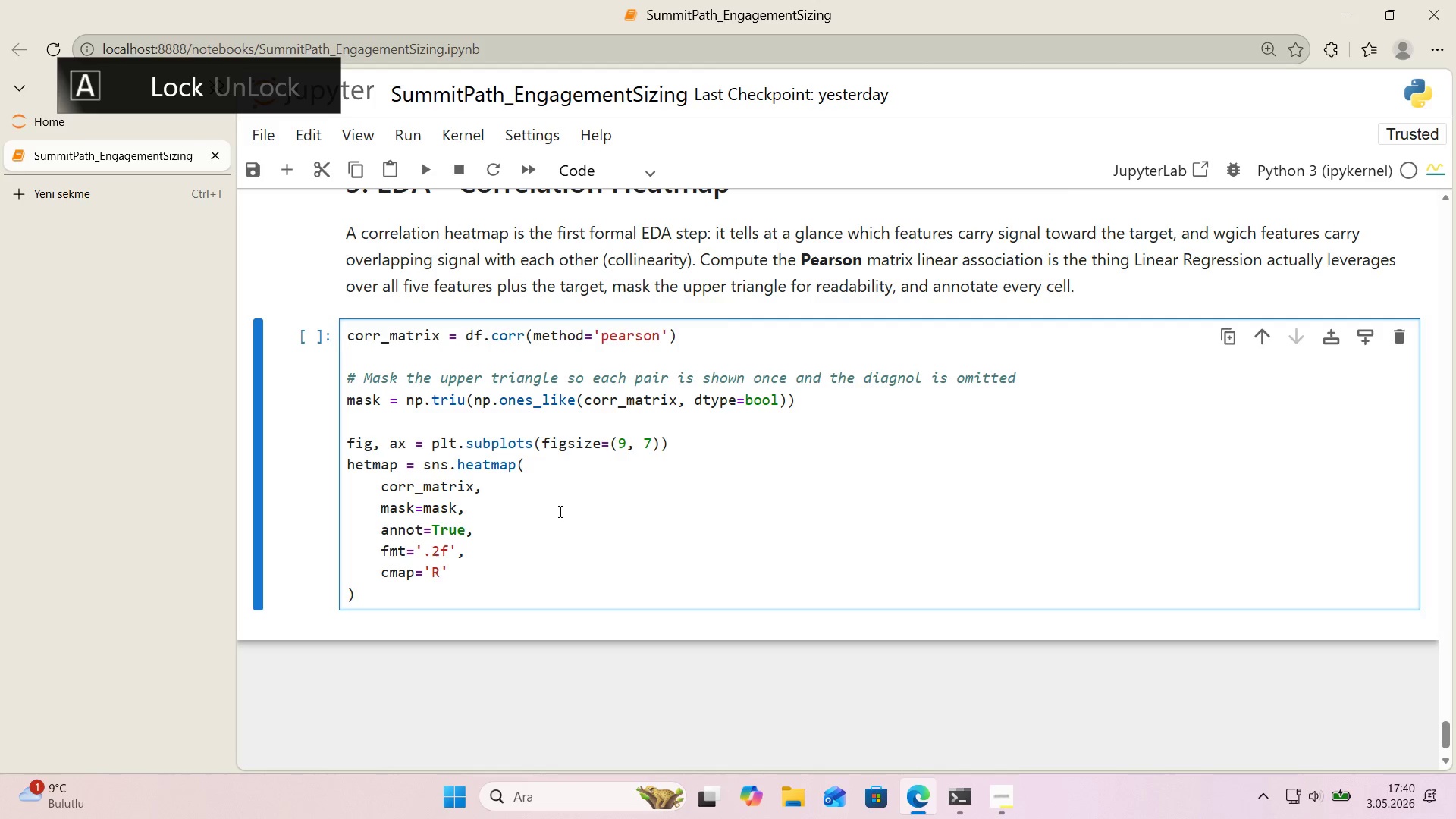 
key(CapsLock)
 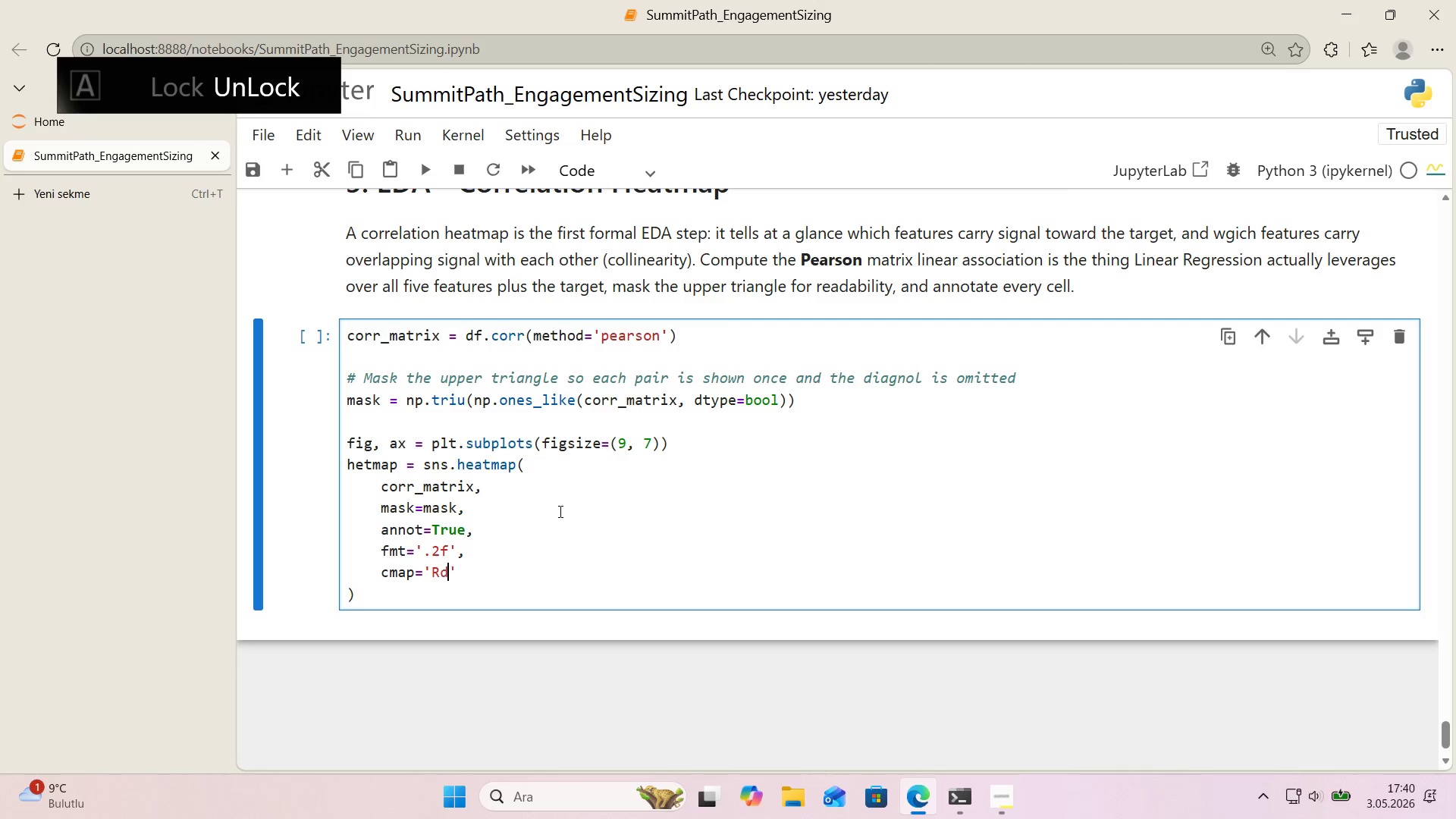 
key(D)
 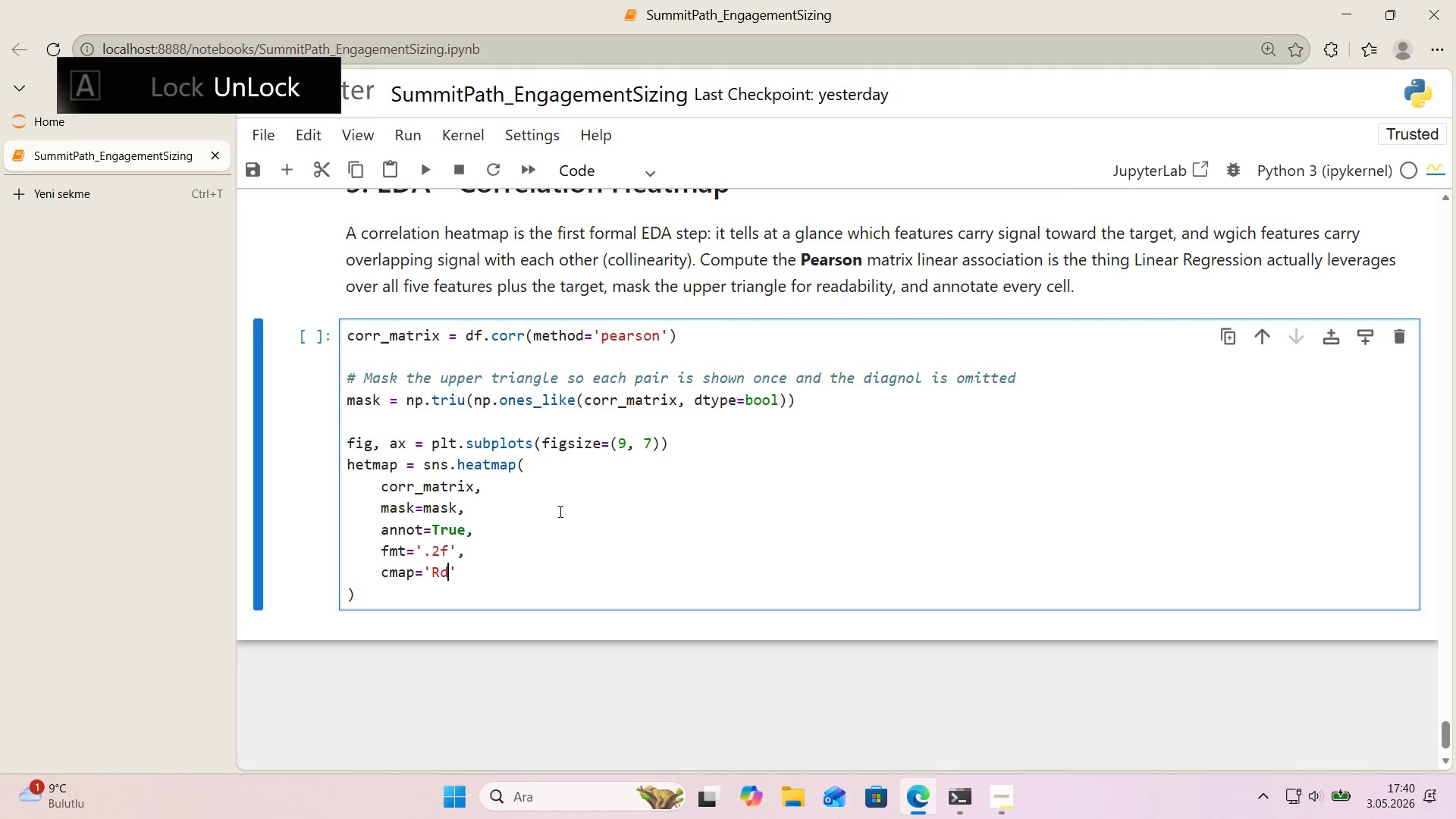 
key(CapsLock)
 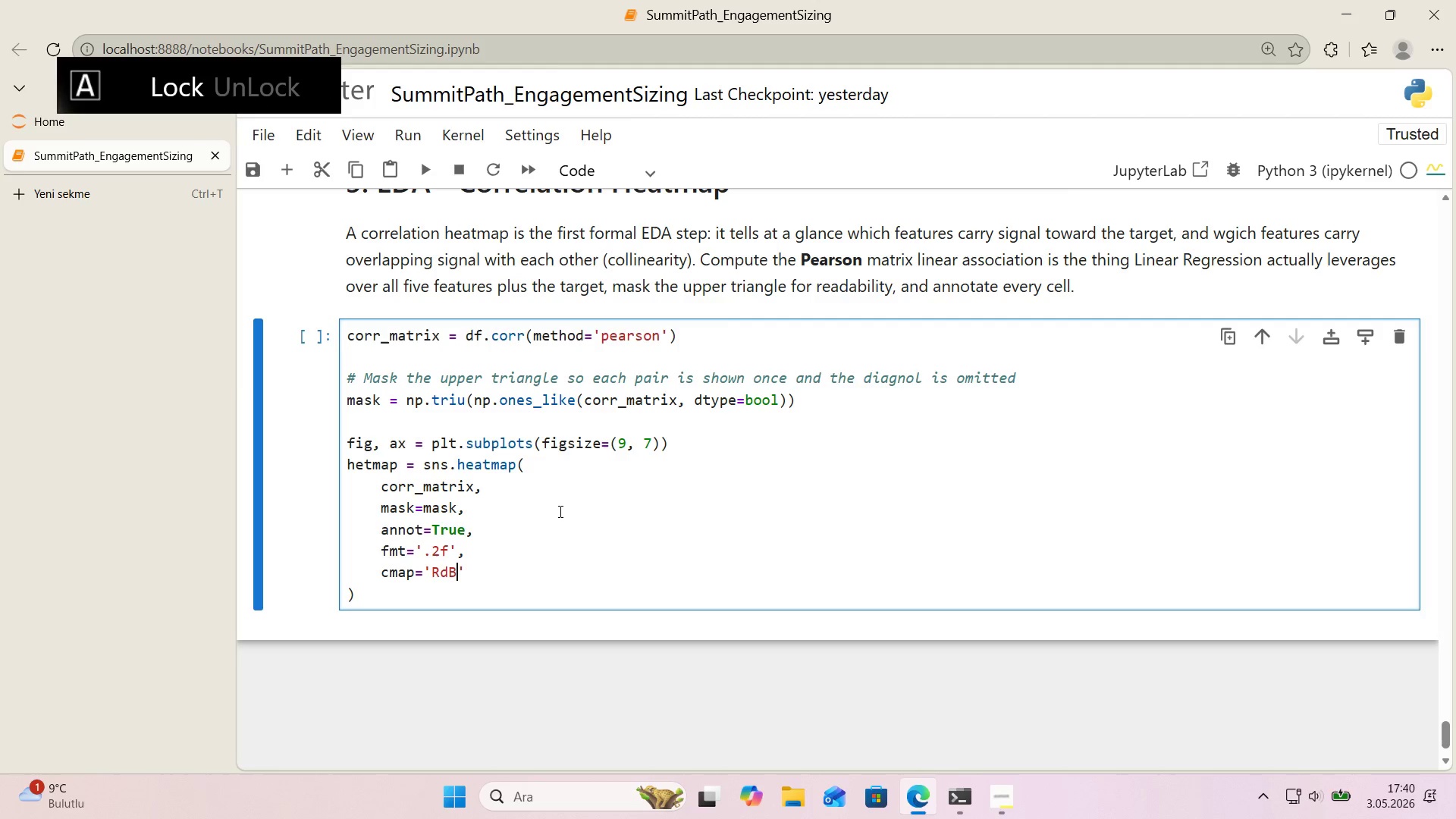 
key(B)
 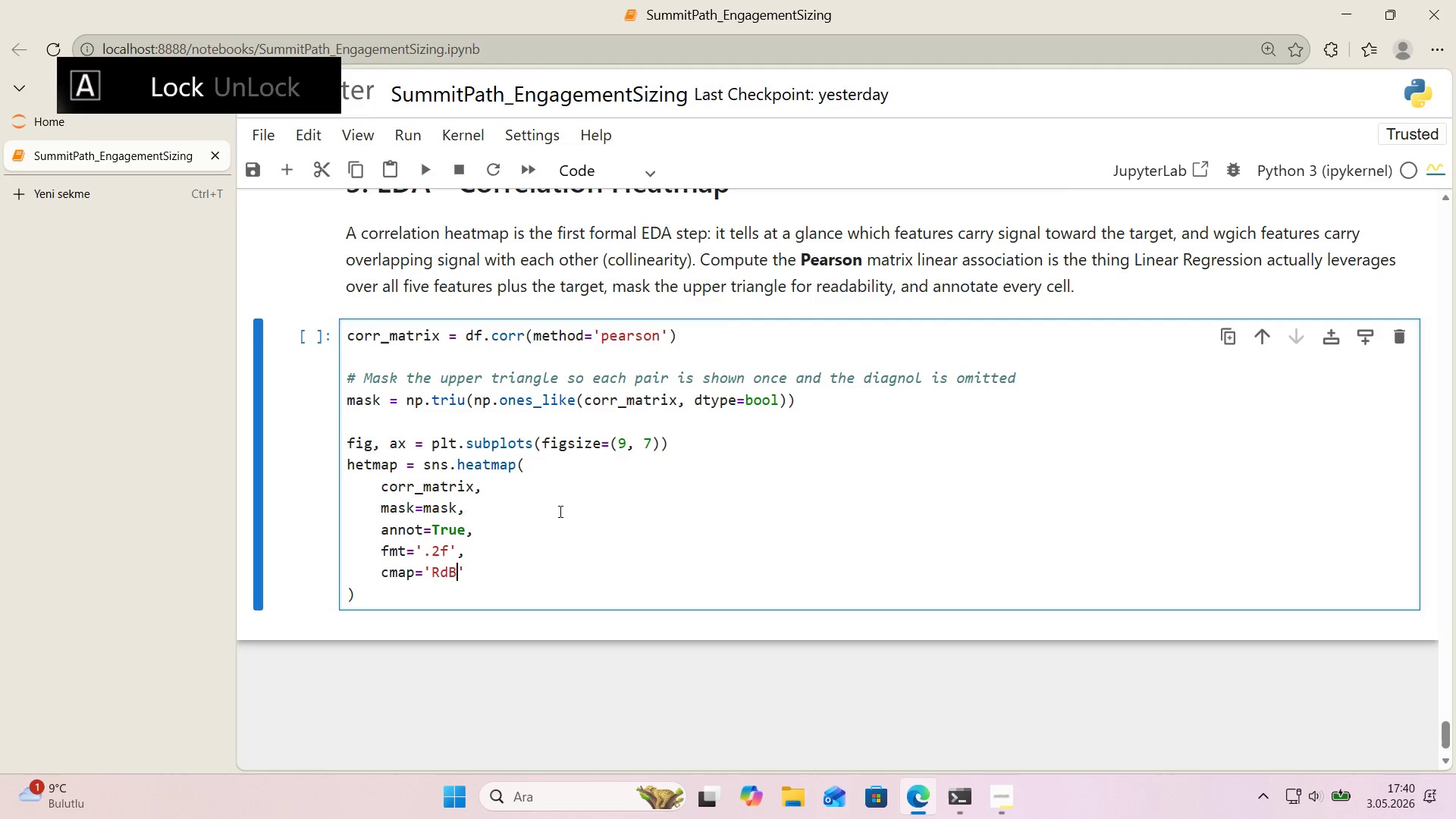 
key(CapsLock)
 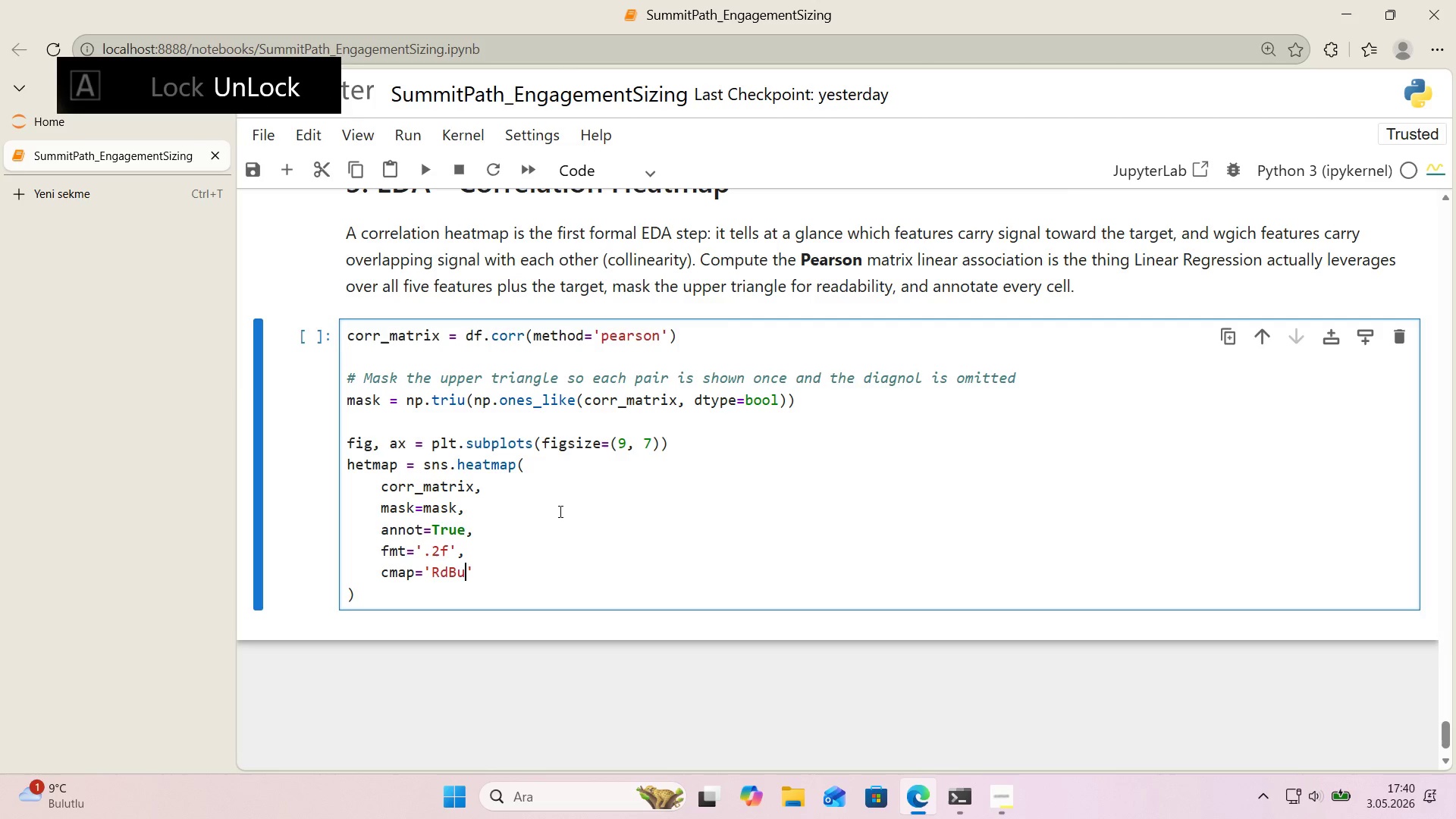 
key(U)
 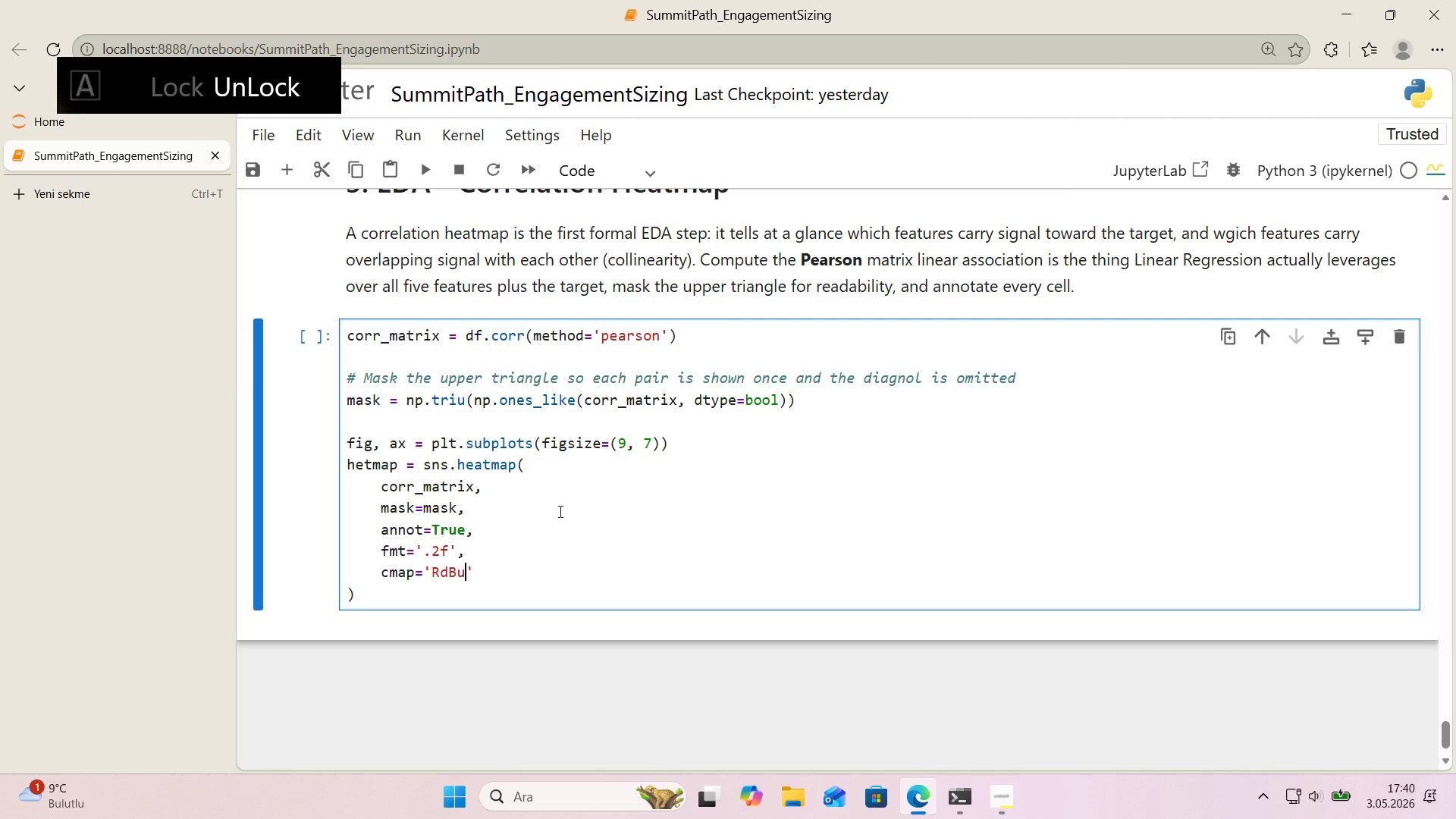 
key(Shift+Minus)
 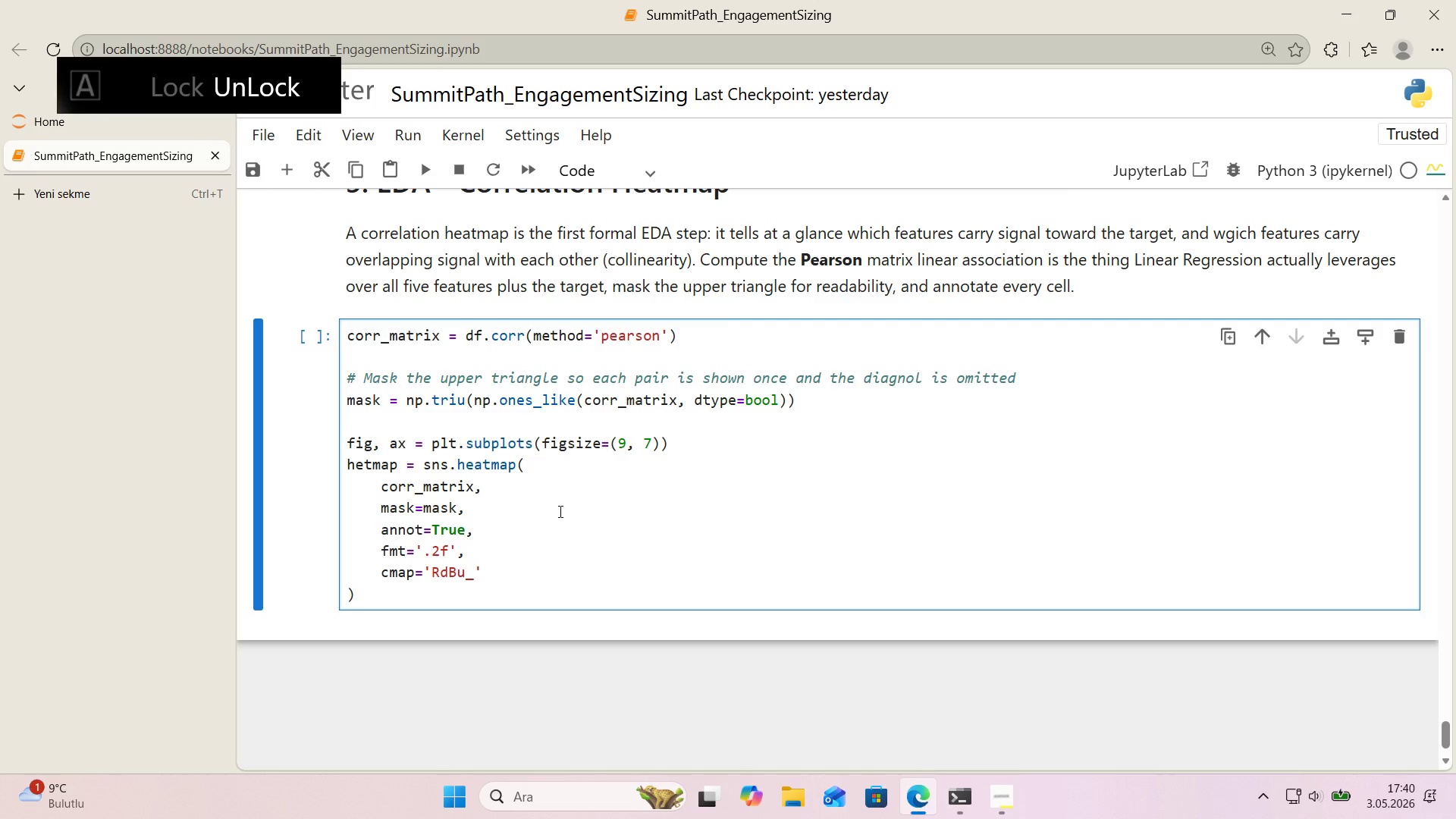 
key(R)
 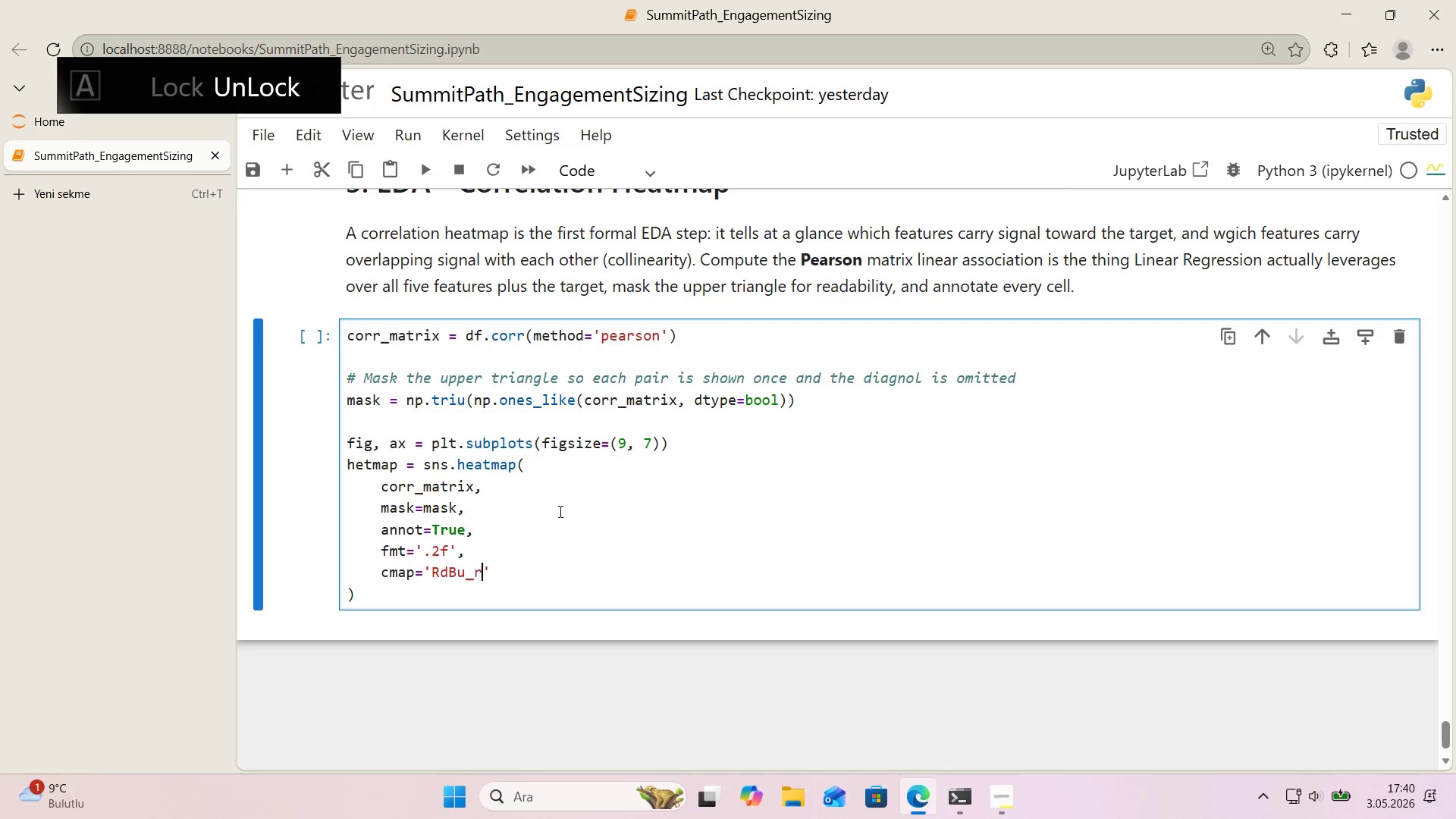 
key(CapsLock)
 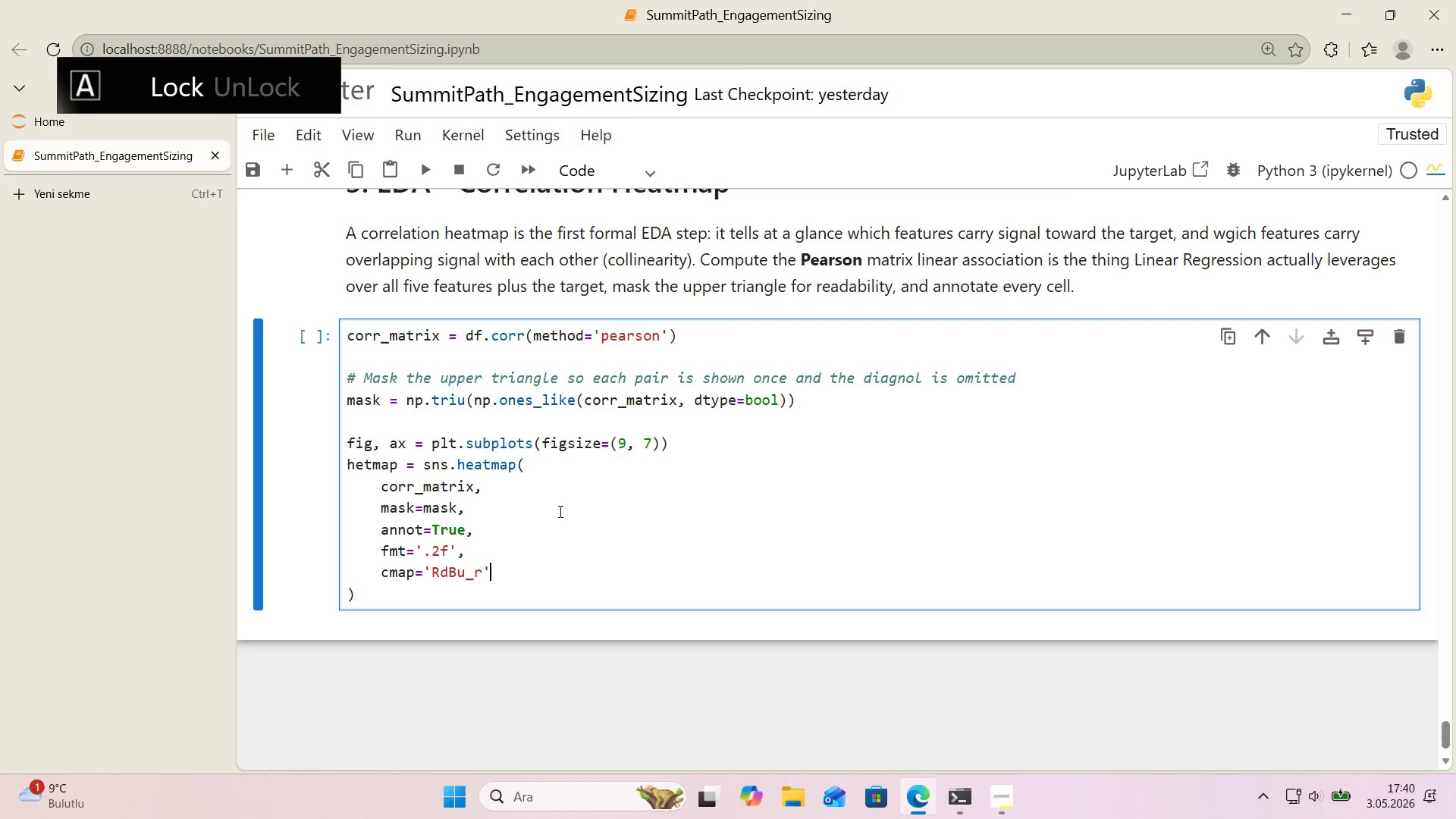 
key(ArrowRight)
 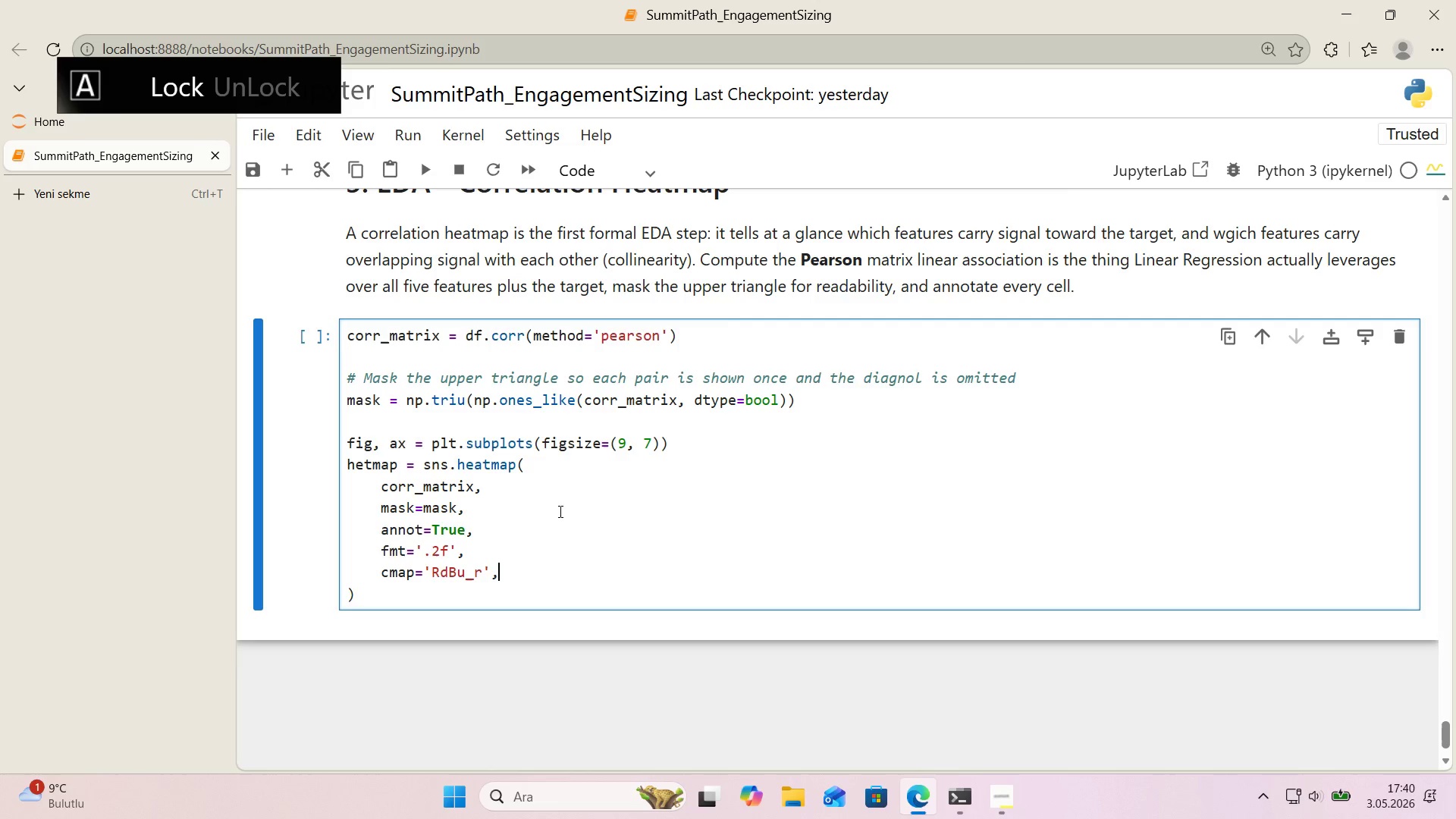 
key(Comma)
 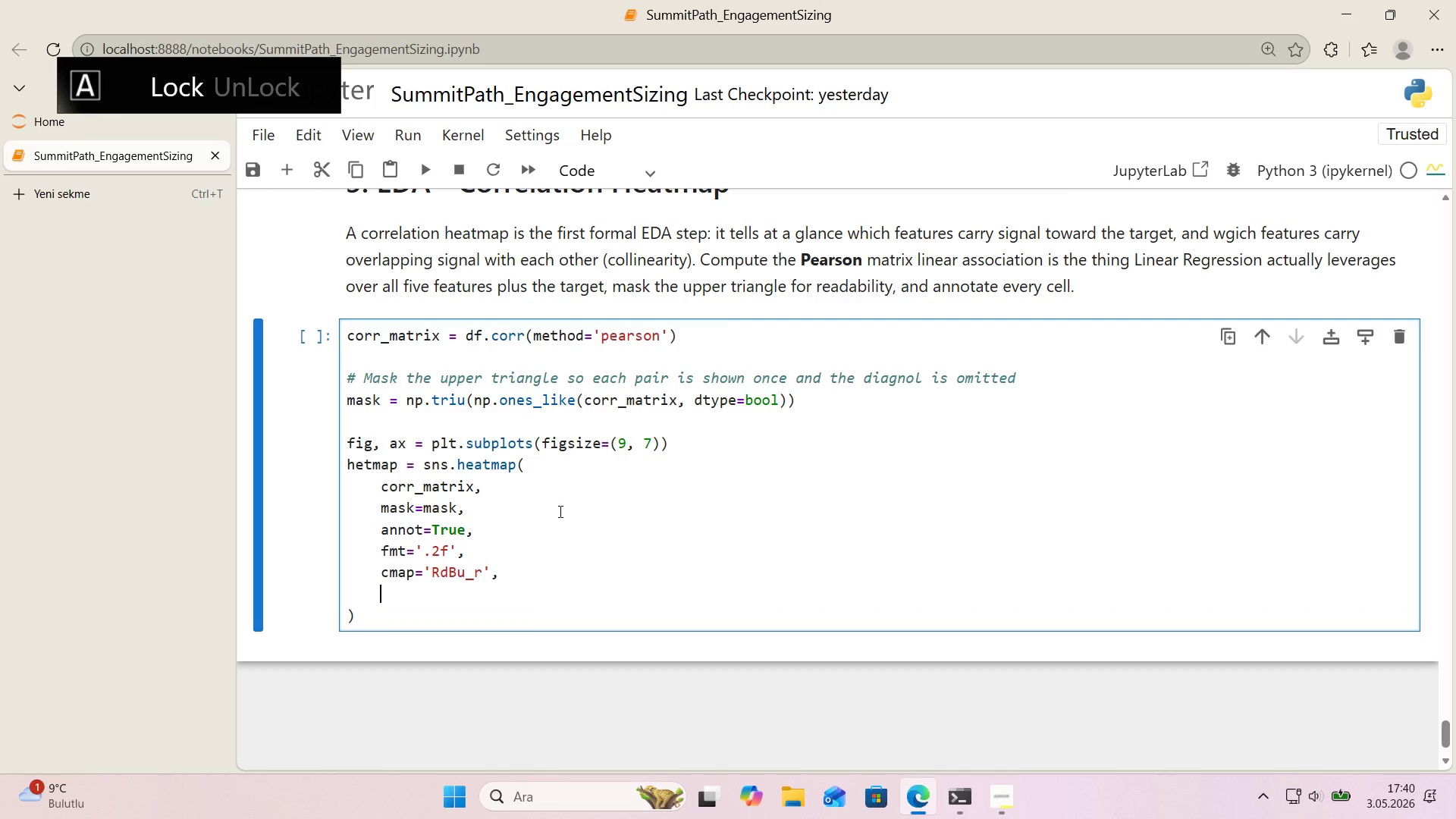 
key(Enter)
 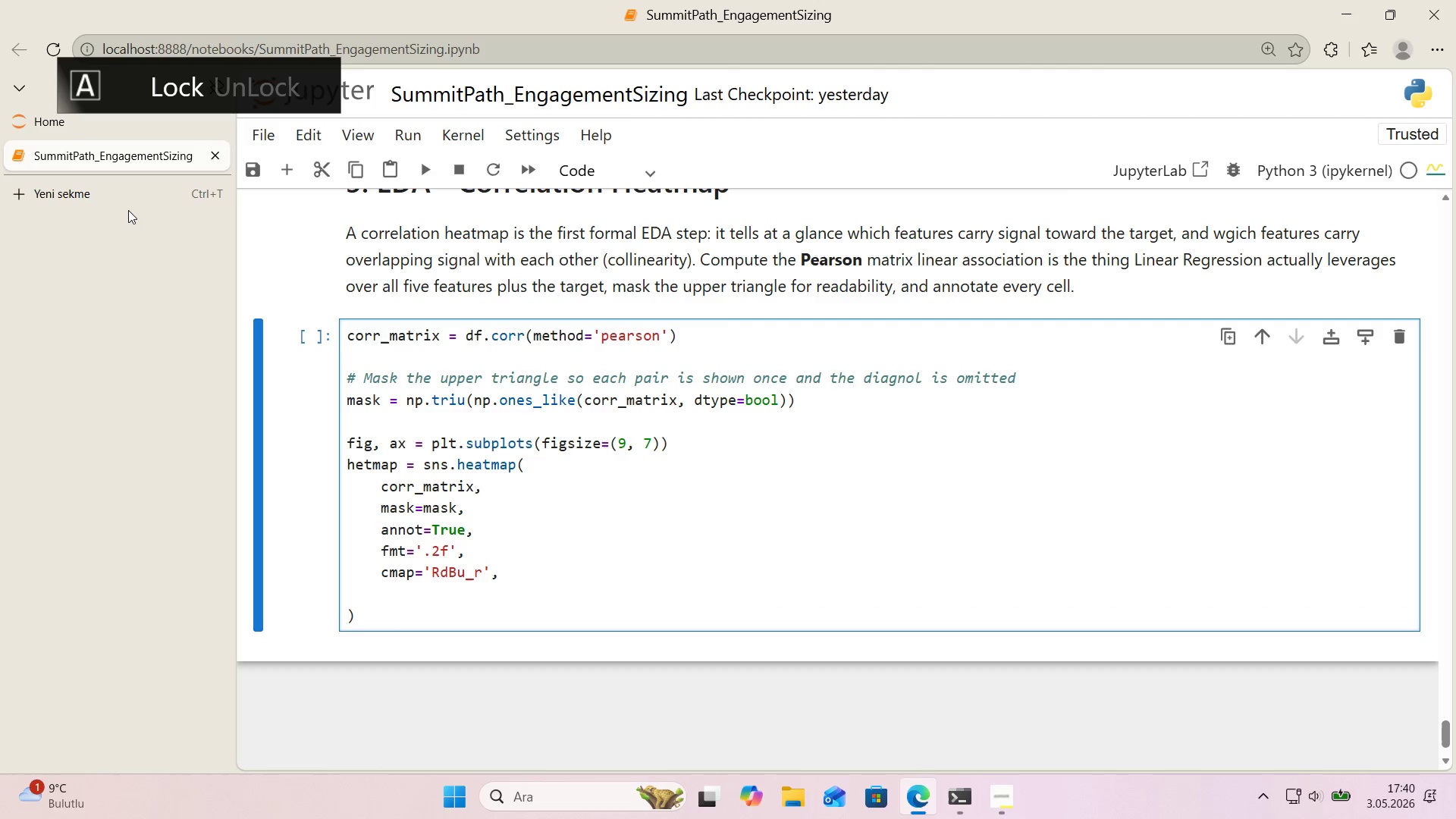 
type(SE)
 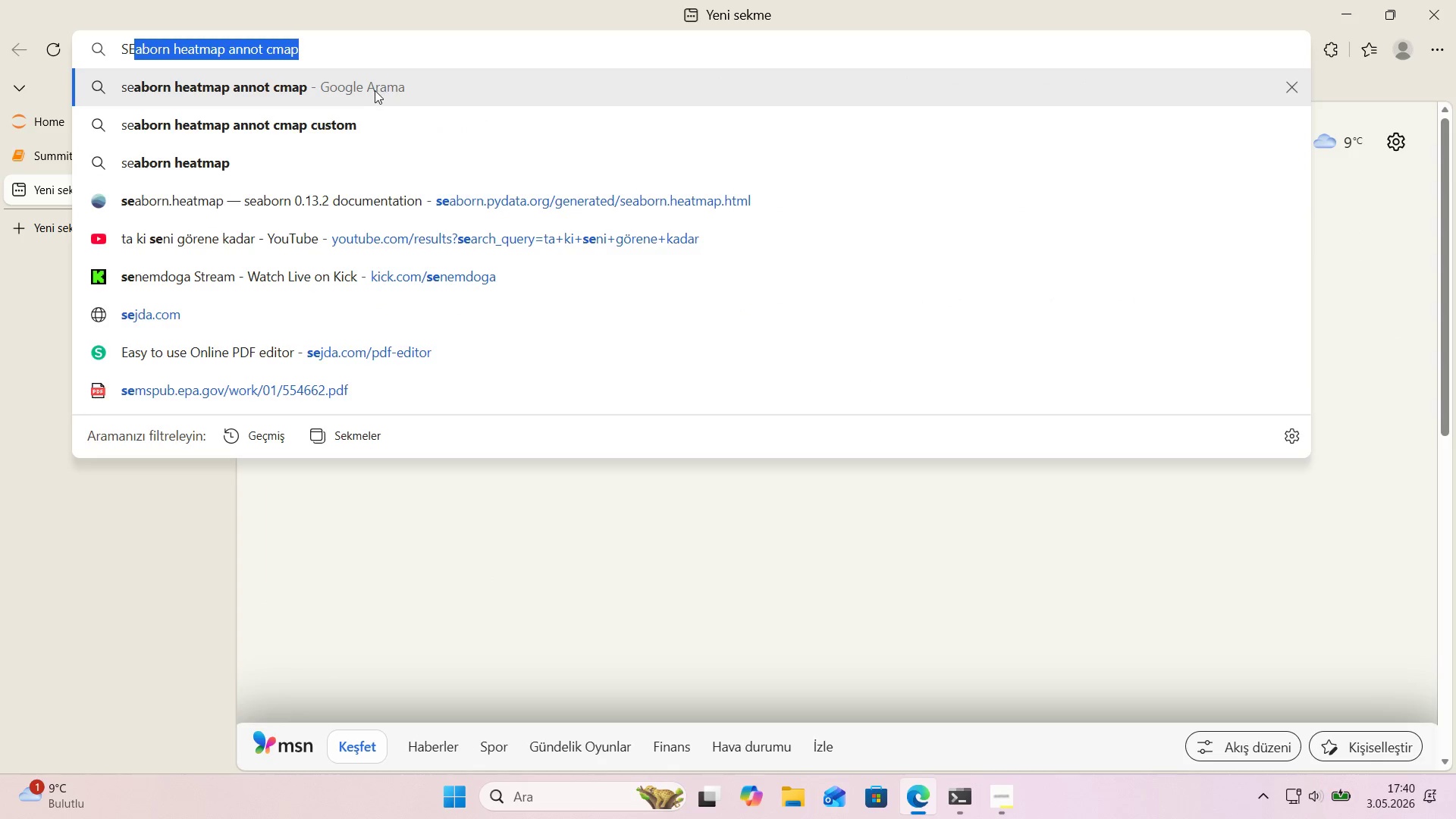 
left_click([375, 90])
 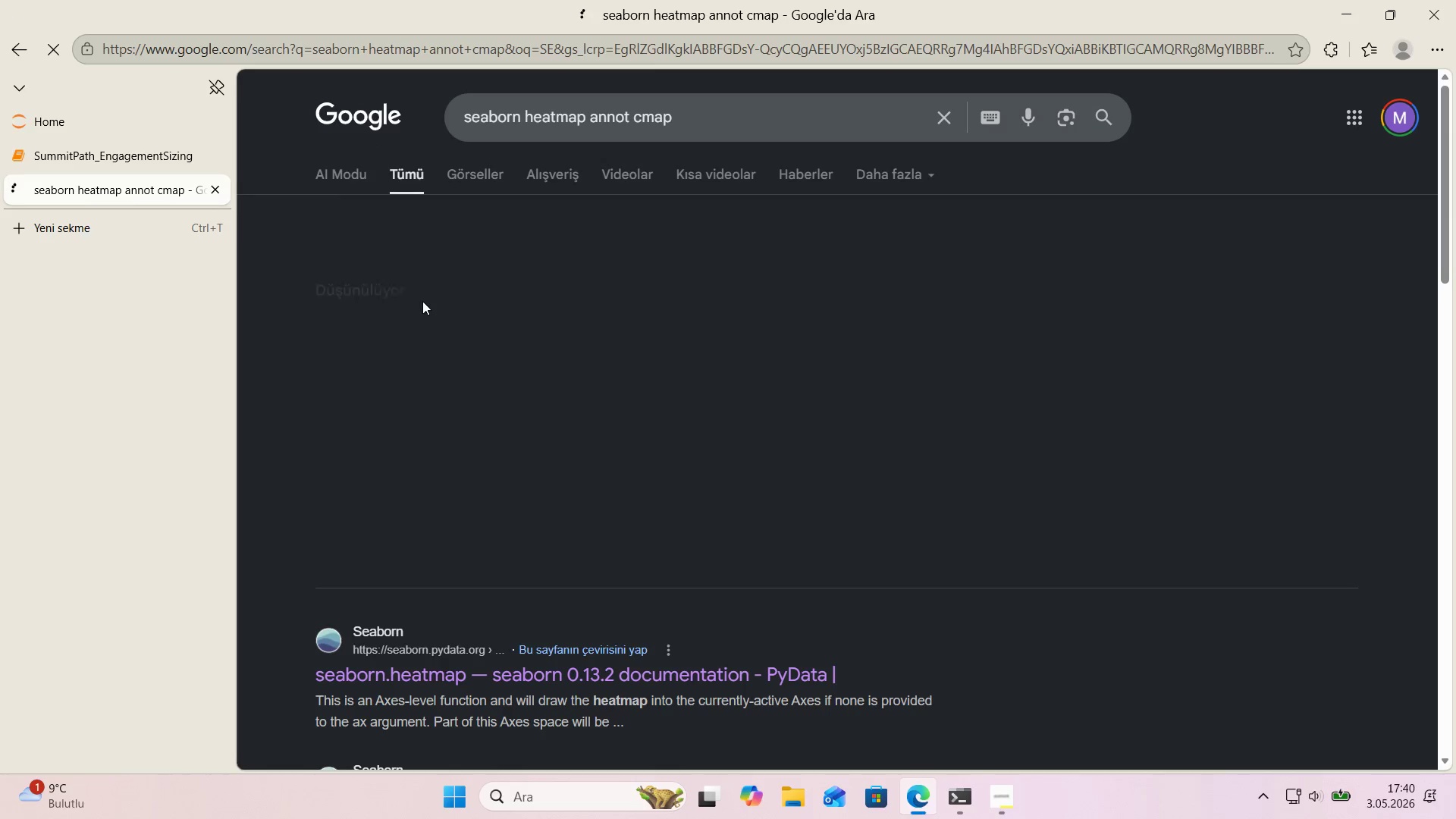 
scroll: coordinate [424, 305], scroll_direction: down, amount: 1.0
 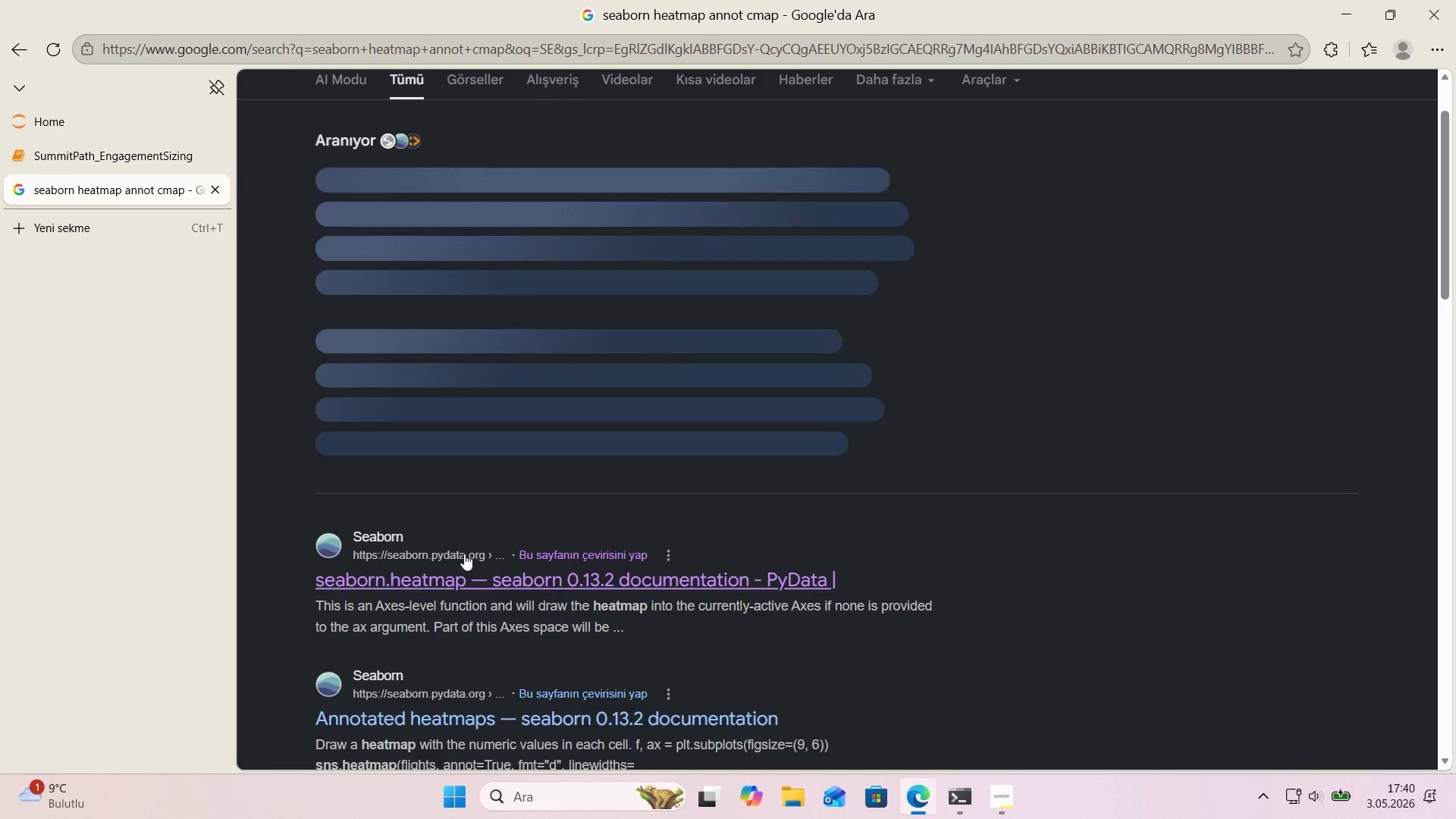 
left_click([454, 570])
 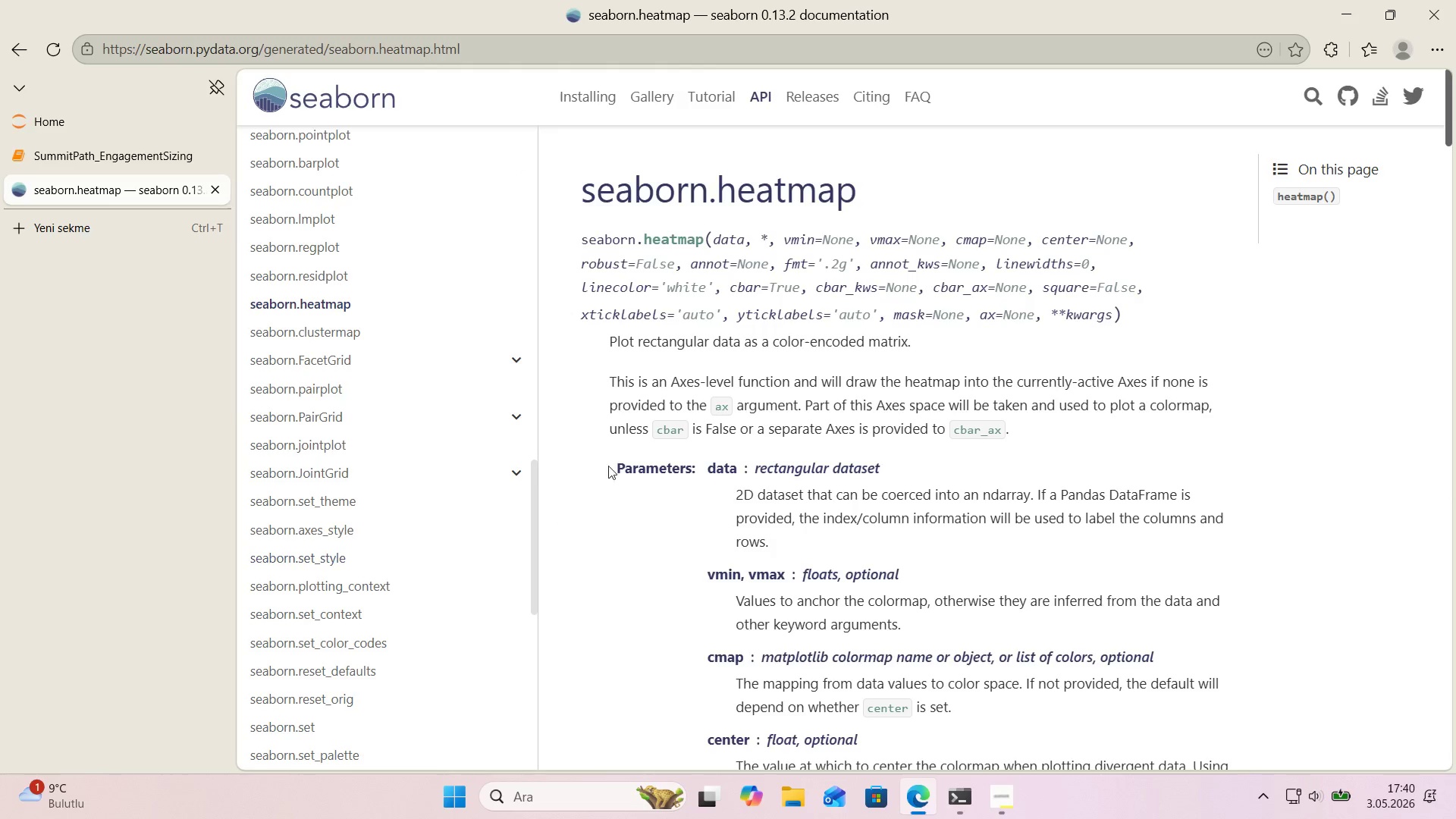 
scroll: coordinate [606, 441], scroll_direction: down, amount: 41.0
 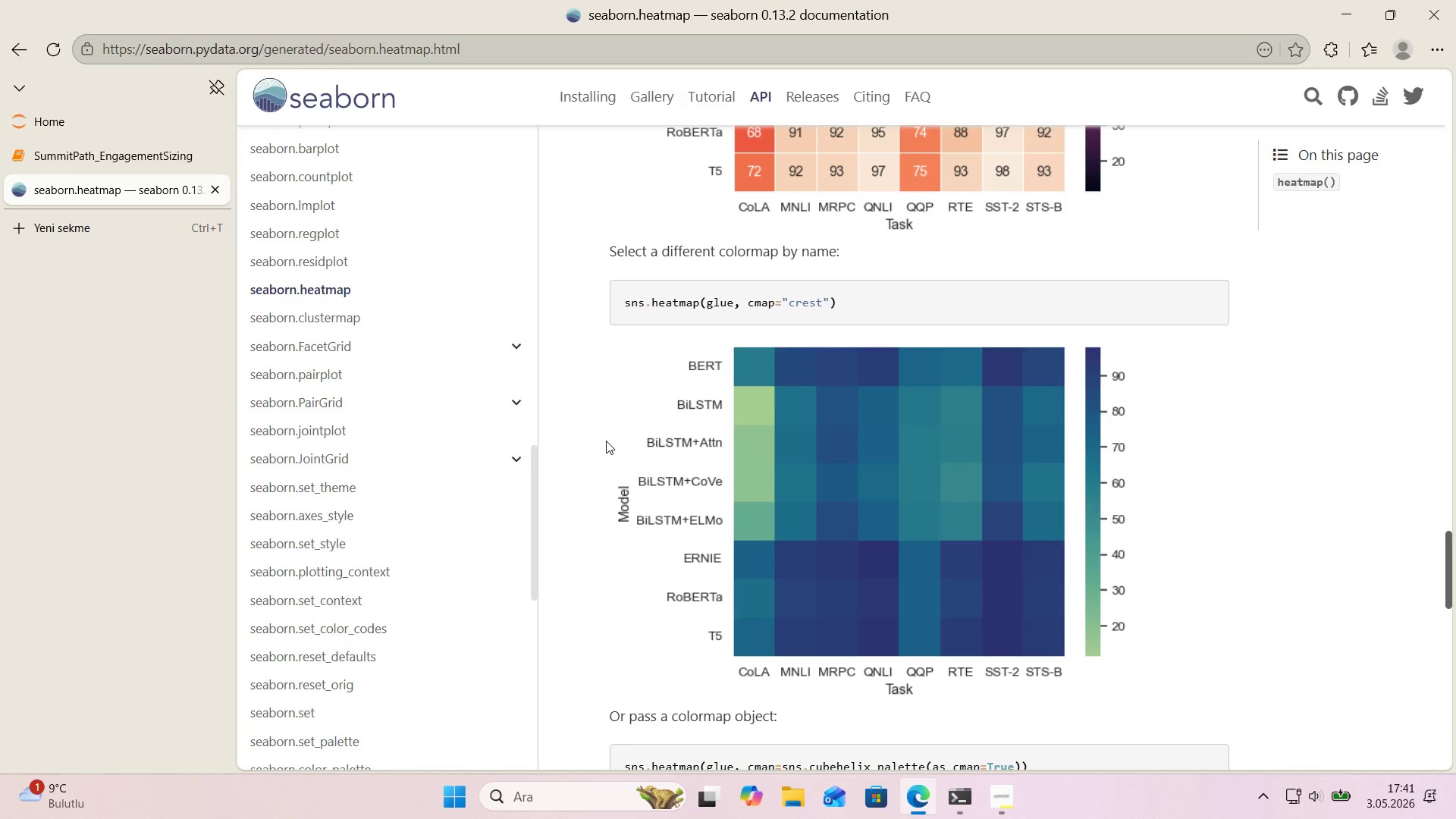 
scroll: coordinate [601, 439], scroll_direction: down, amount: 19.0
 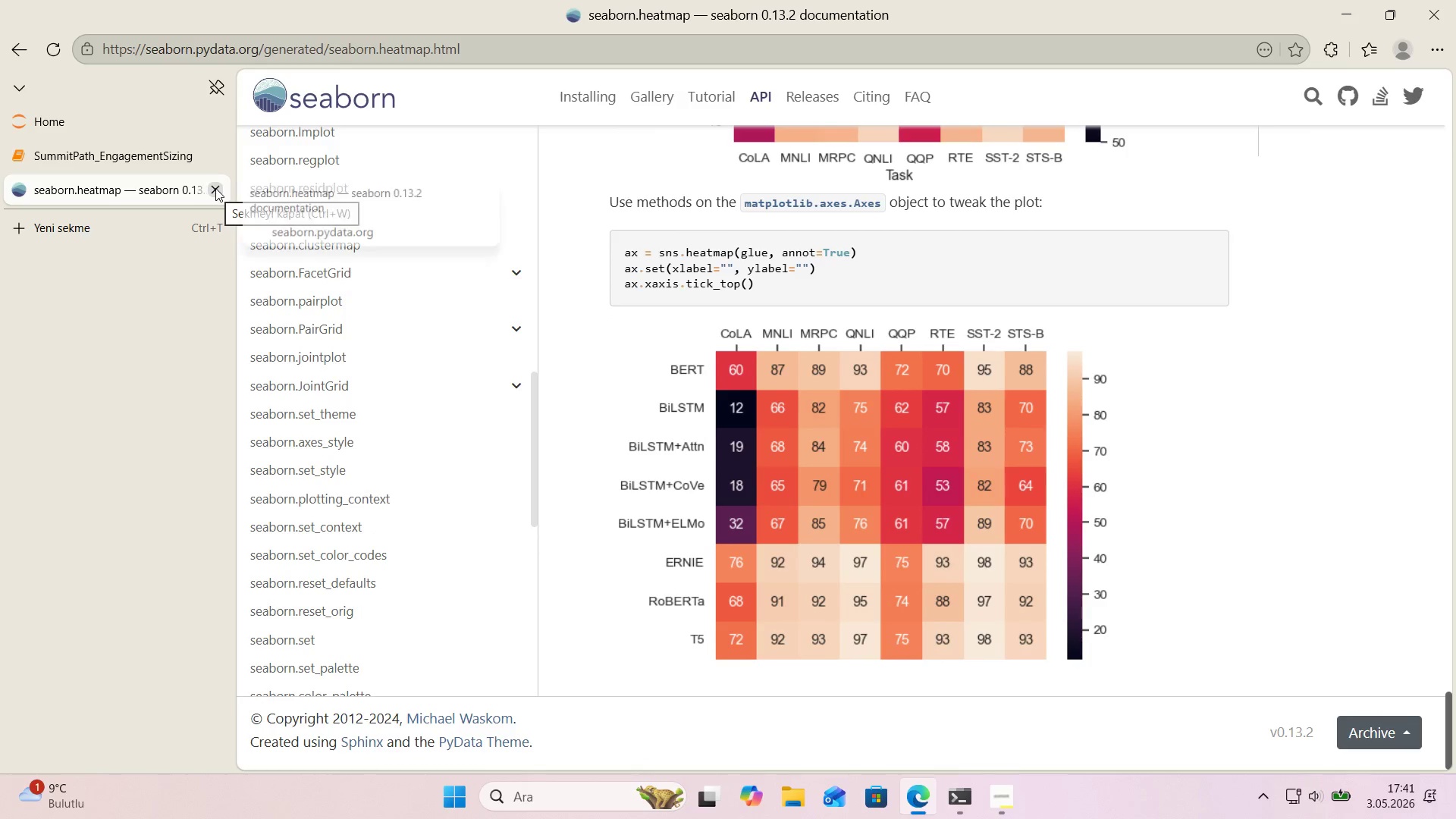 
left_click([215, 188])
 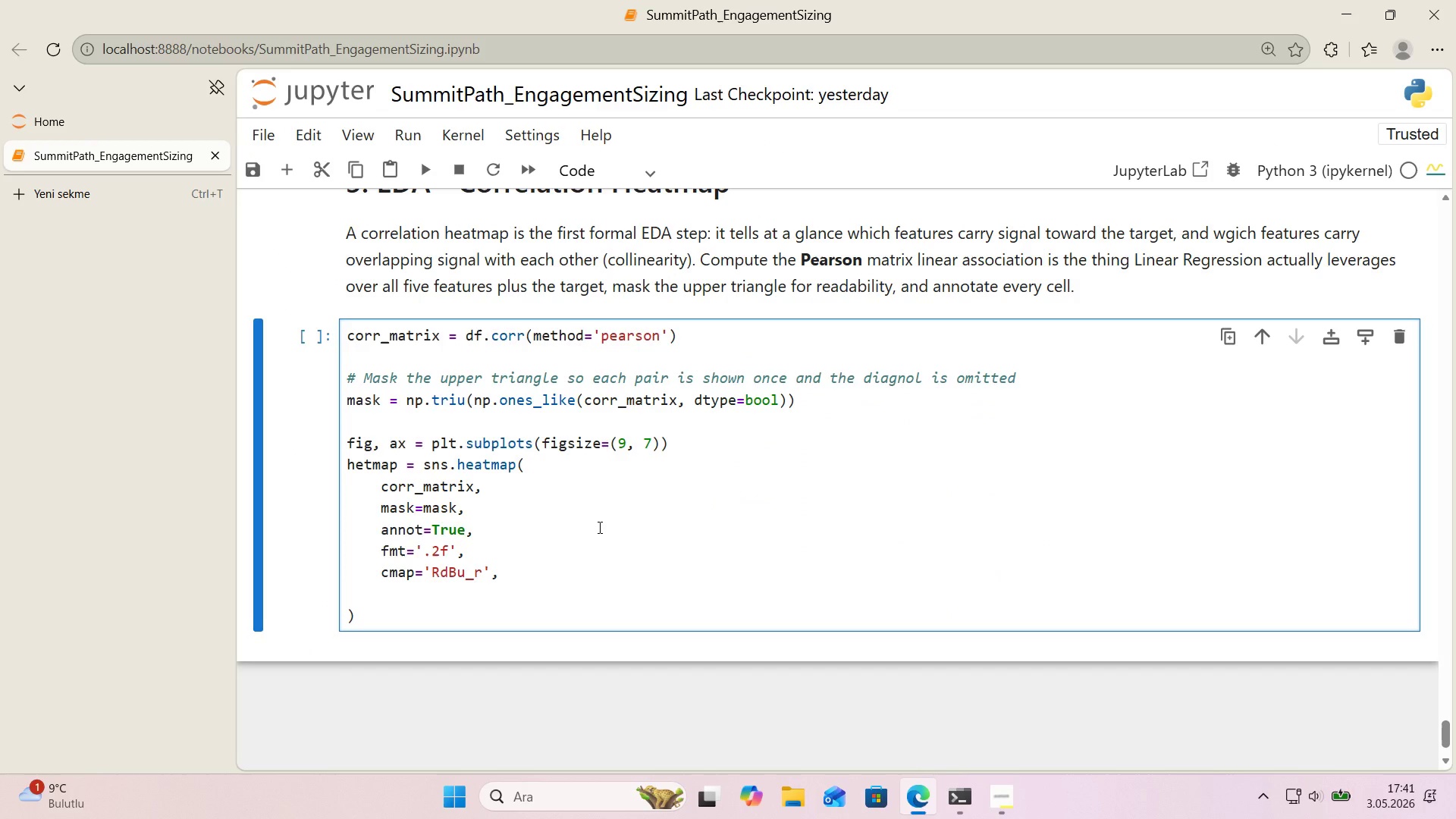 
type(VM'N))
key(Backspace)
key(Backspace)
key(Backspace)
key(Backspace)
key(Backspace)
type(vm'n)-1.0, vmax01.0)
 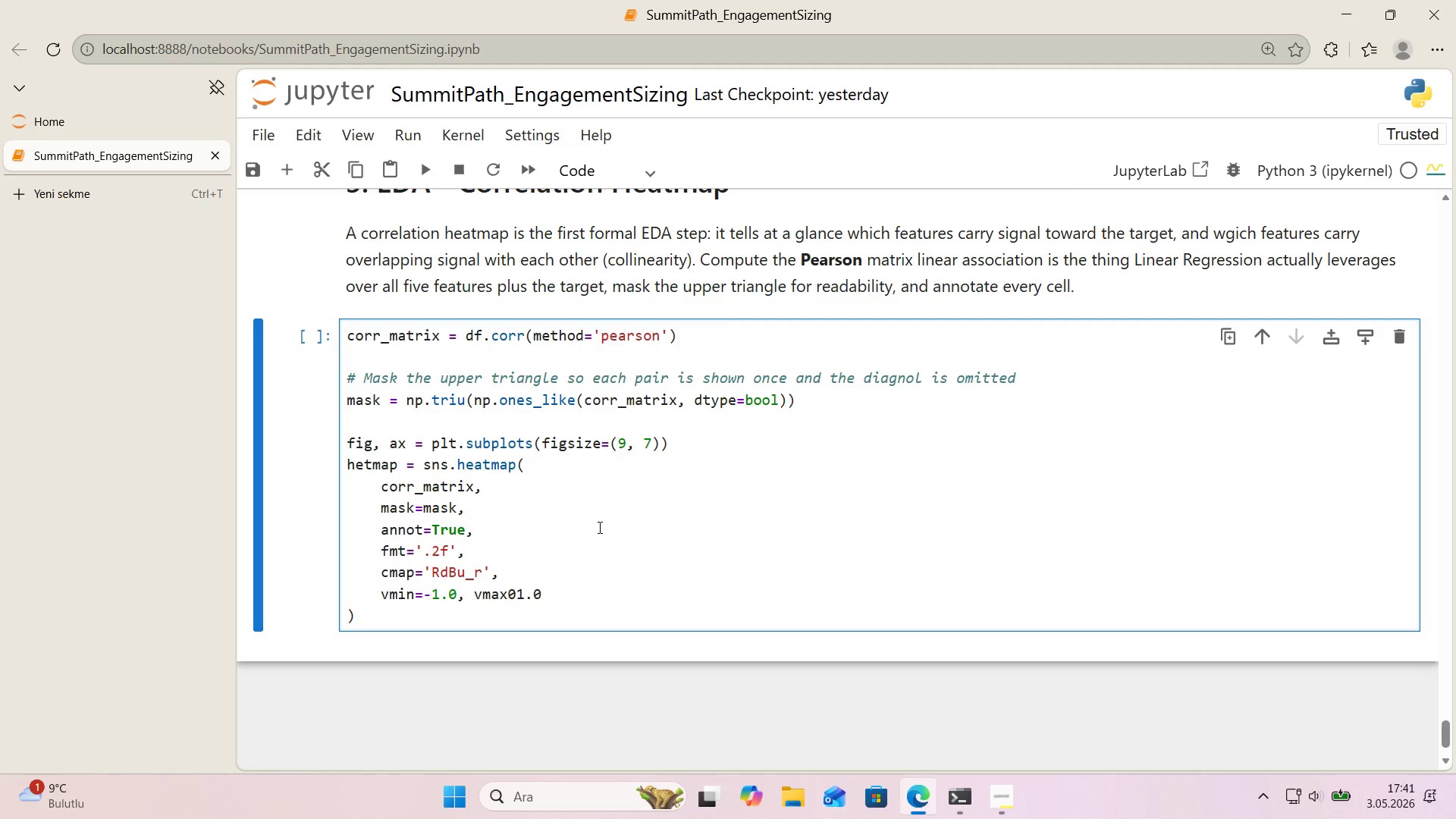 
key(ArrowLeft)
 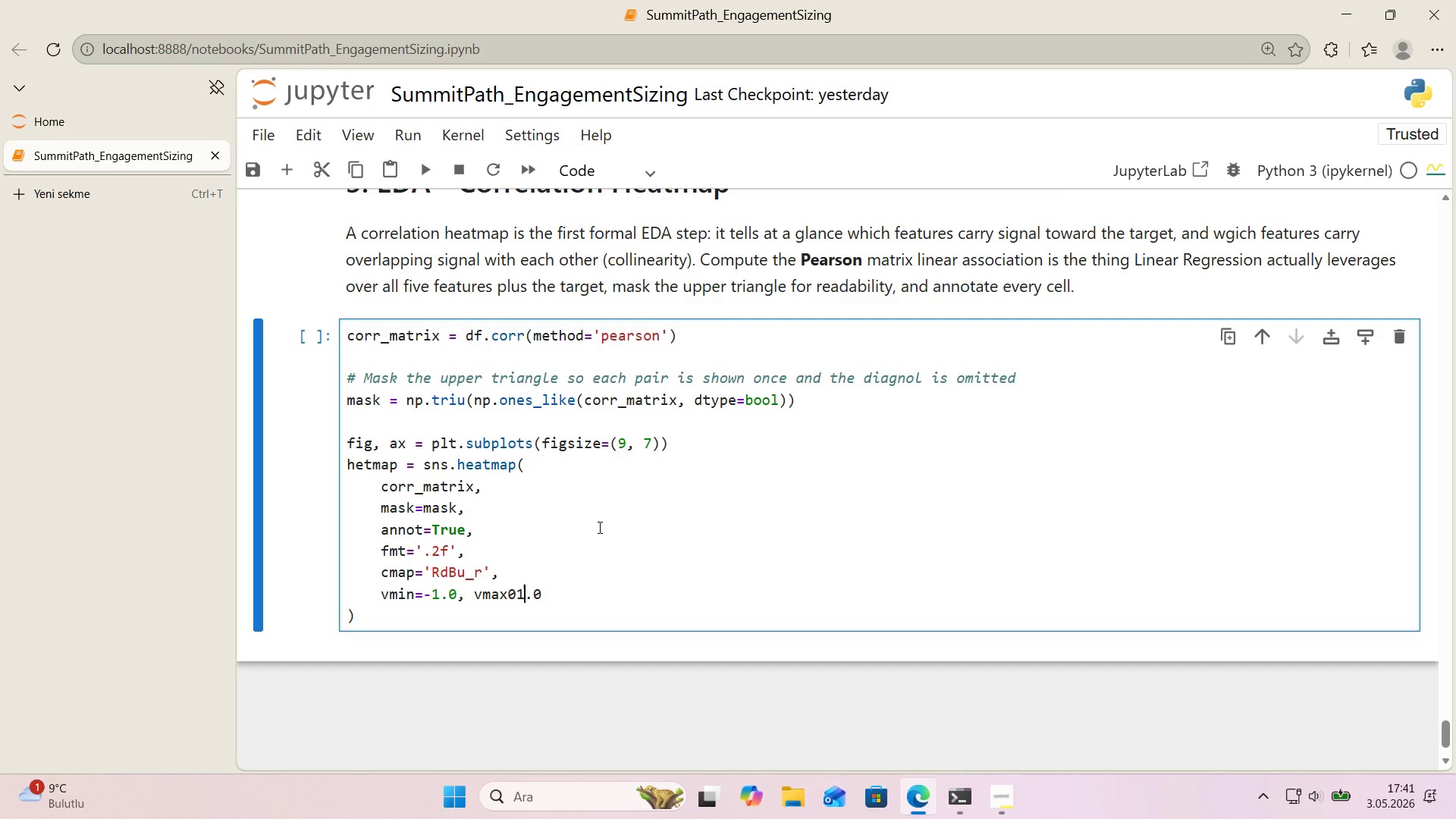 
key(ArrowLeft)
 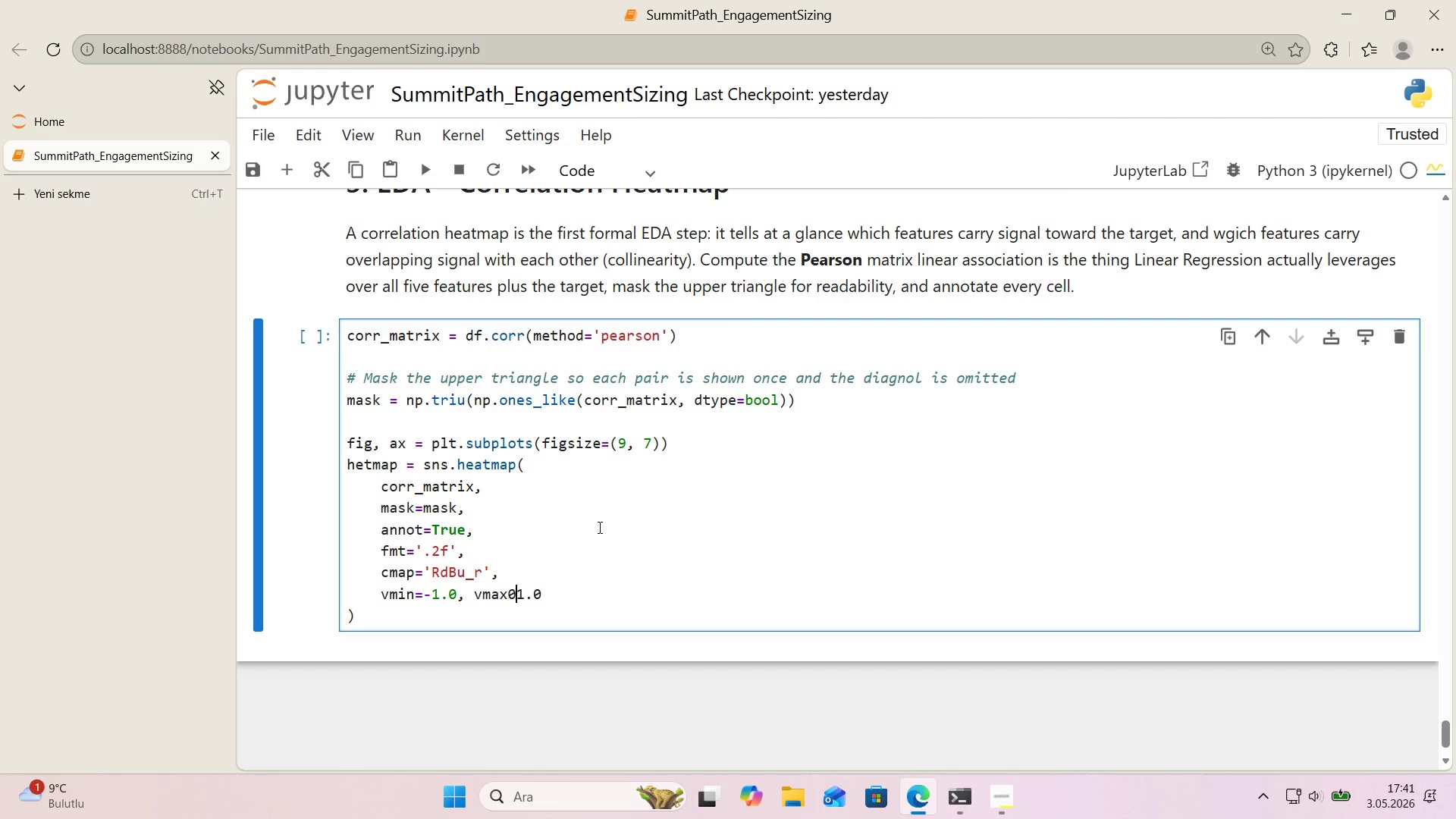 
key(ArrowLeft)
 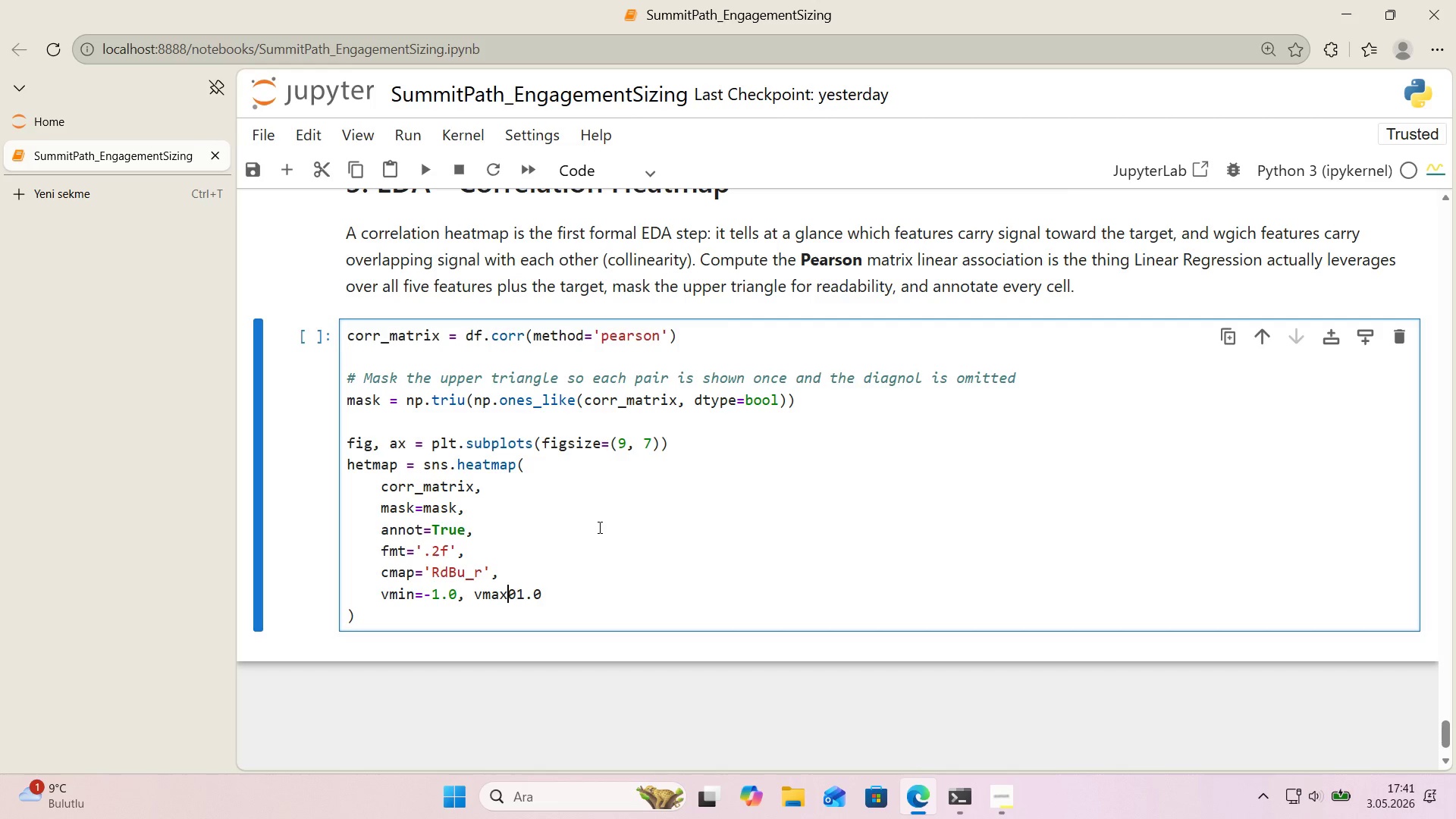 
key(ArrowLeft)
 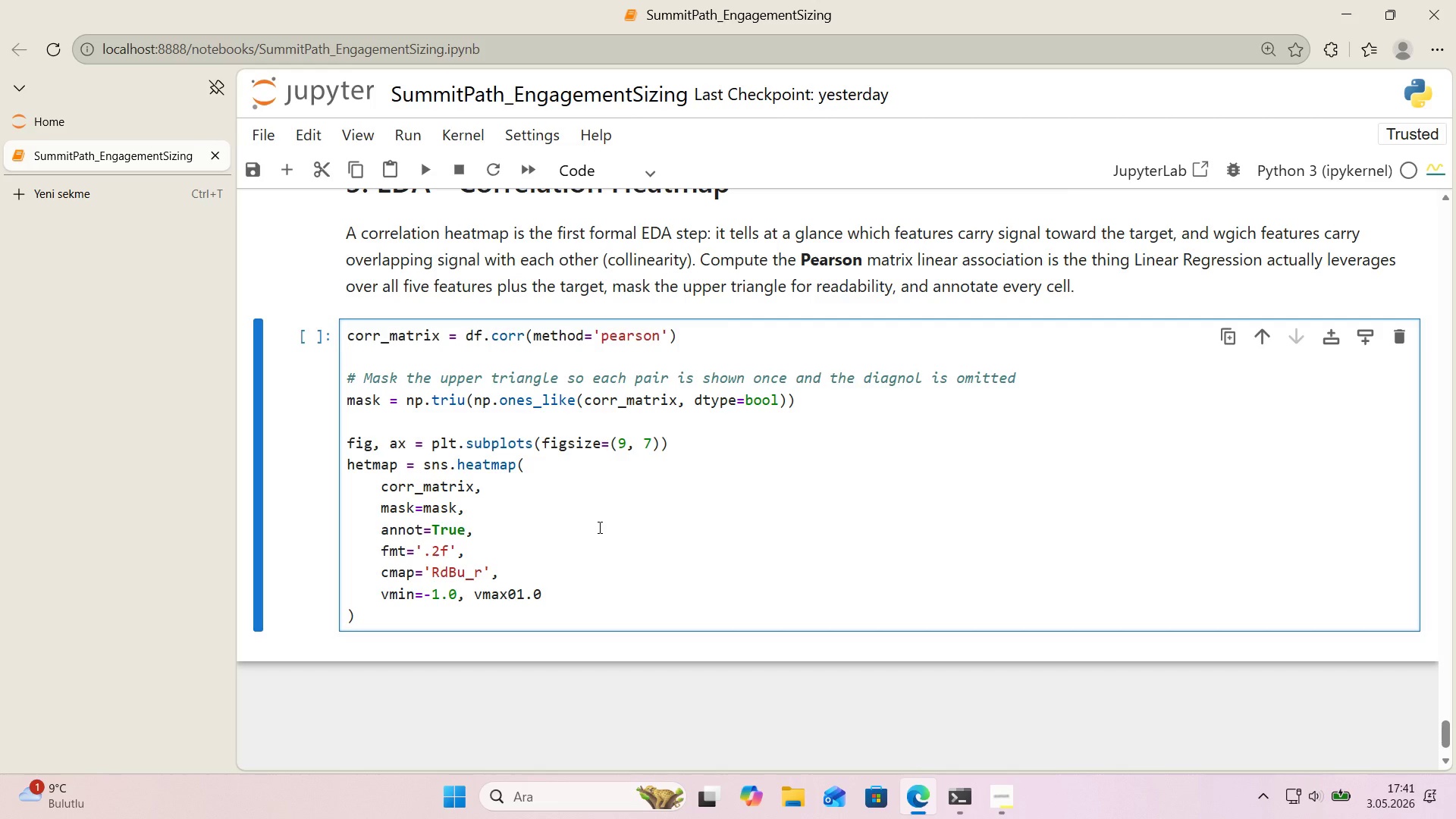 
key(ArrowRight)
 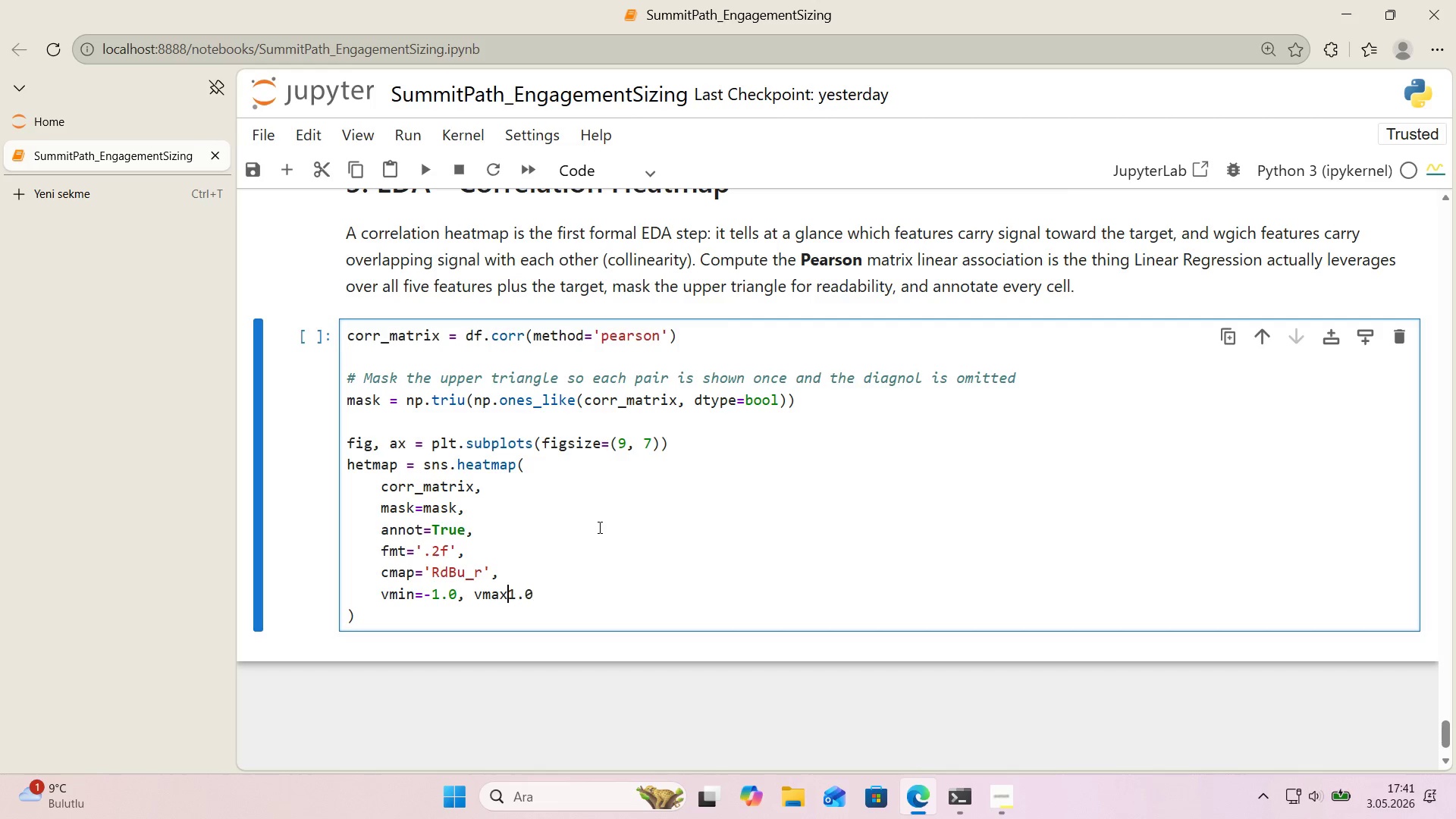 
key(Backspace)
 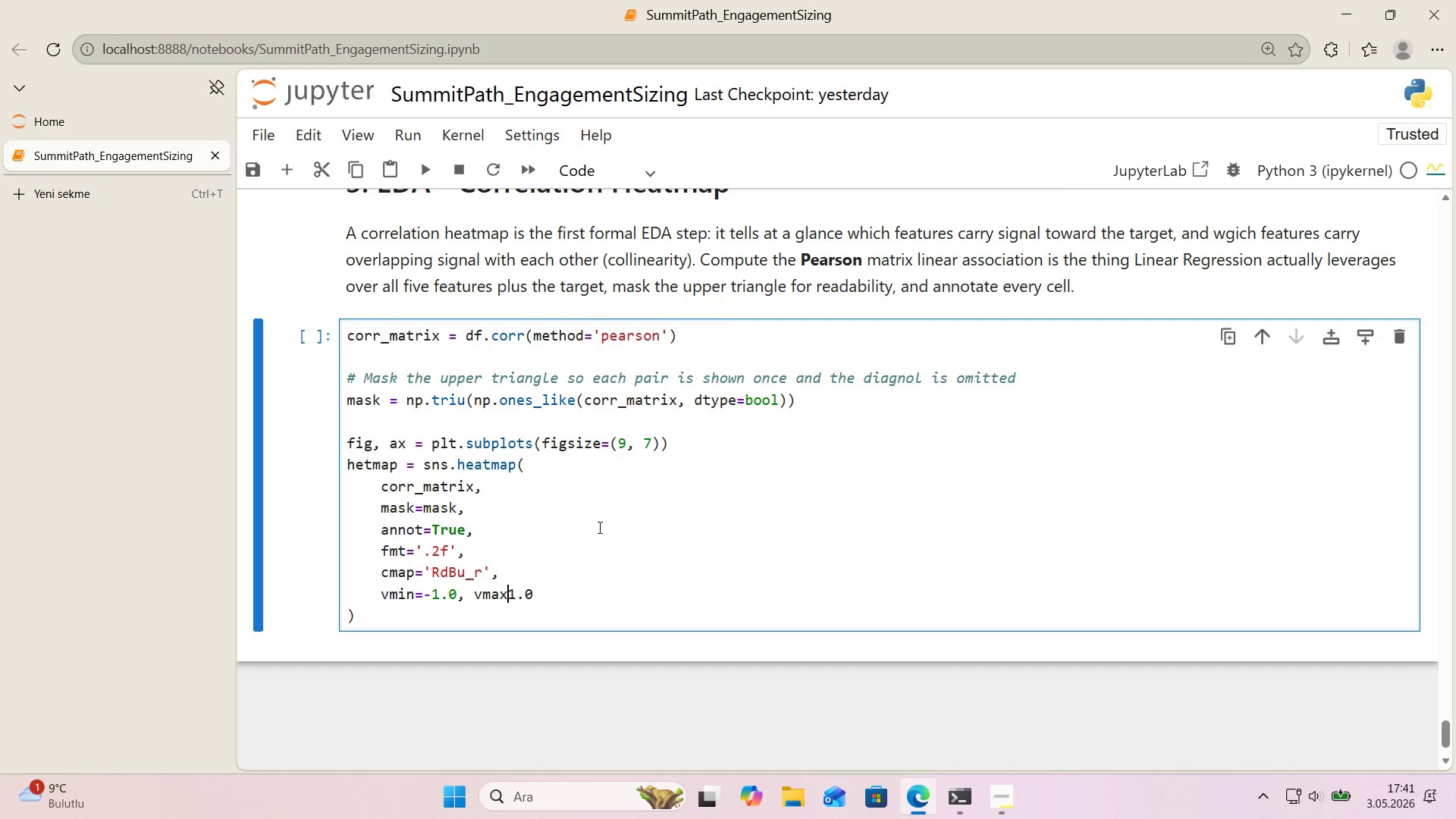 
key(Shift+ShiftRight)
 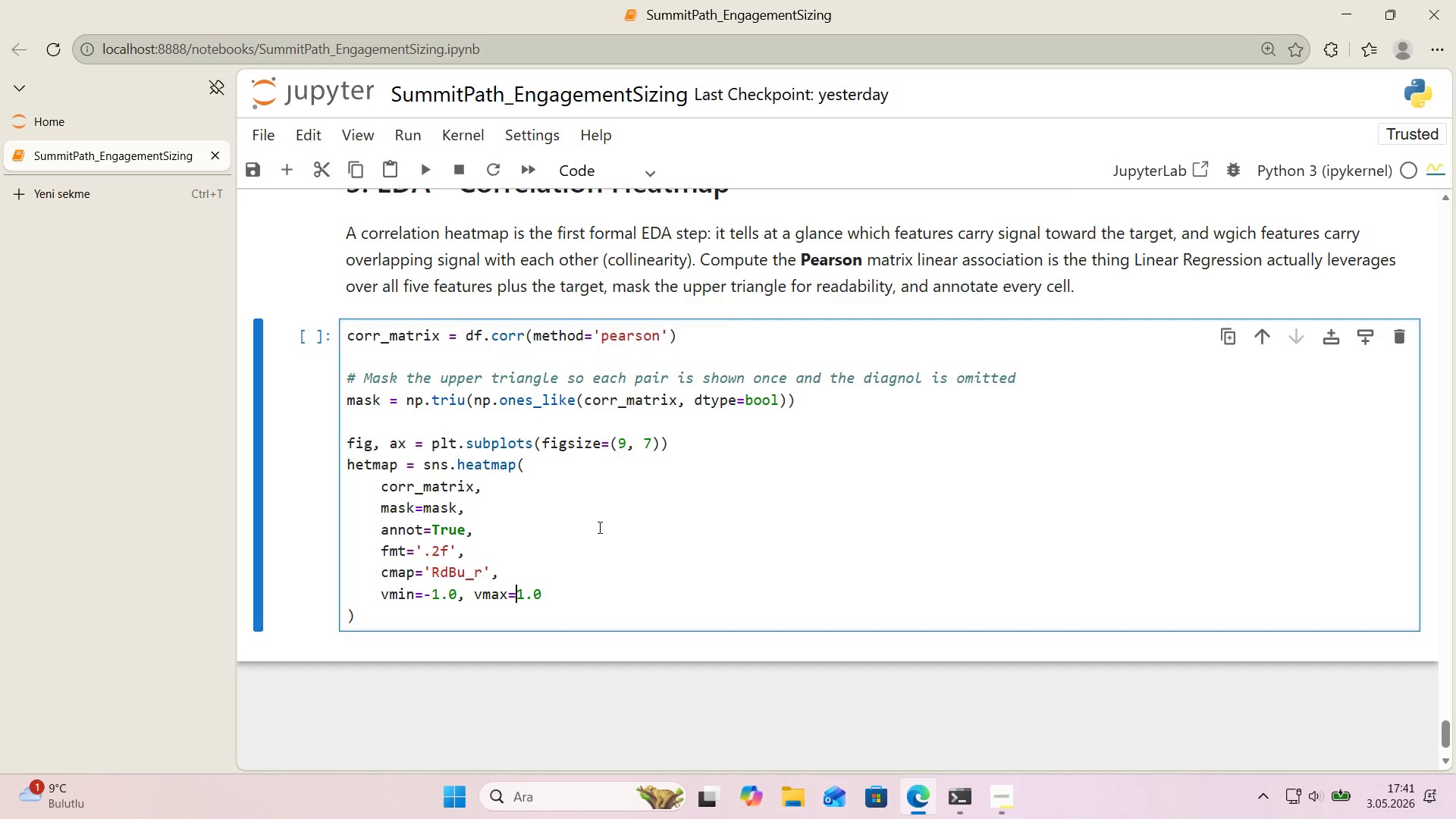 
key(Shift+0)
 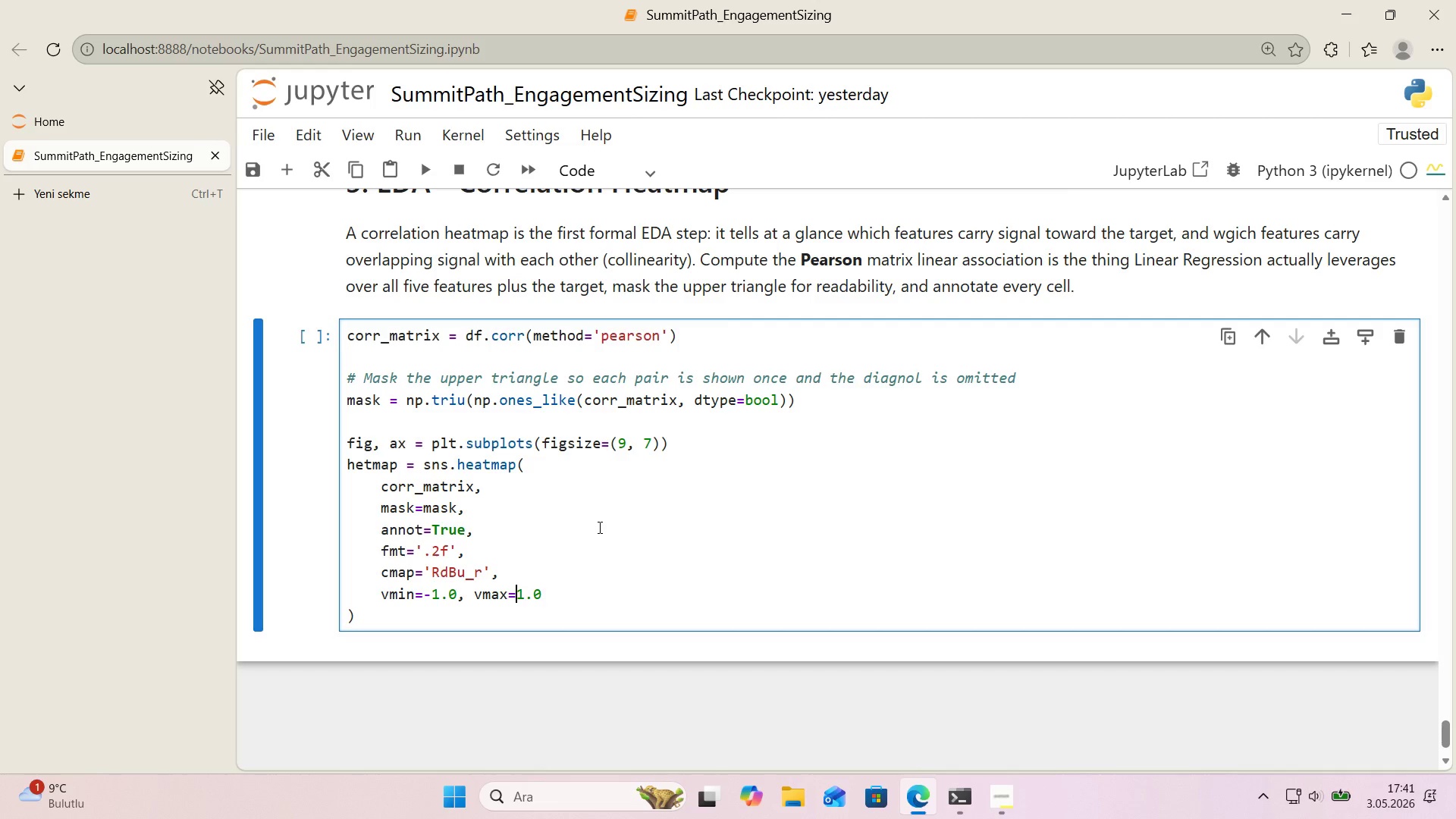 
key(ArrowRight)
 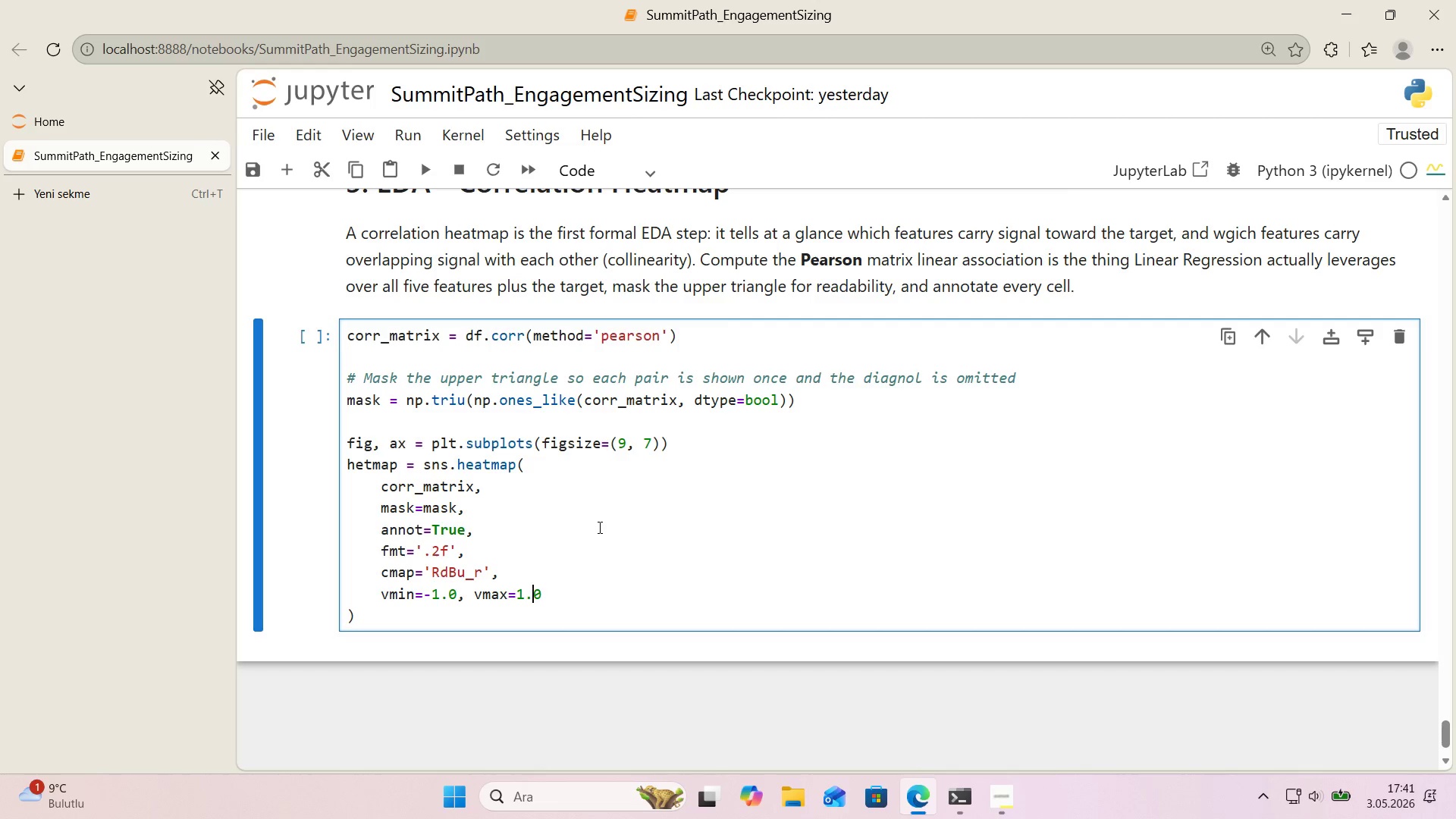 
key(ArrowRight)
 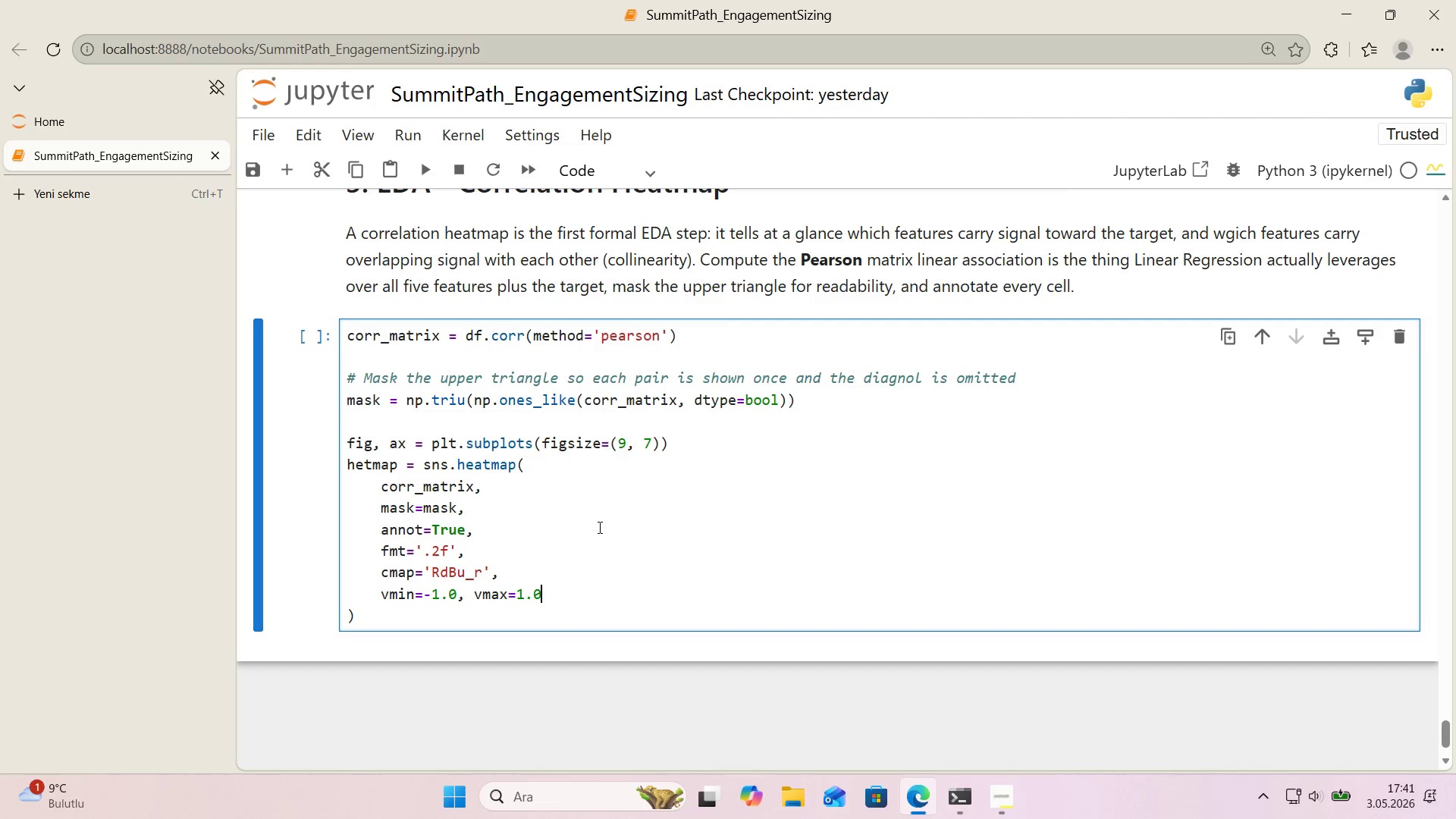 
key(ArrowRight)
 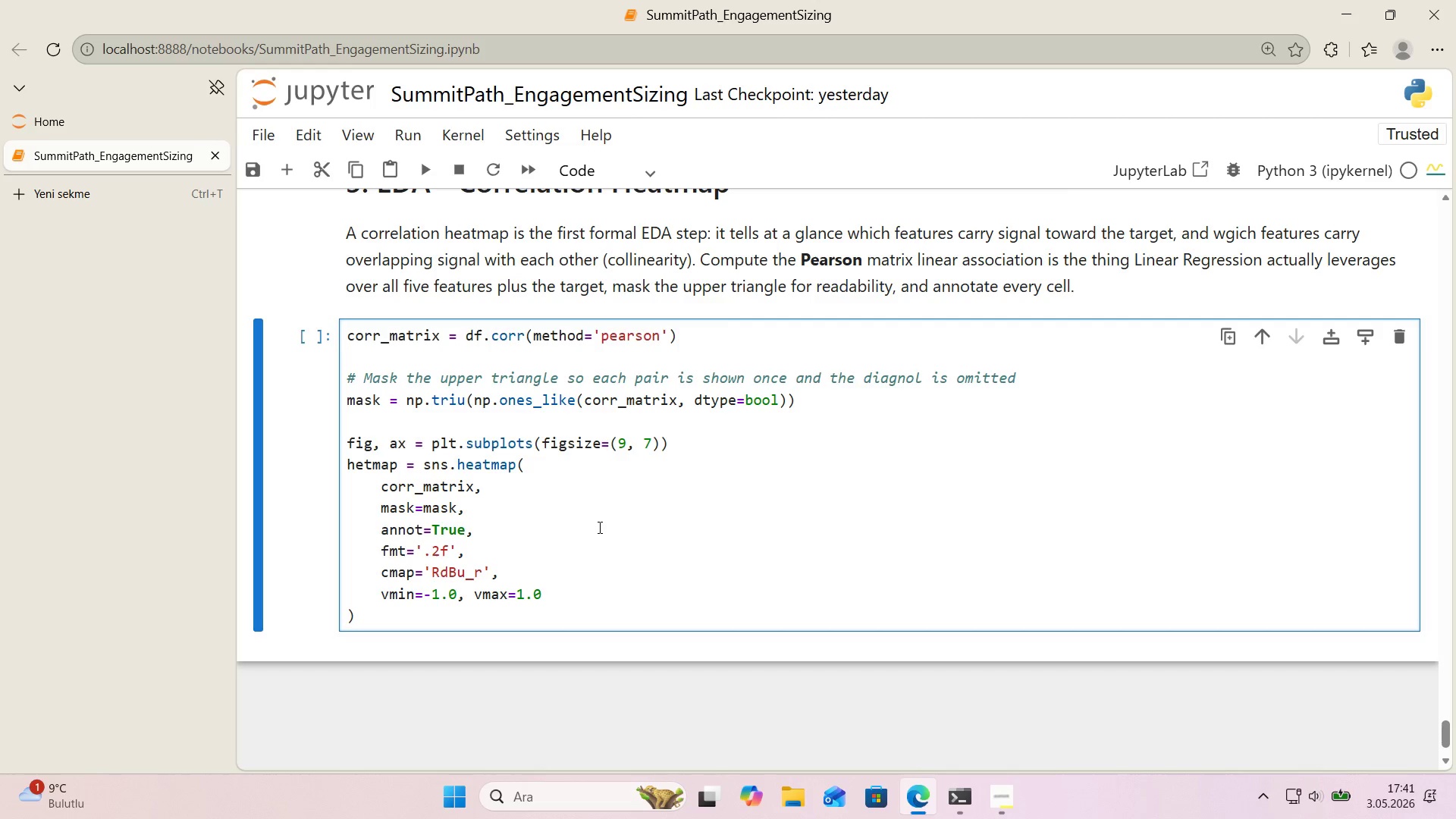 
key(Comma)
 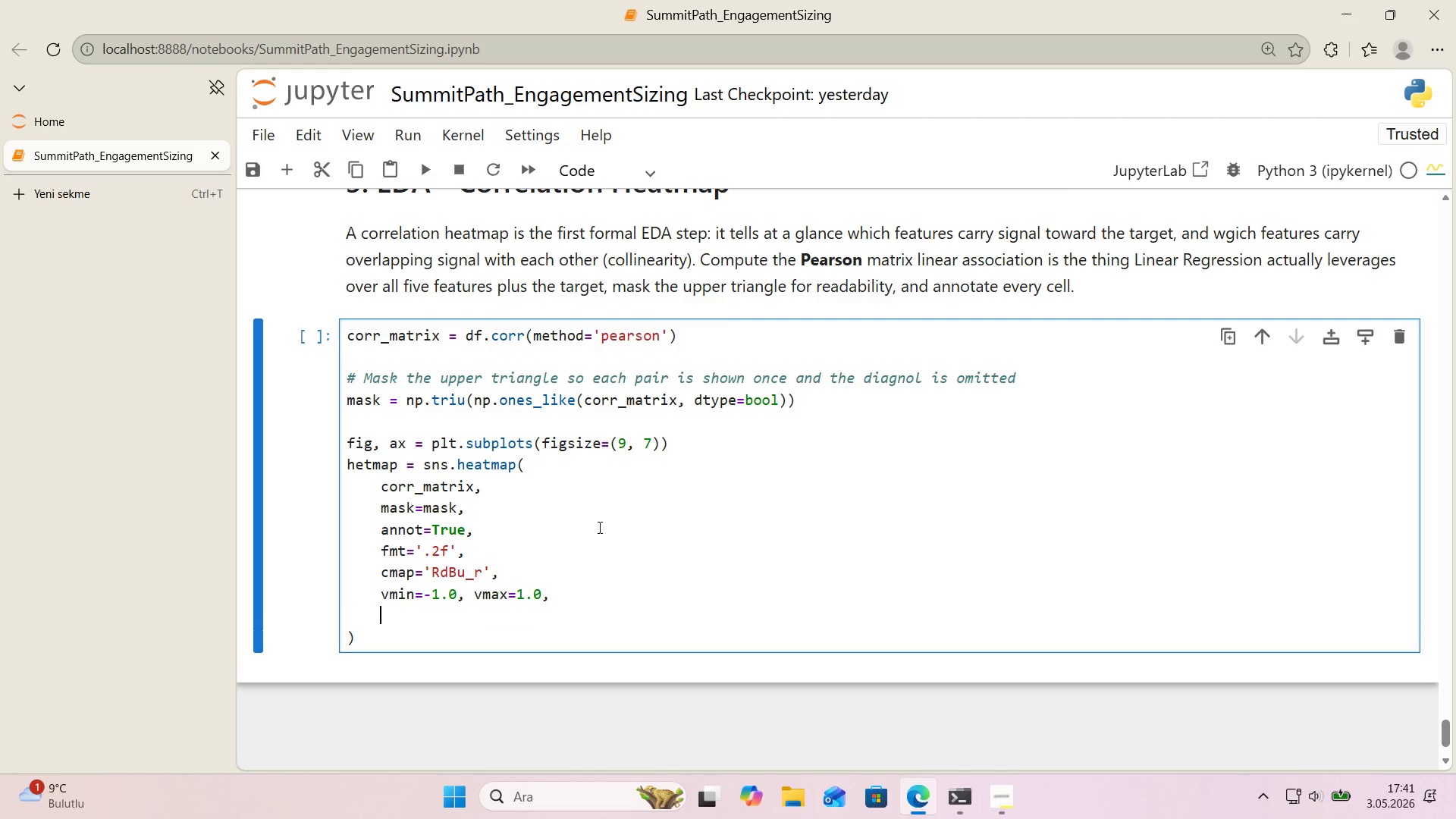 
key(Enter)
 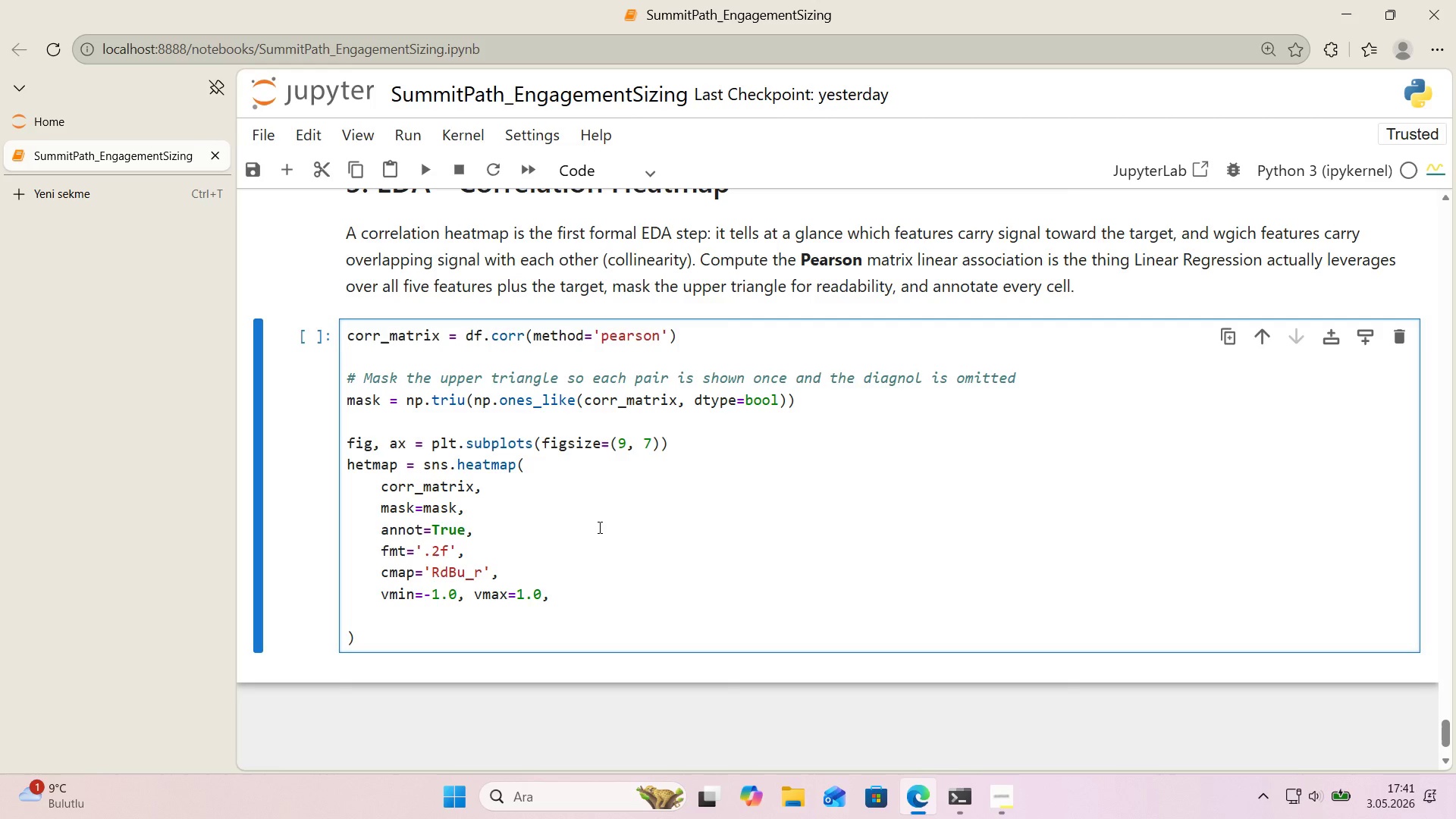 
type(center)0,)
 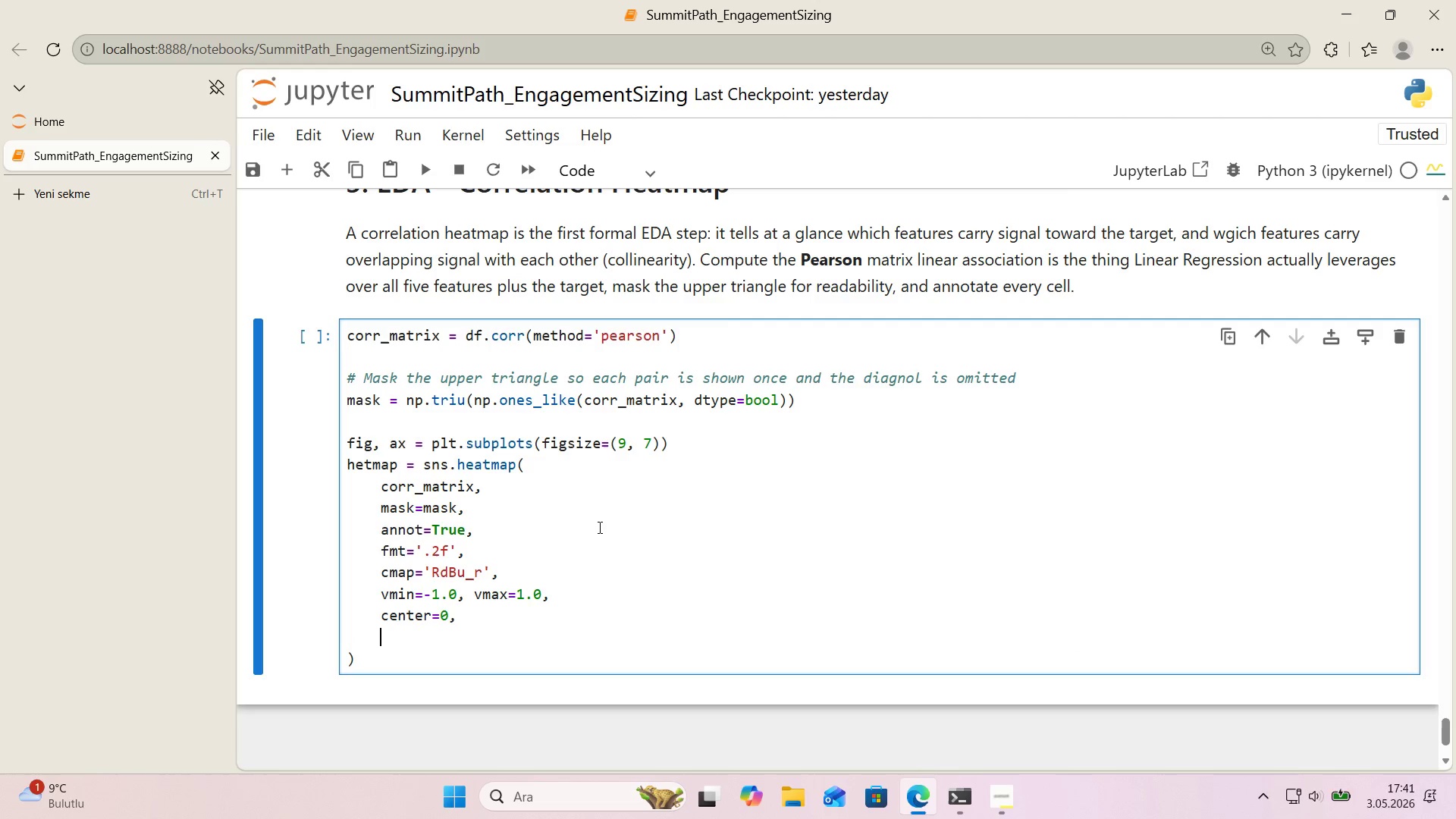 
key(Enter)
 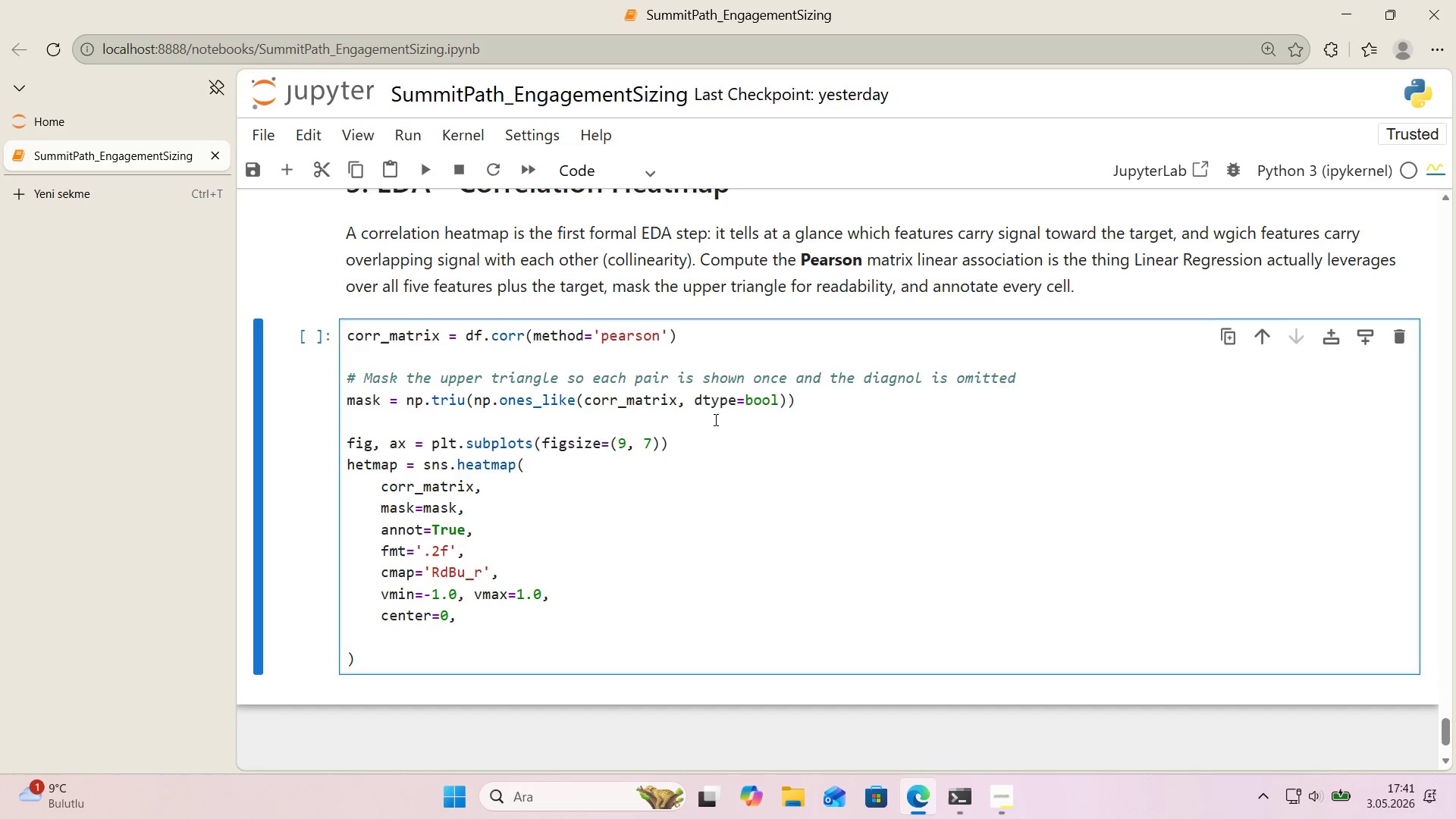 
scroll: coordinate [721, 421], scroll_direction: down, amount: 1.0
 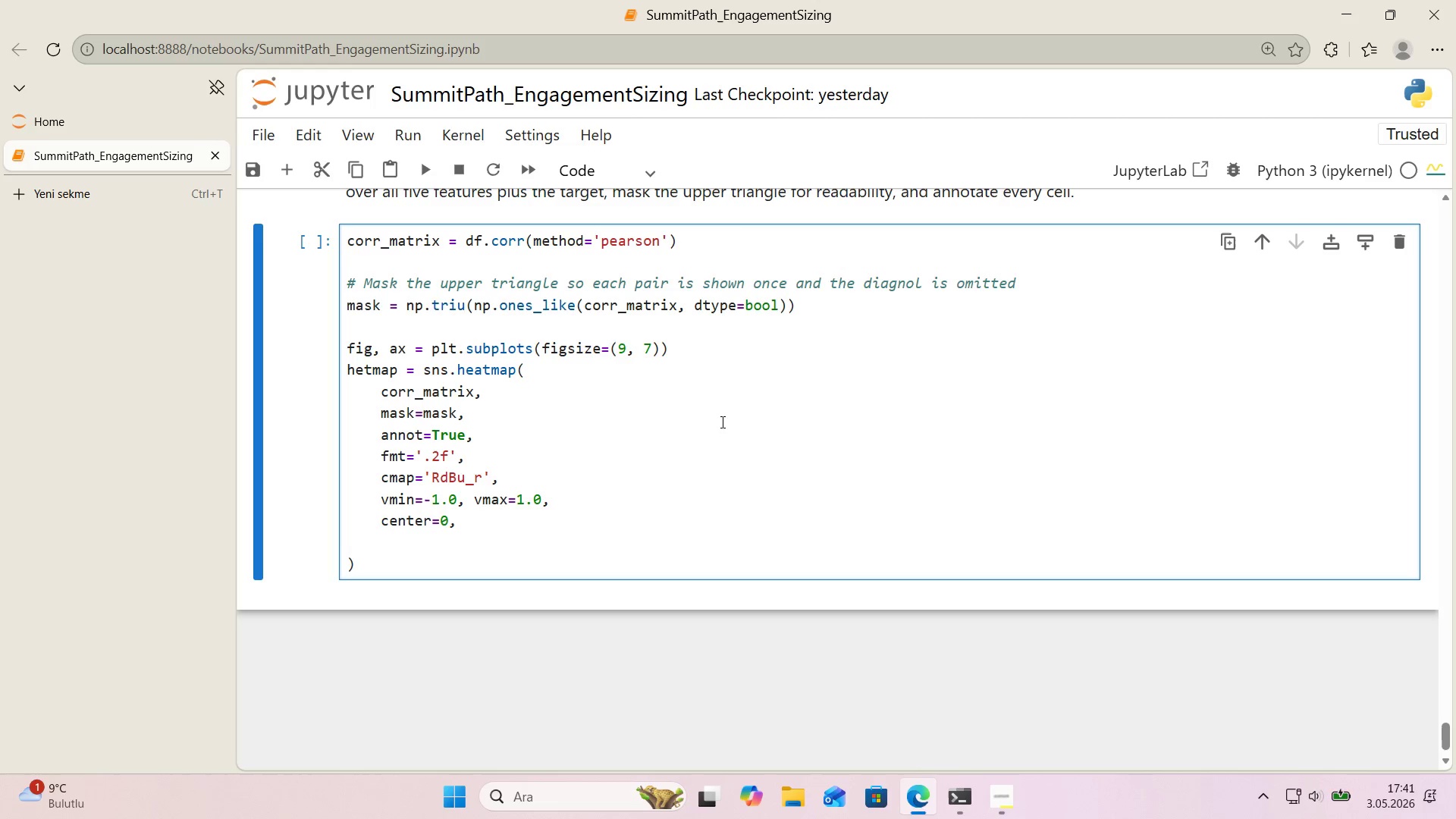 
wait(5.95)
 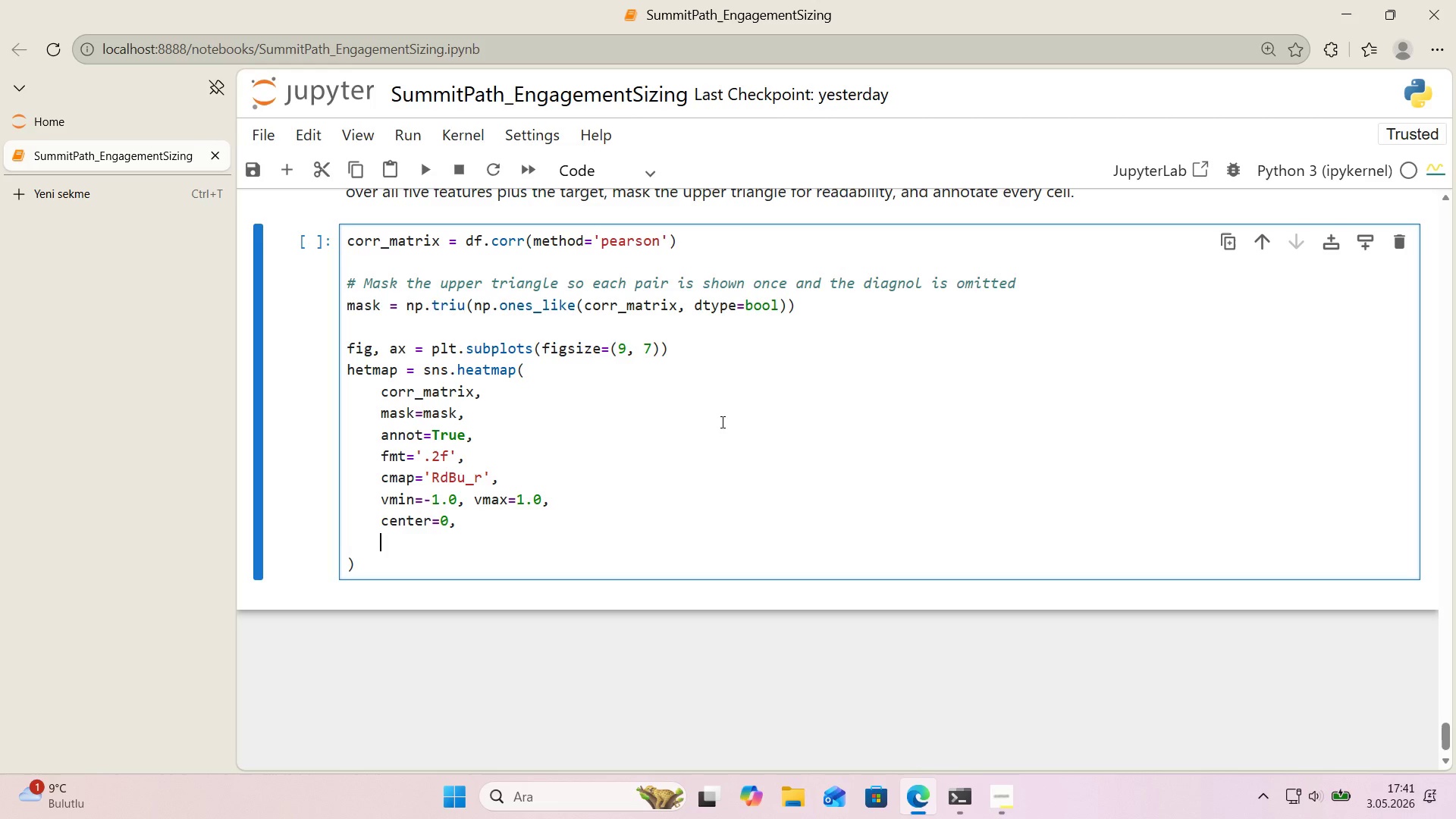 
type(square)True,)
 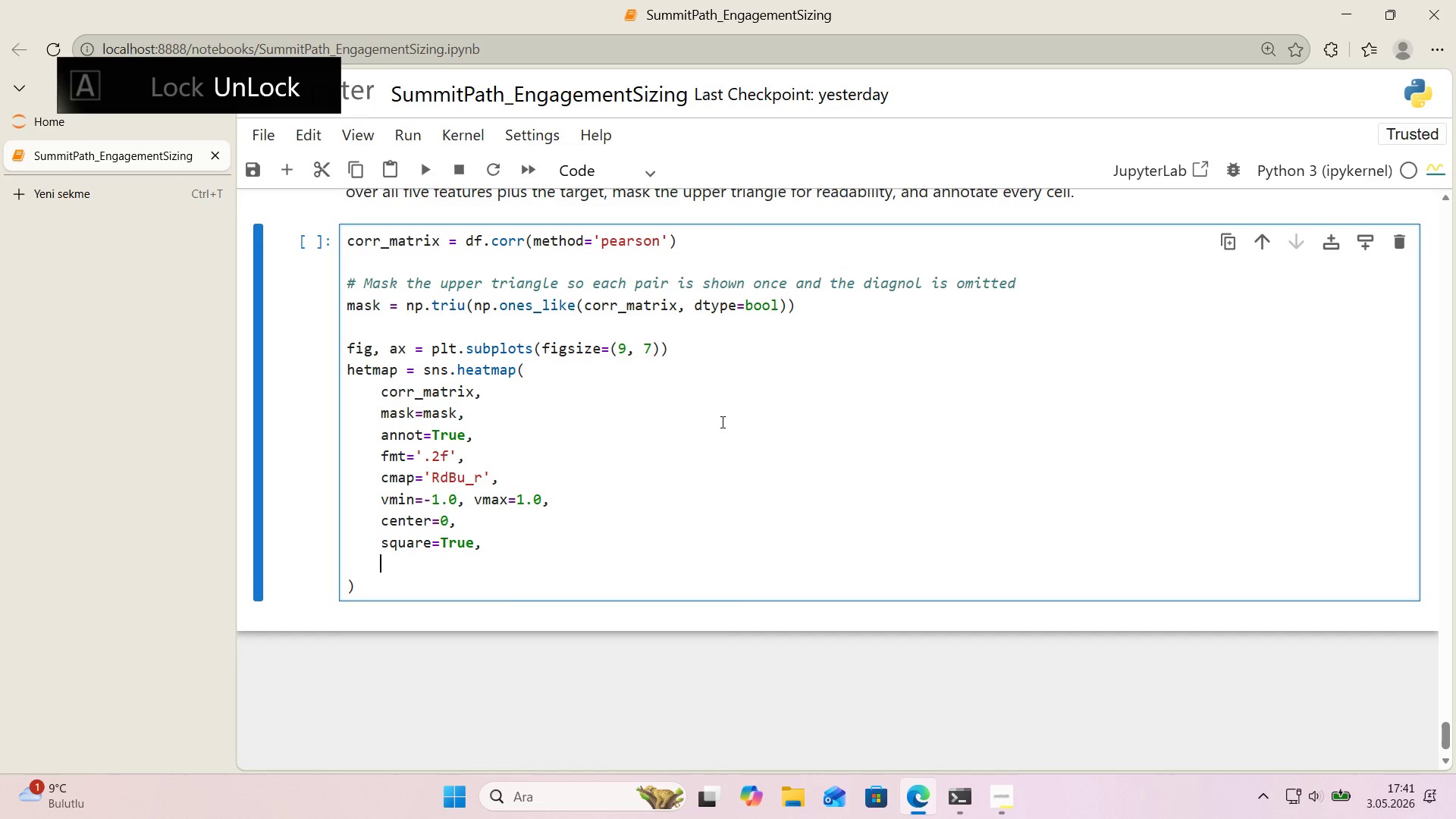 
 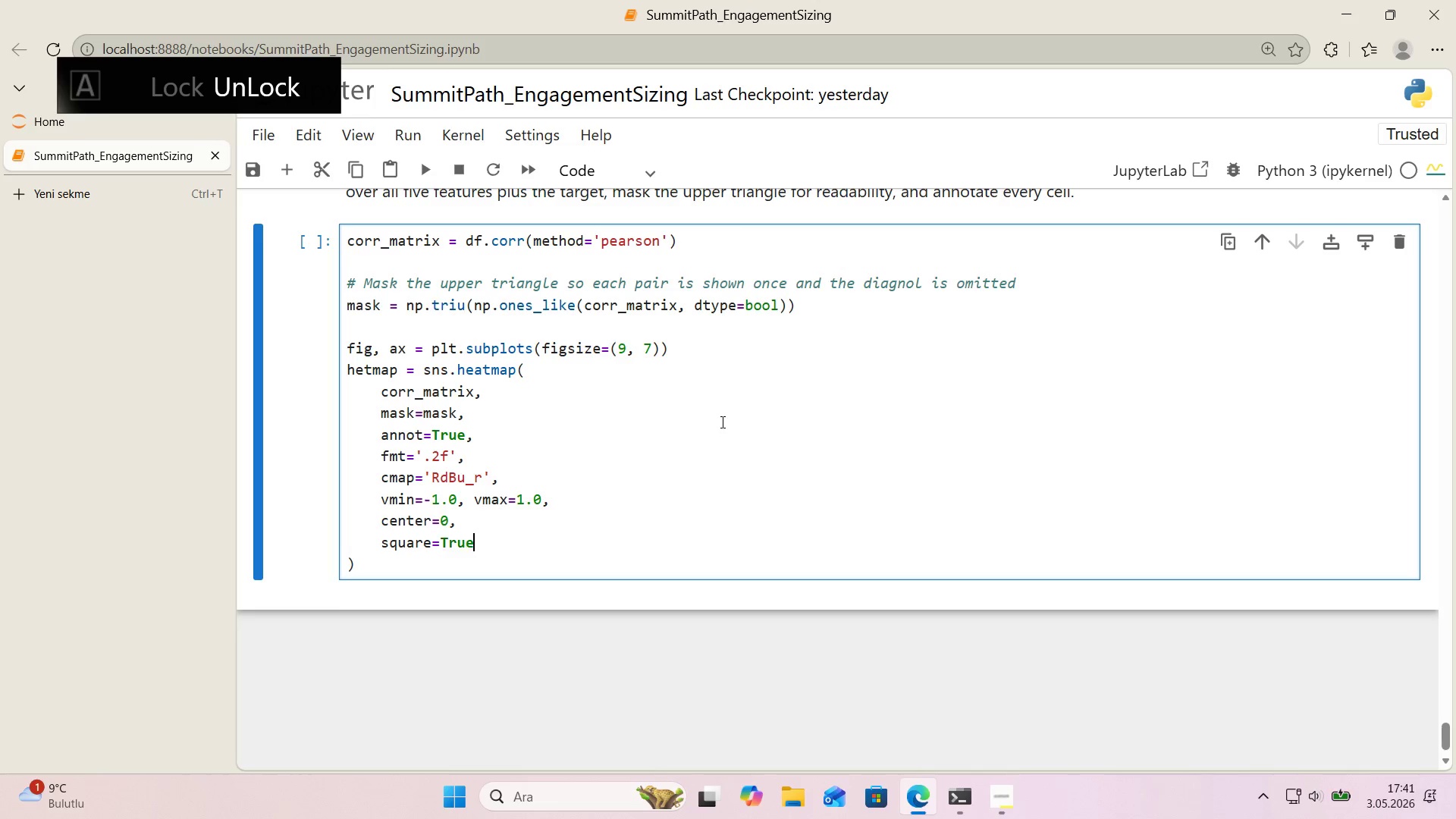 
key(Enter)
 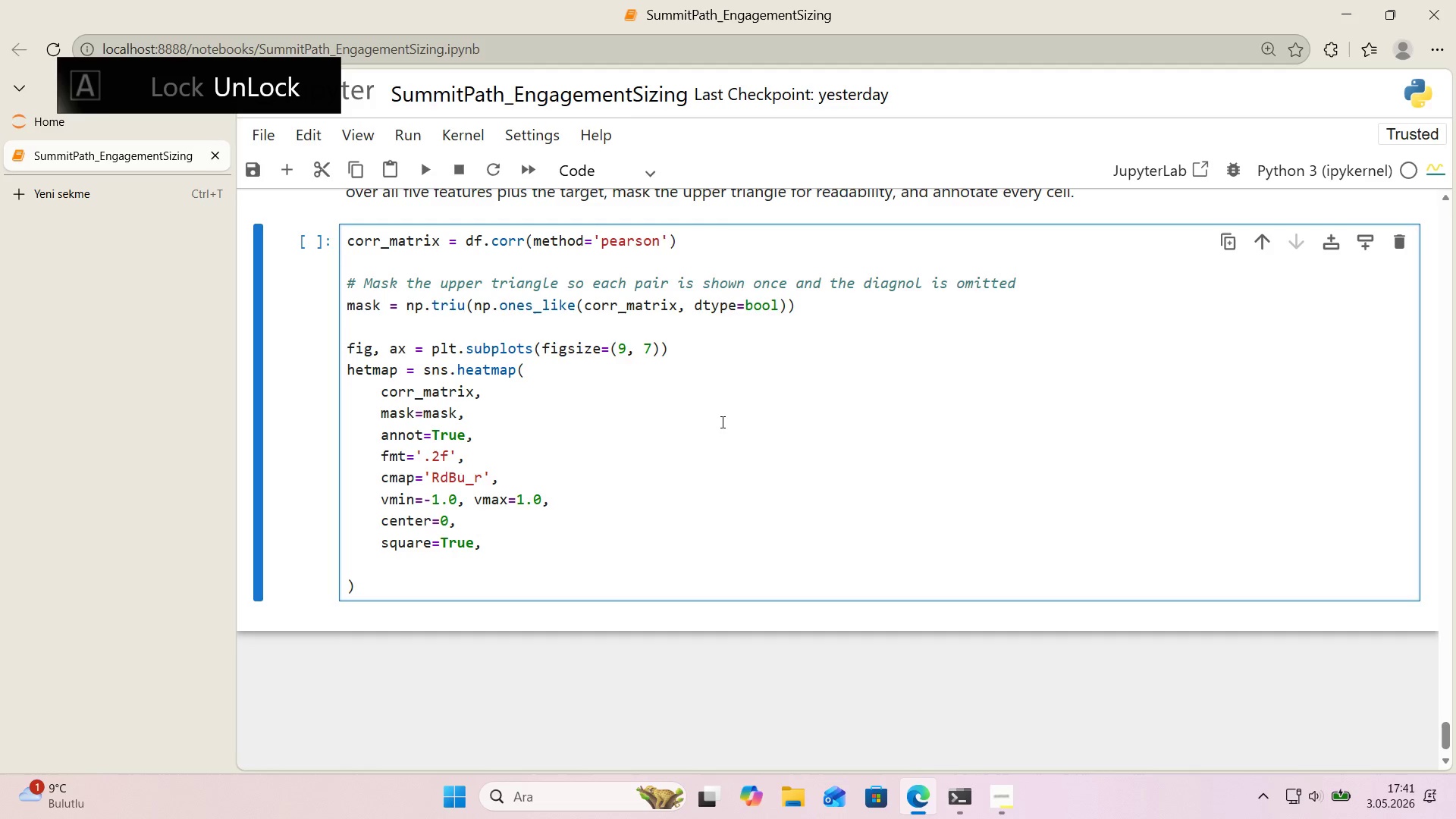 
type(l'new'dths)0.6,)
 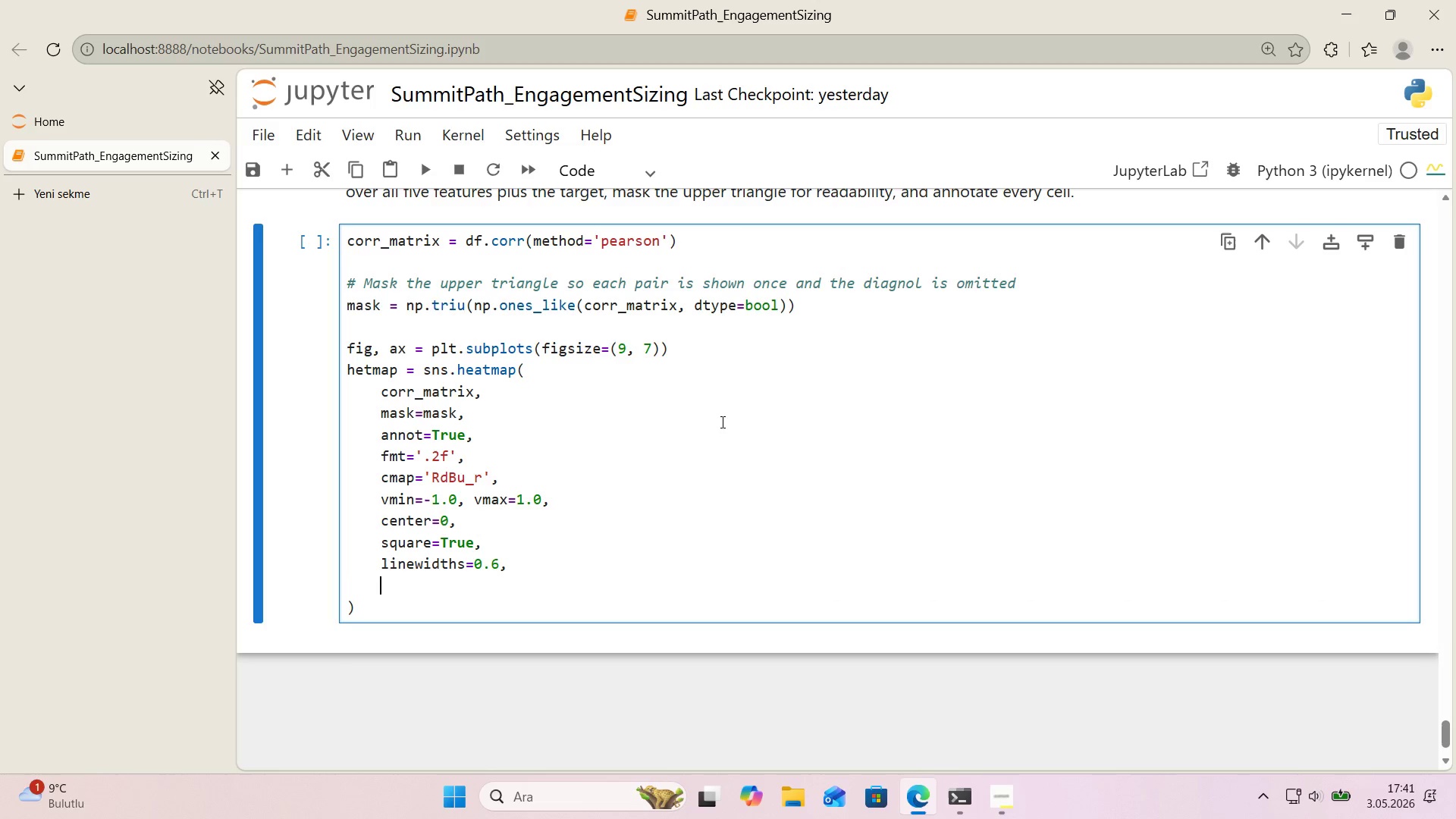 
 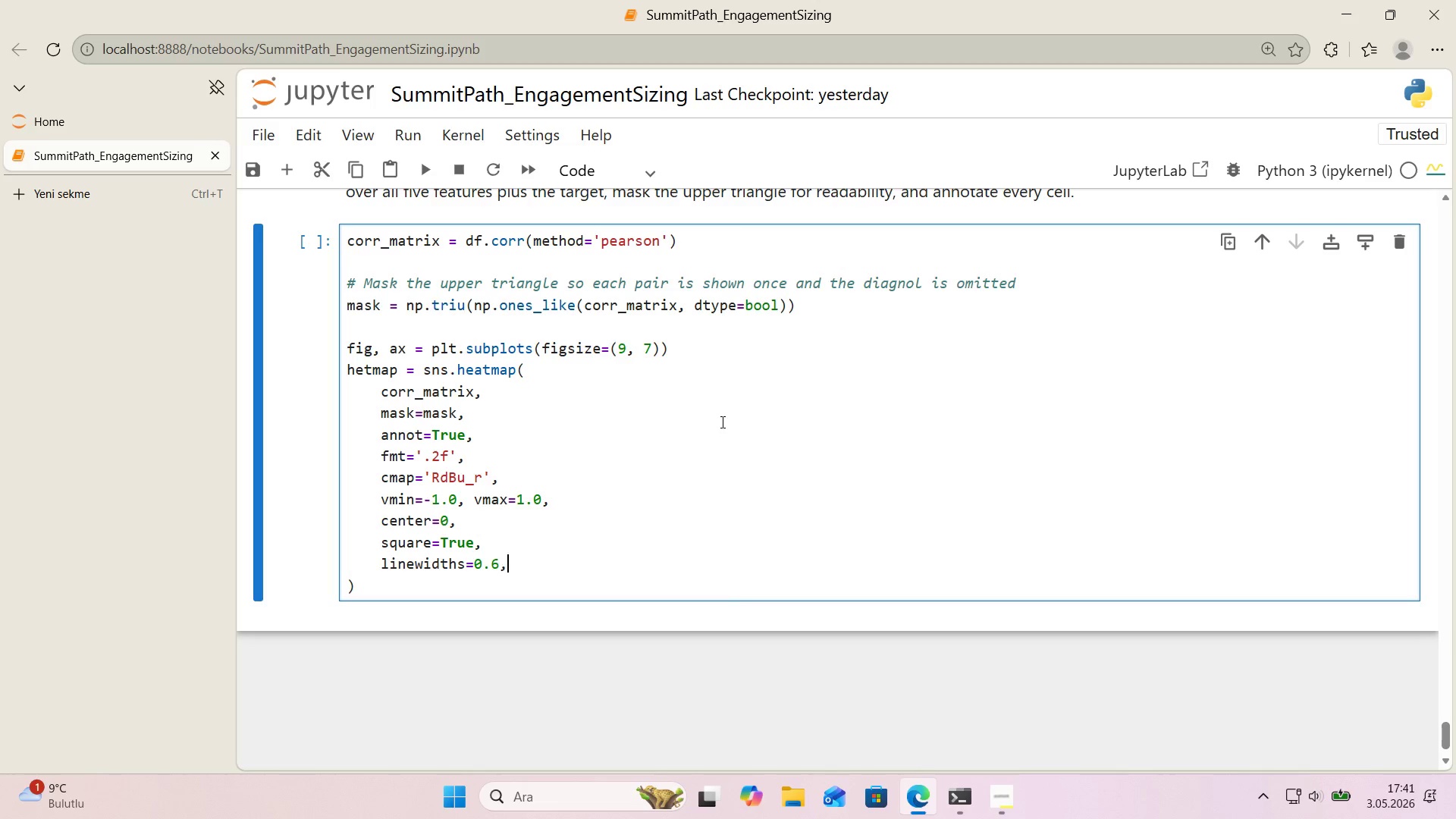 
key(Enter)
 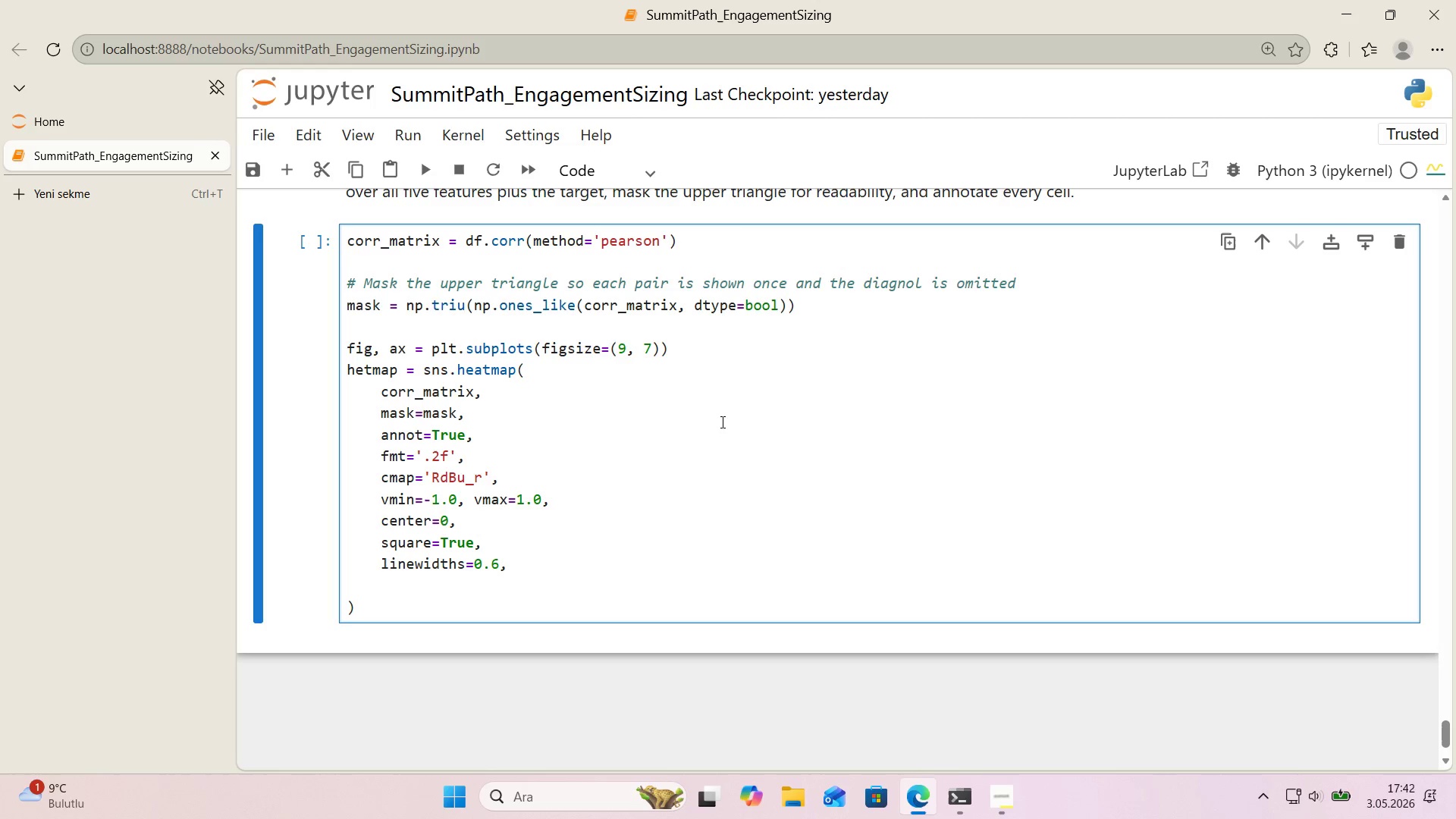 
wait(16.31)
 